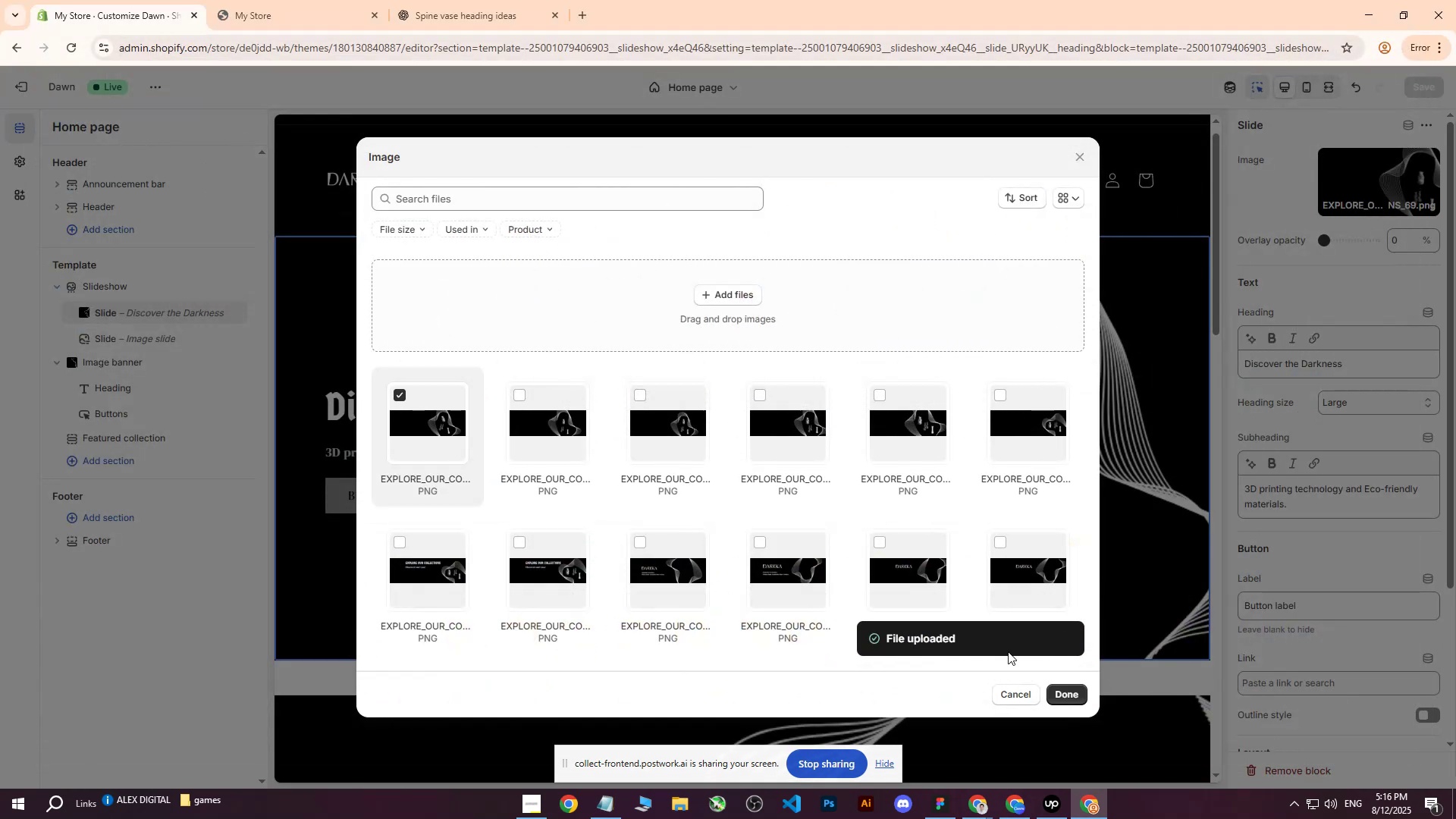 
wait(8.04)
 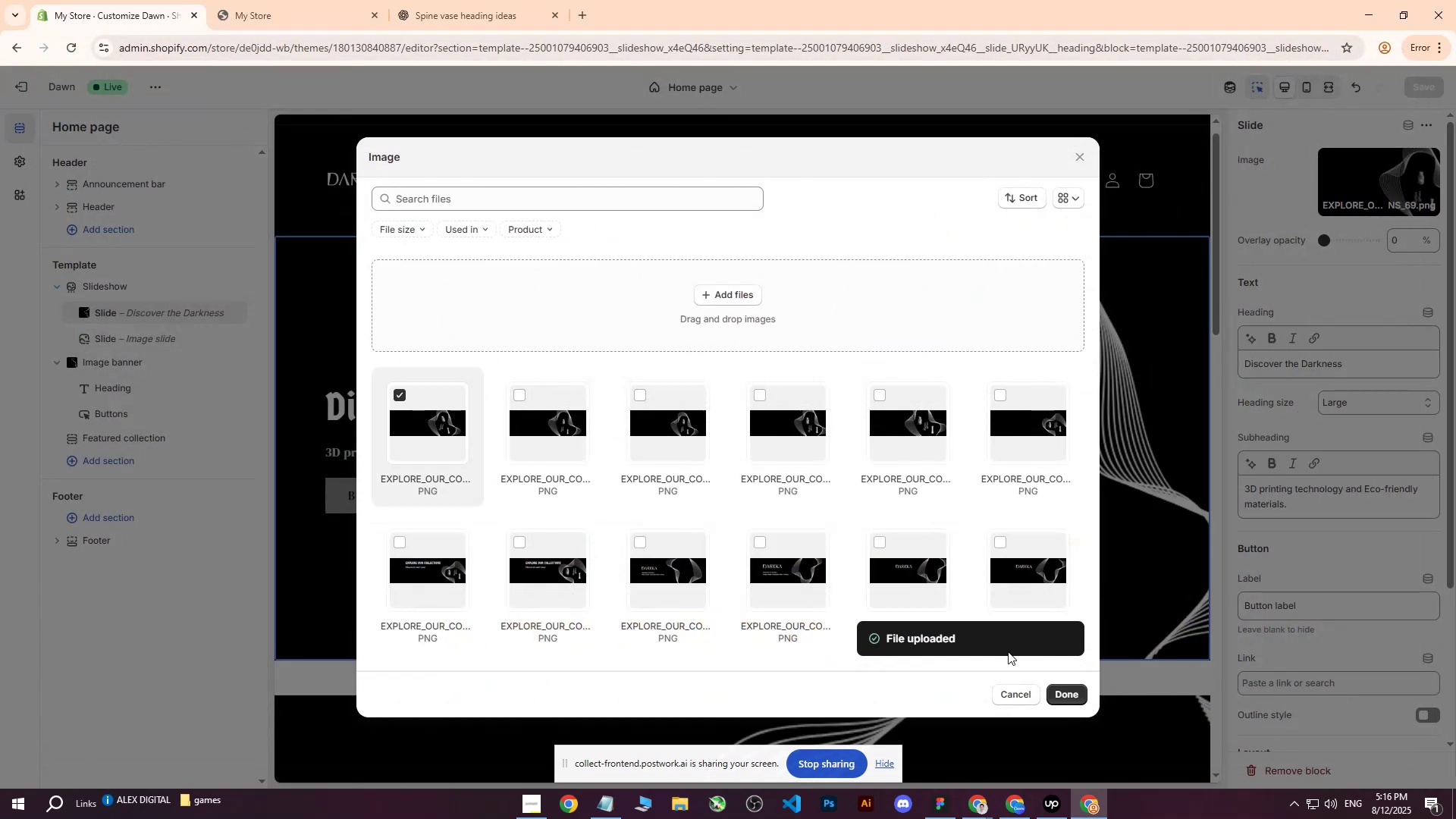 
left_click([1061, 694])
 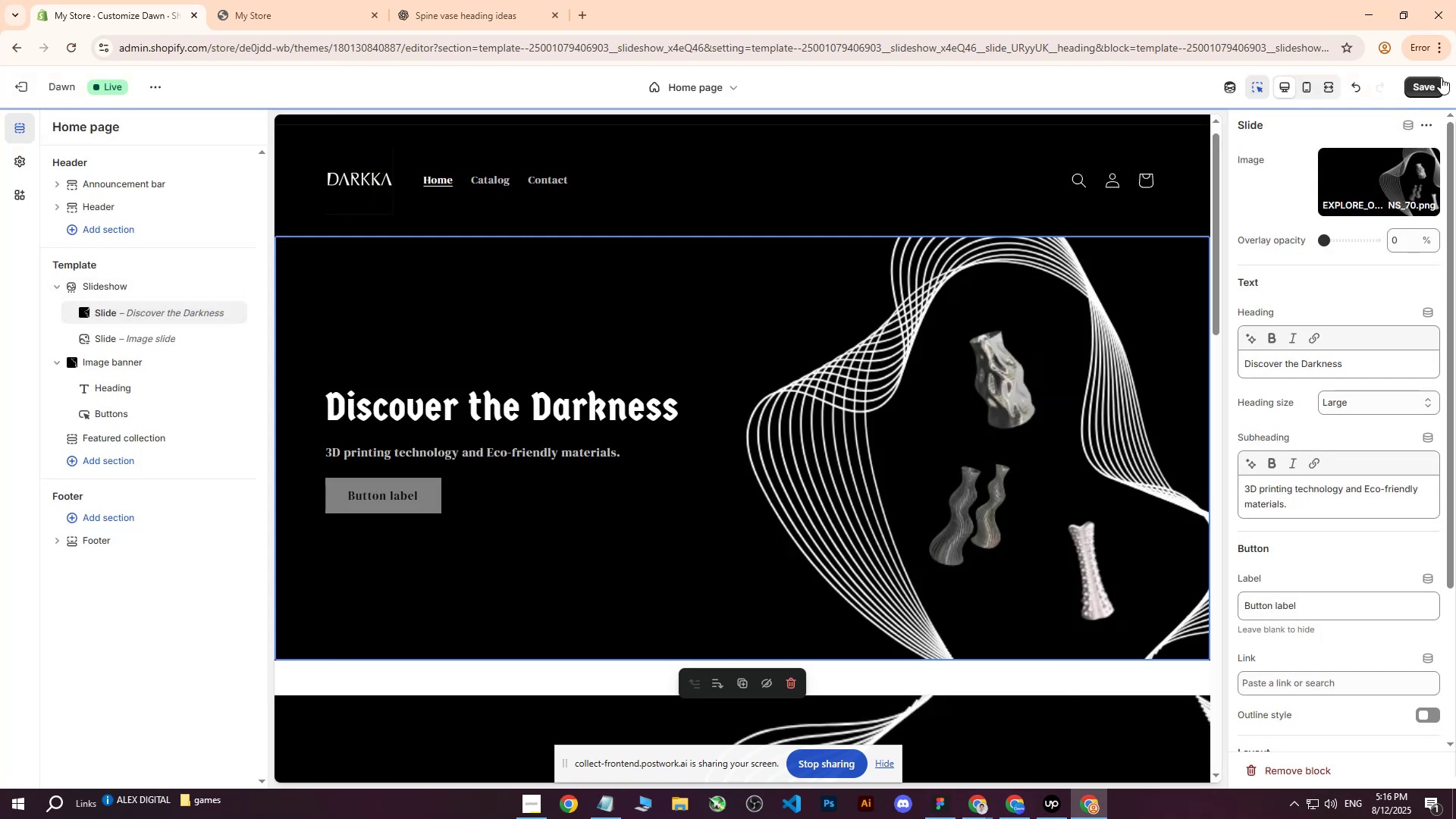 
left_click([1416, 83])
 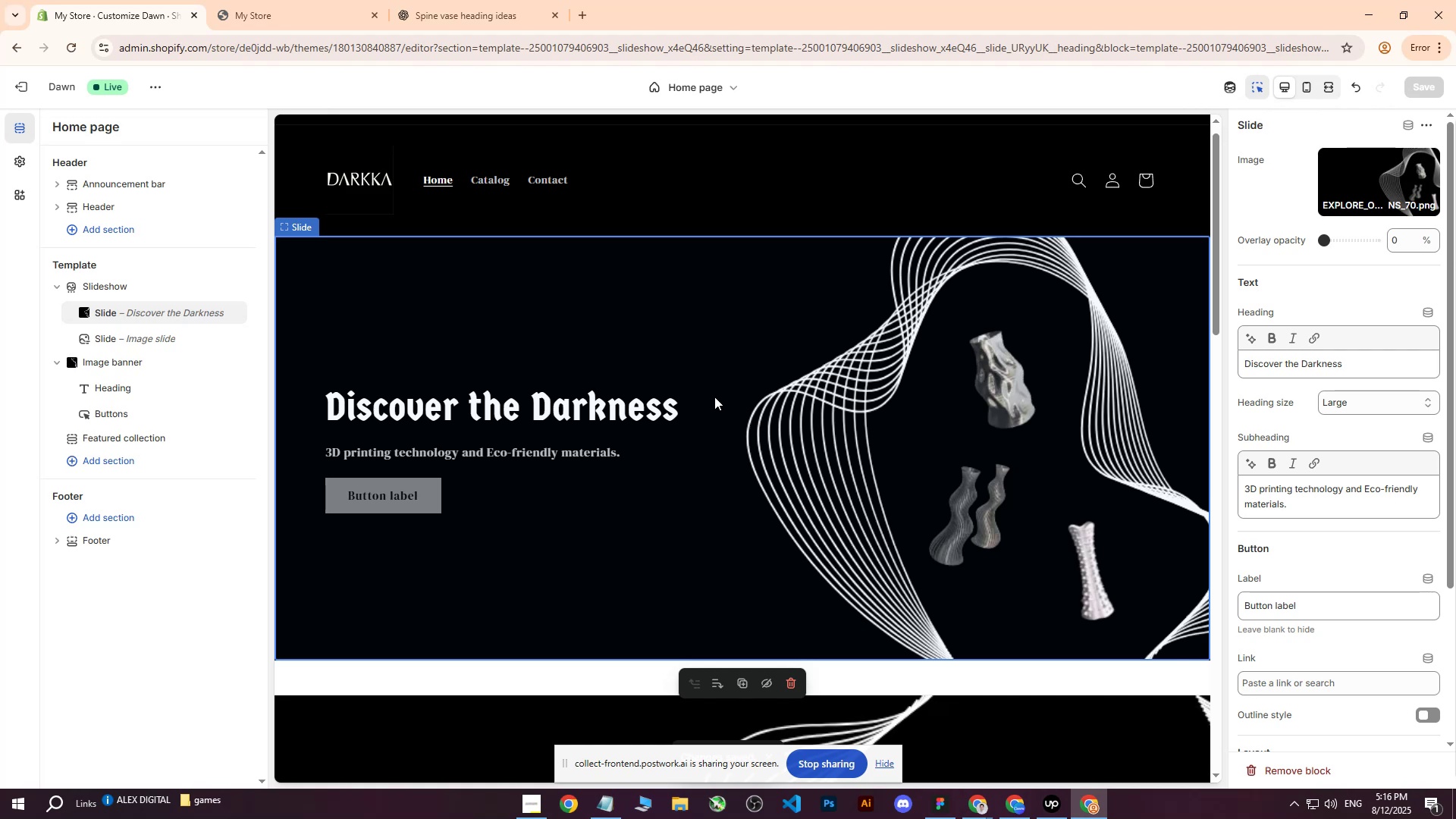 
wait(5.41)
 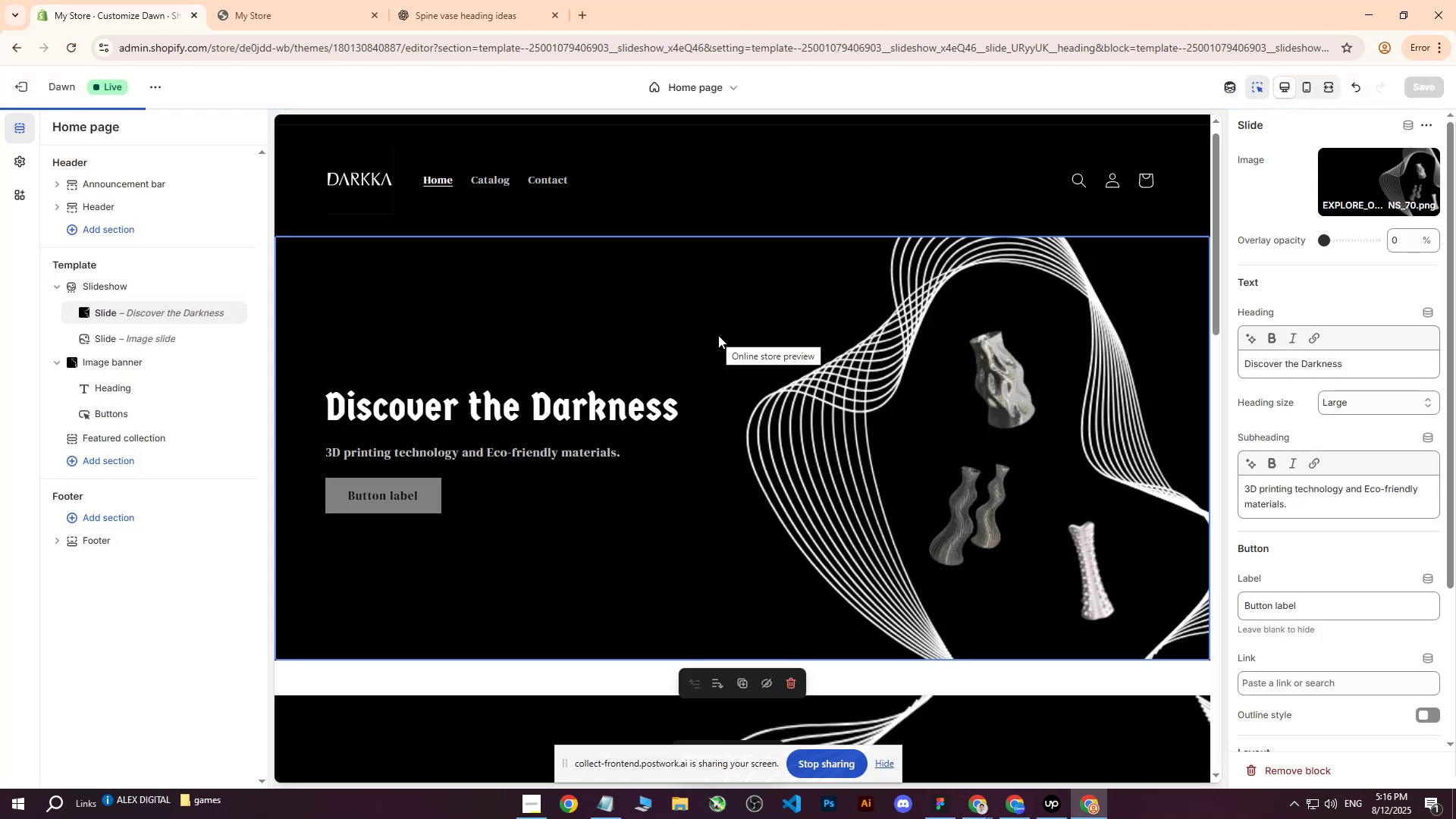 
left_click([327, 0])
 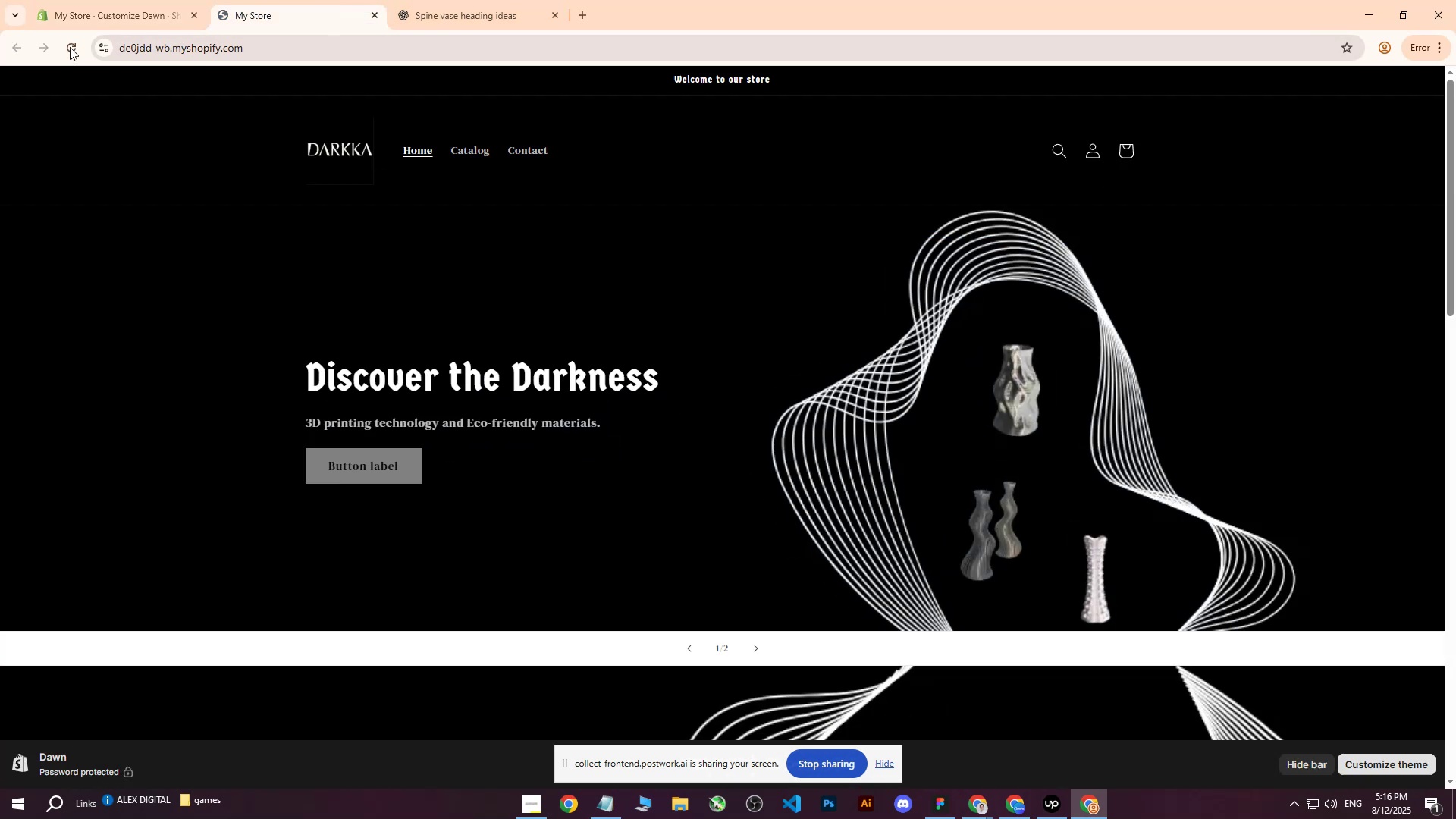 
left_click([68, 48])
 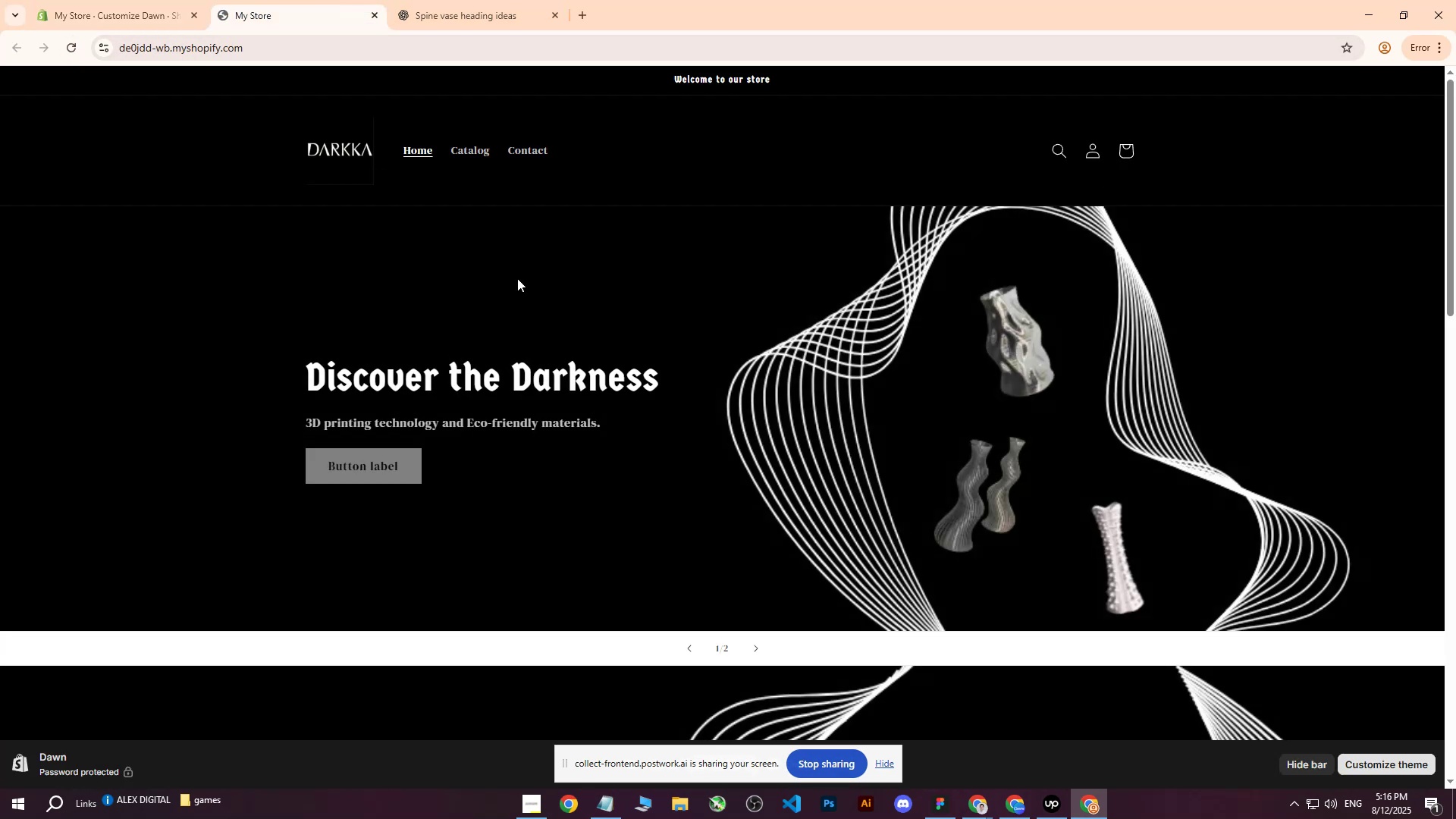 
scroll: coordinate [517, 325], scroll_direction: up, amount: 7.0
 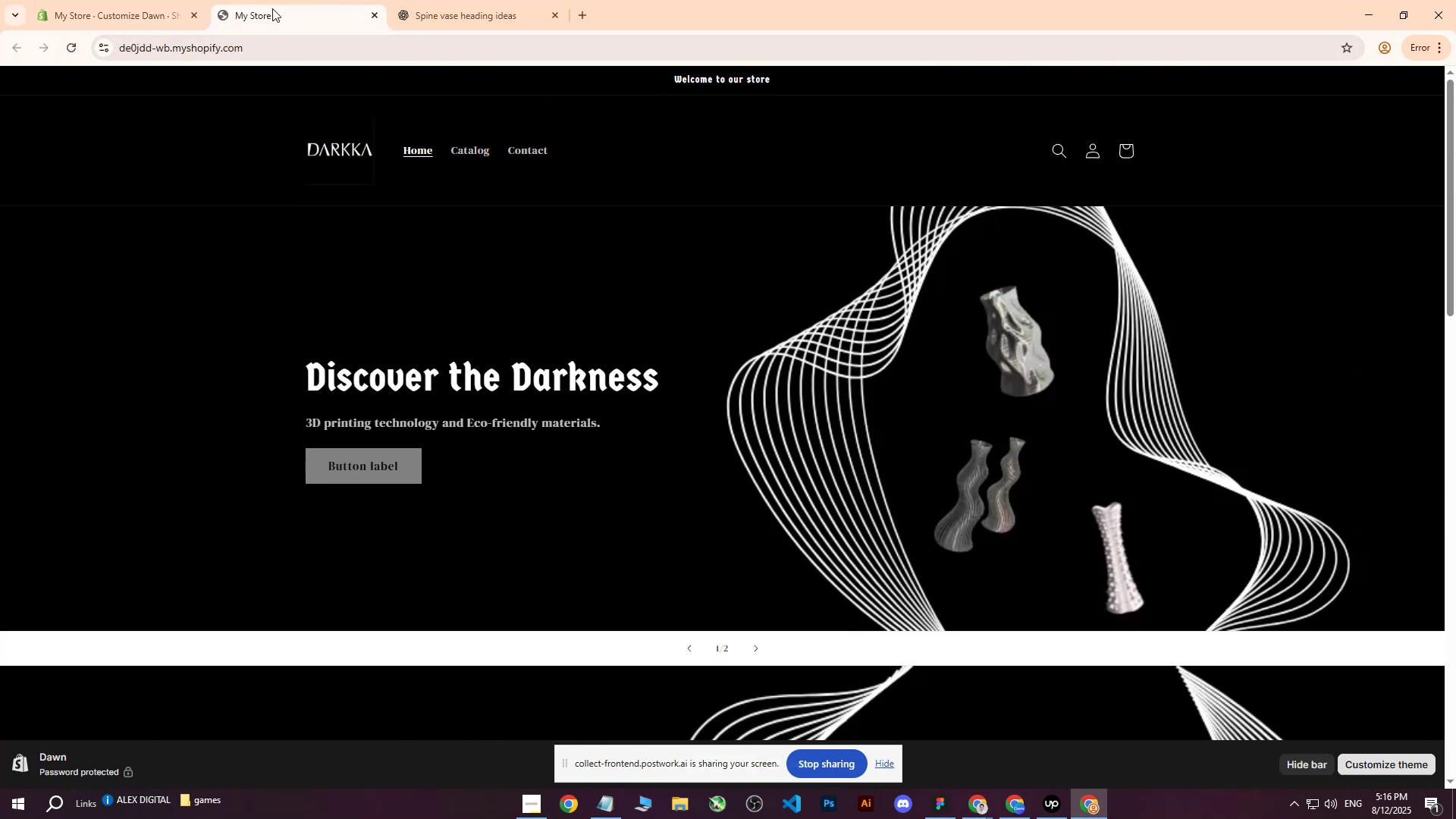 
left_click([162, 0])
 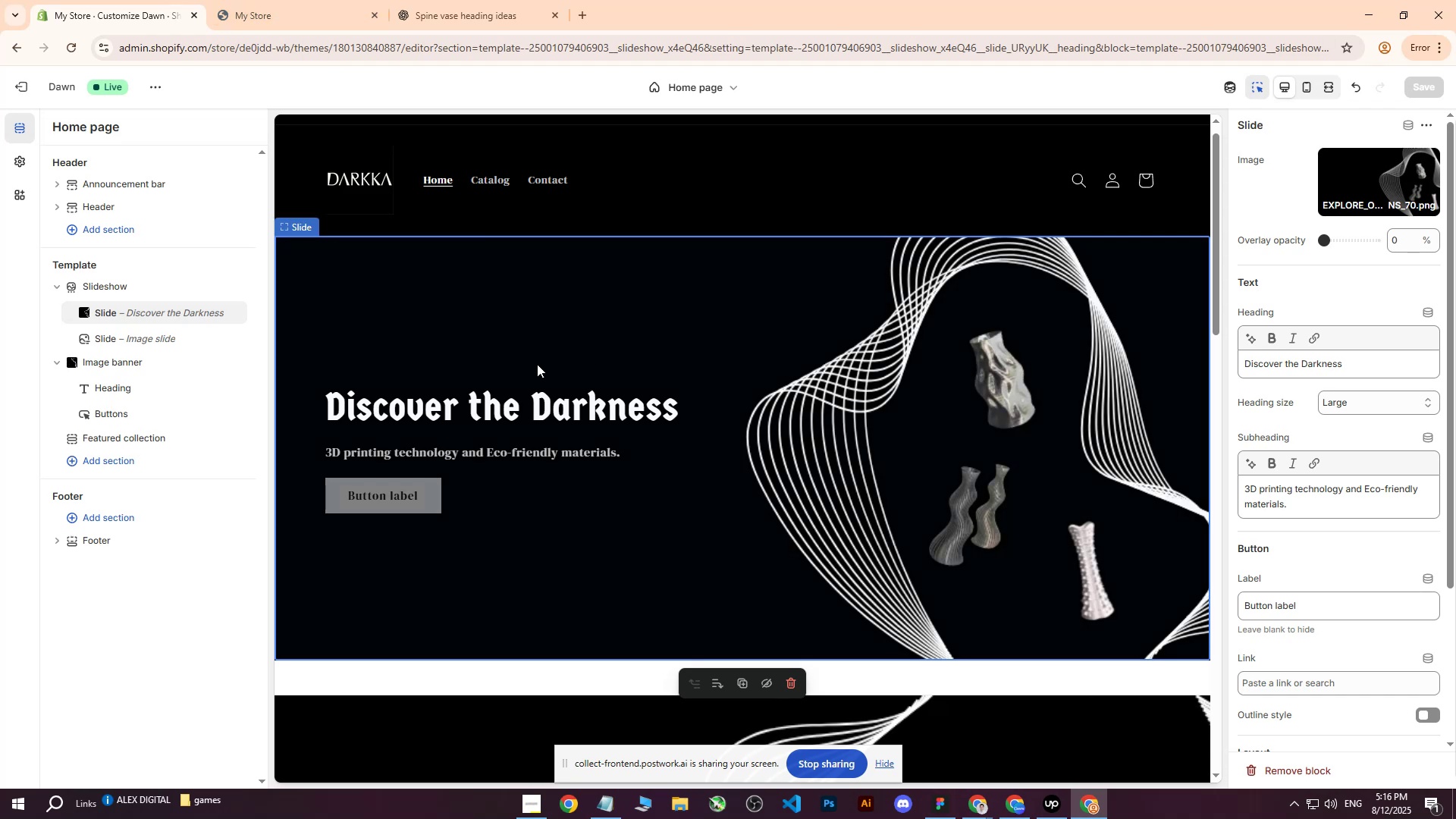 
left_click([410, 490])
 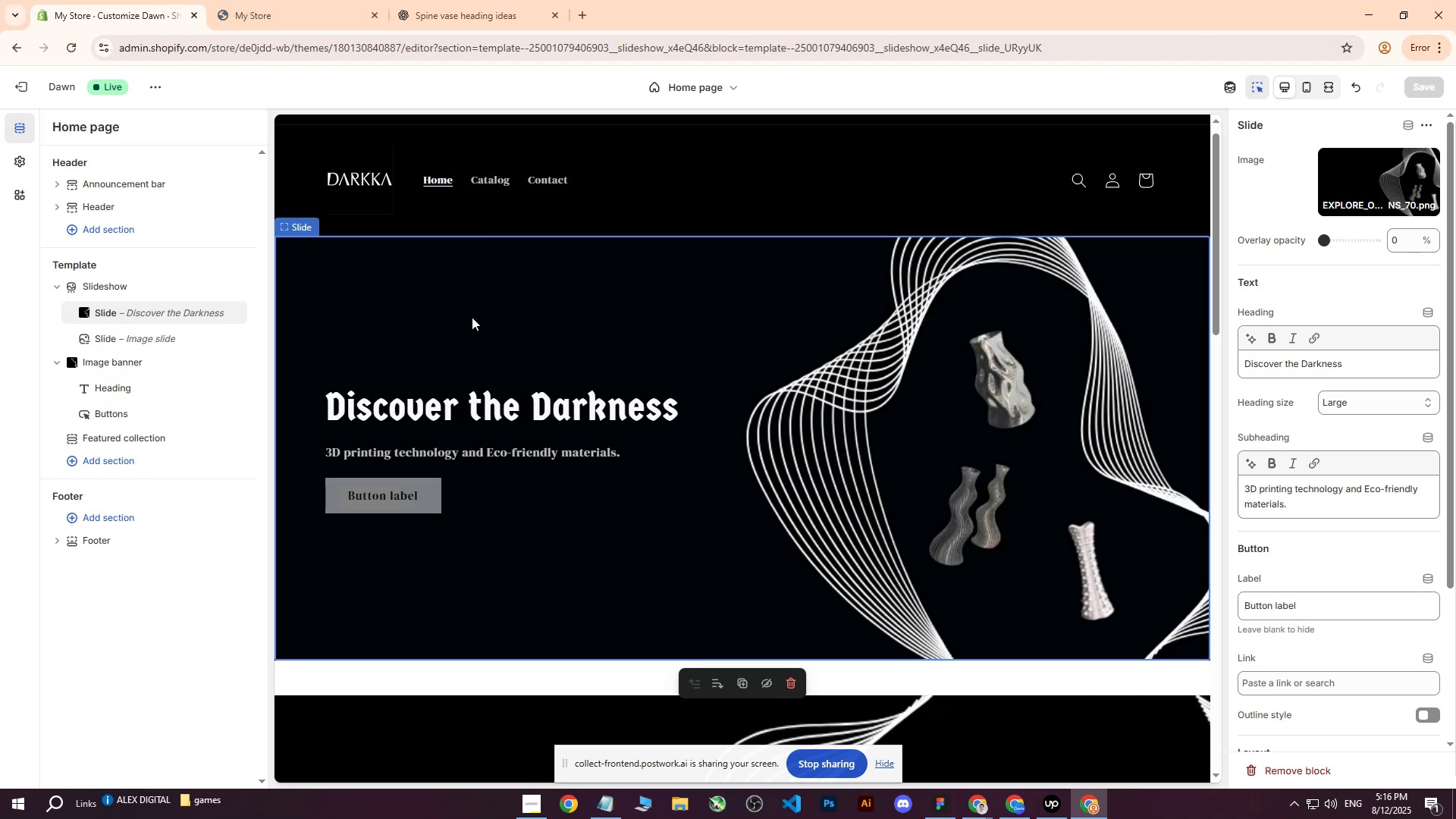 
left_click([413, 311])
 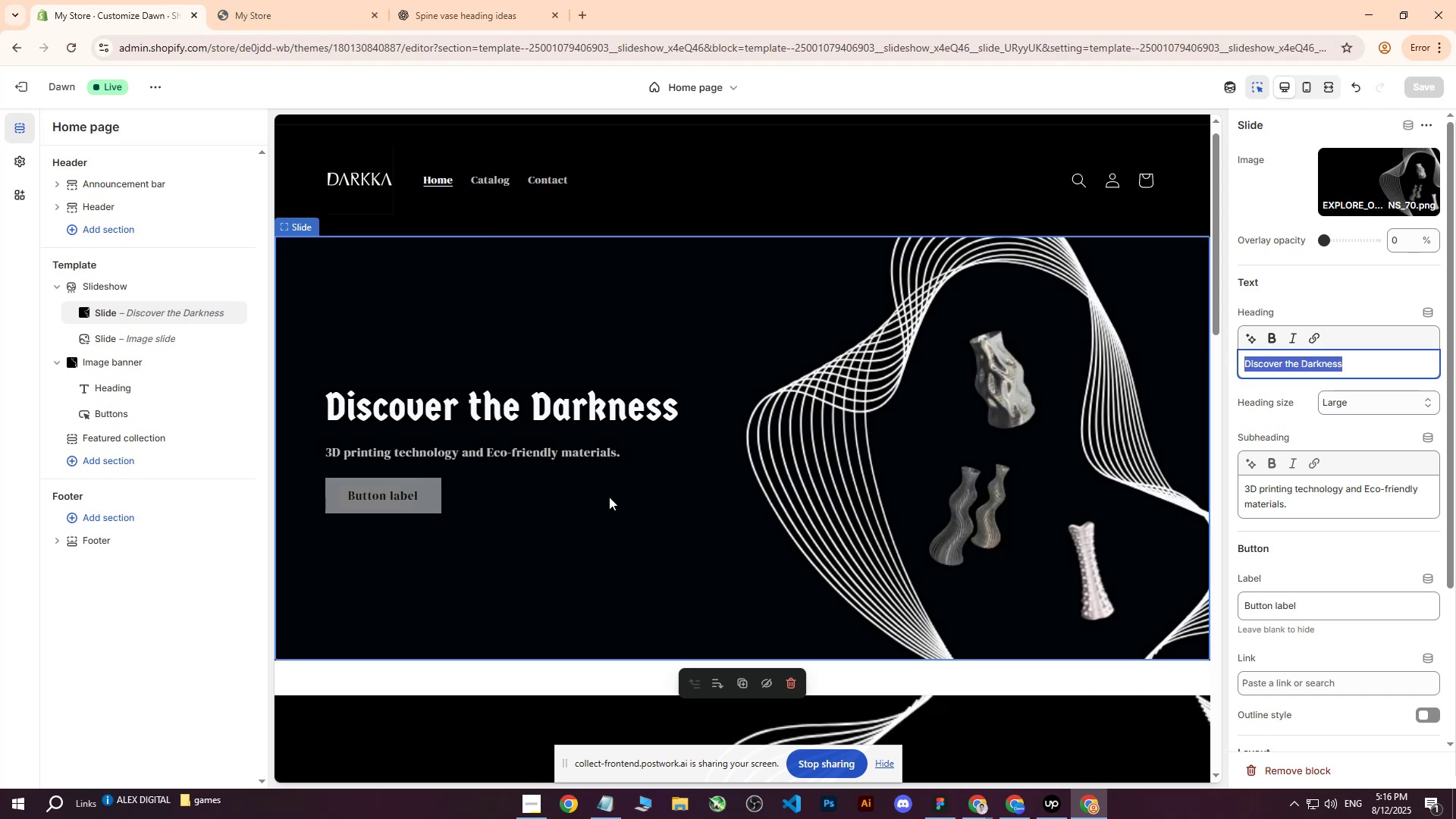 
left_click([570, 521])
 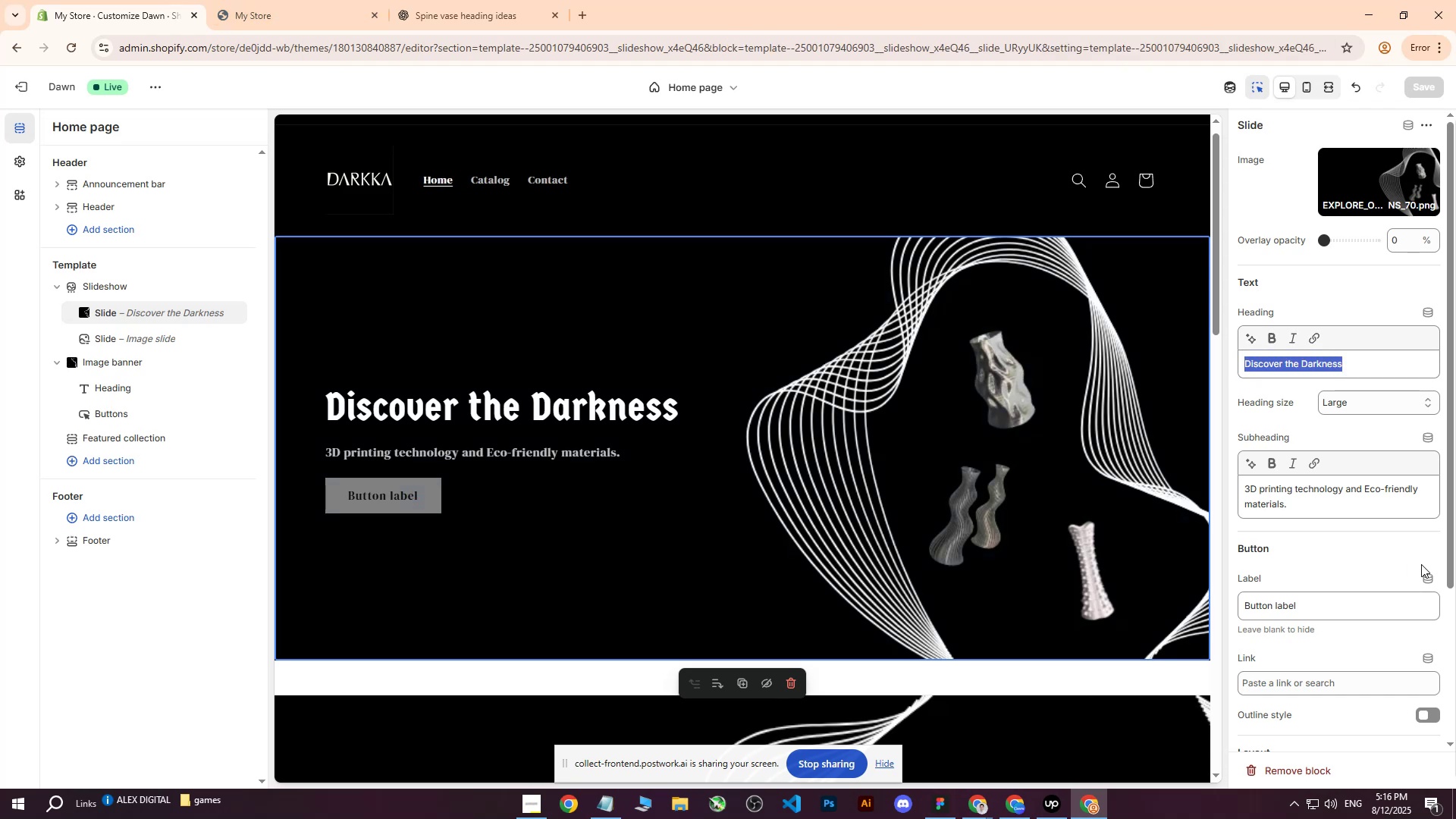 
scroll: coordinate [1416, 562], scroll_direction: down, amount: 4.0
 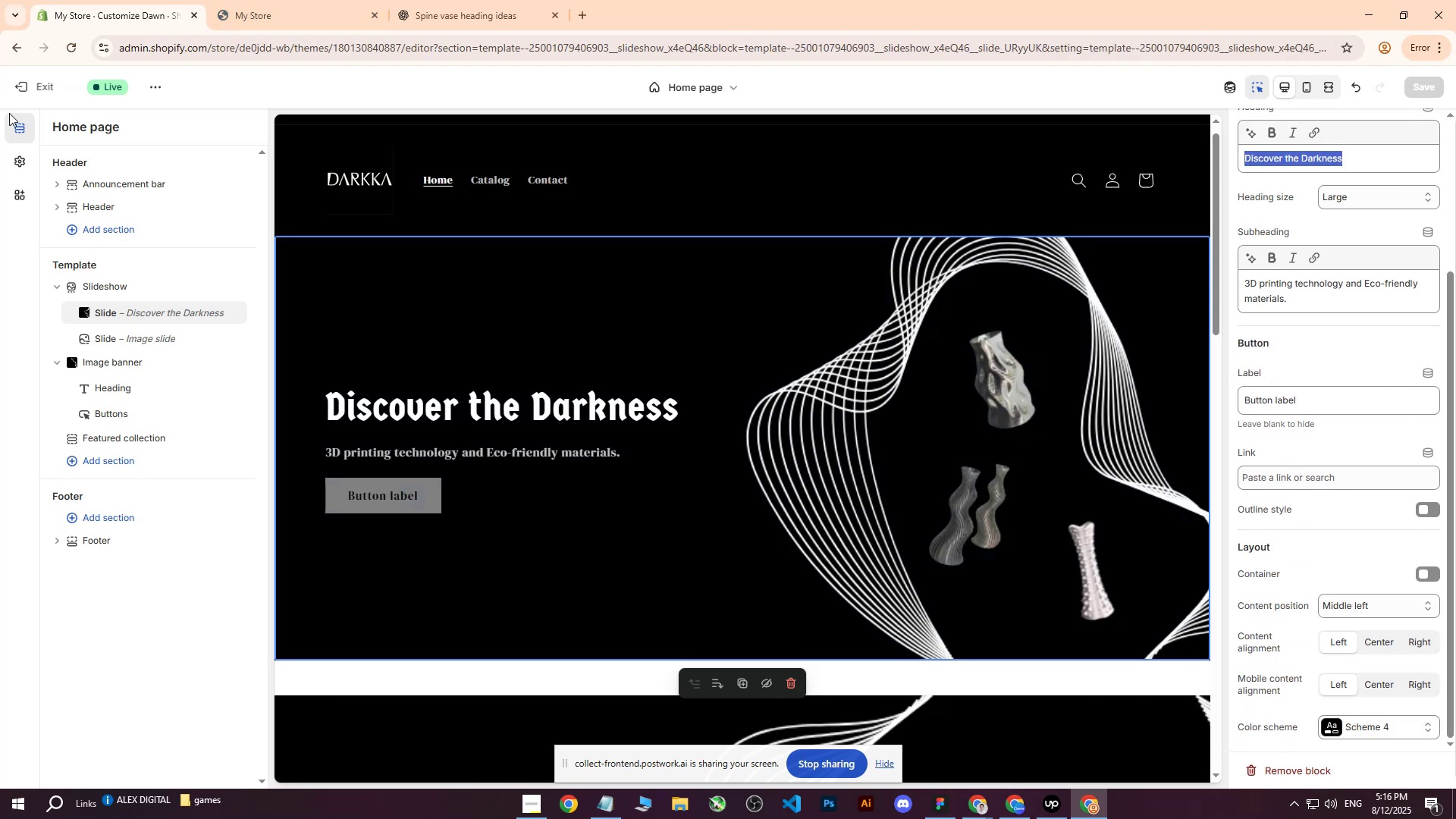 
left_click([27, 167])
 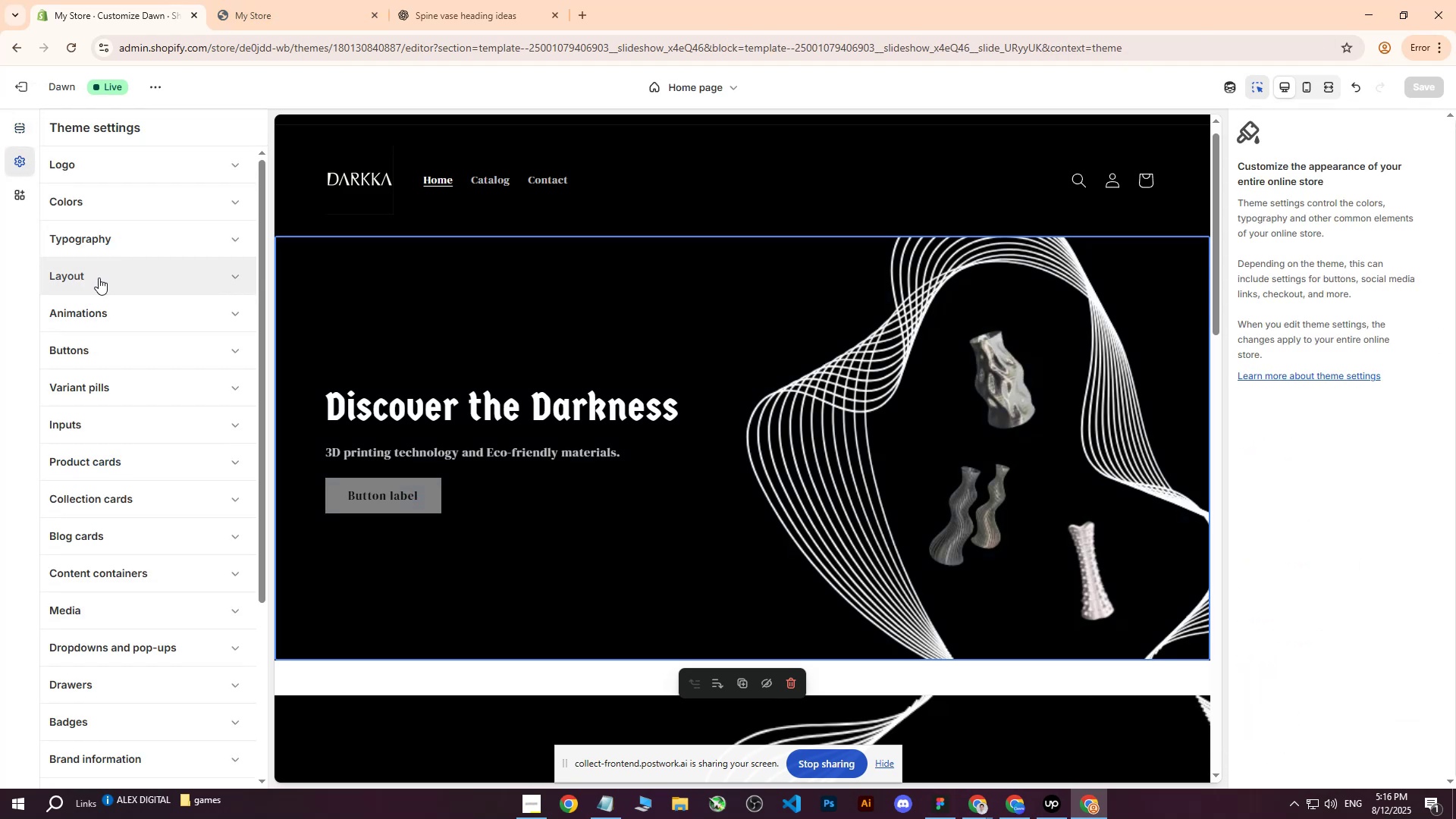 
left_click([99, 275])
 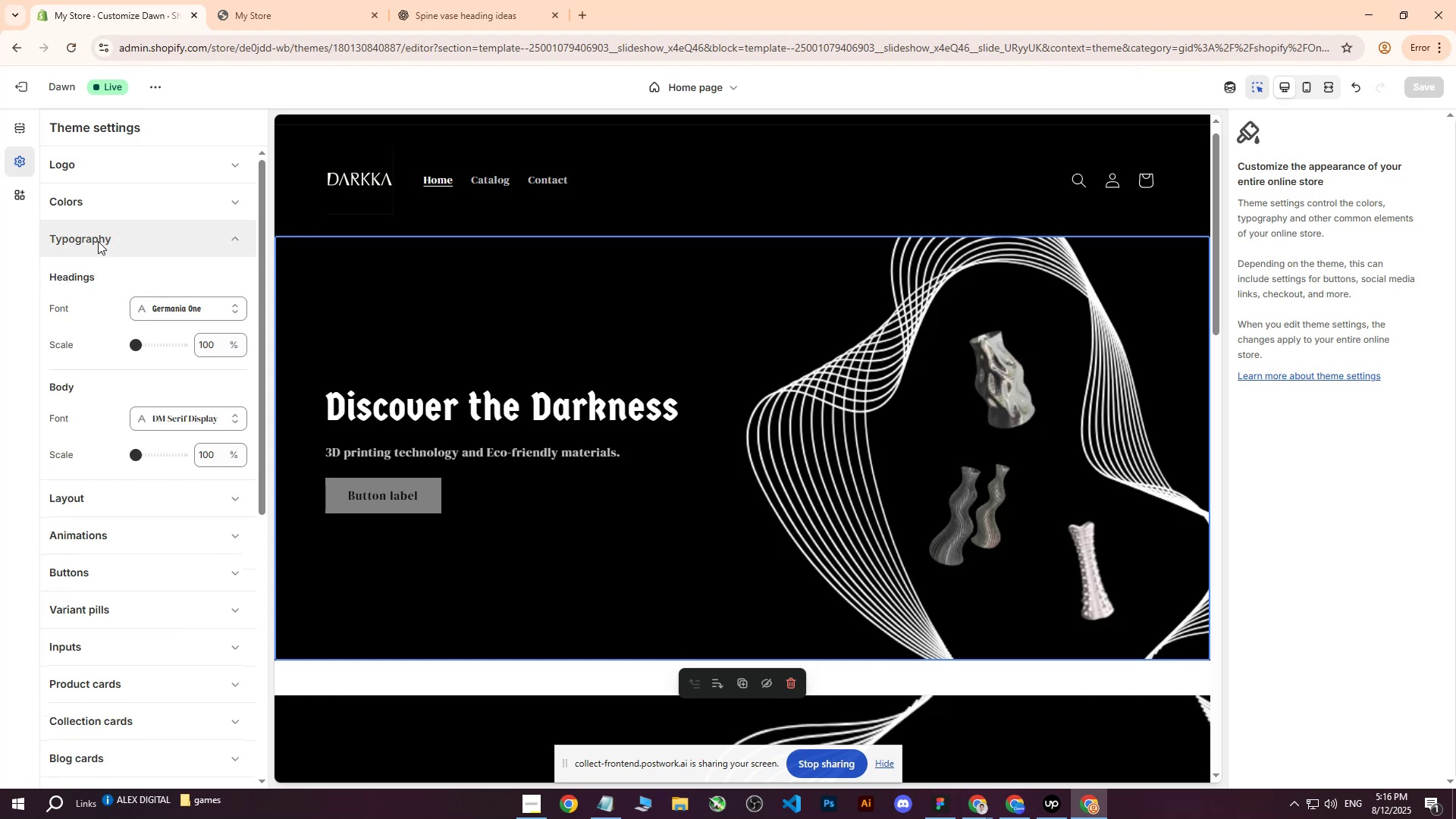 
double_click([107, 196])
 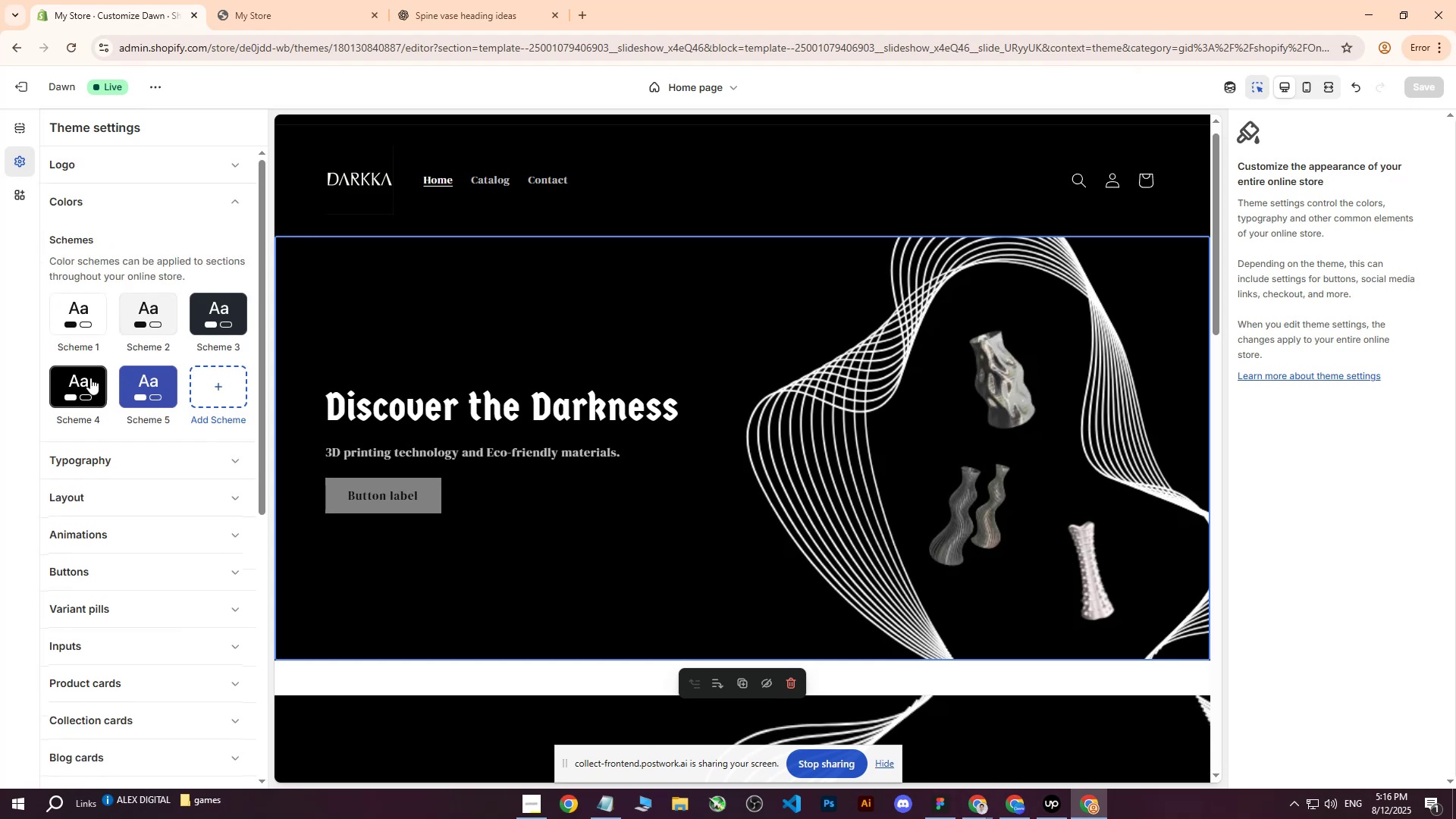 
left_click([71, 389])
 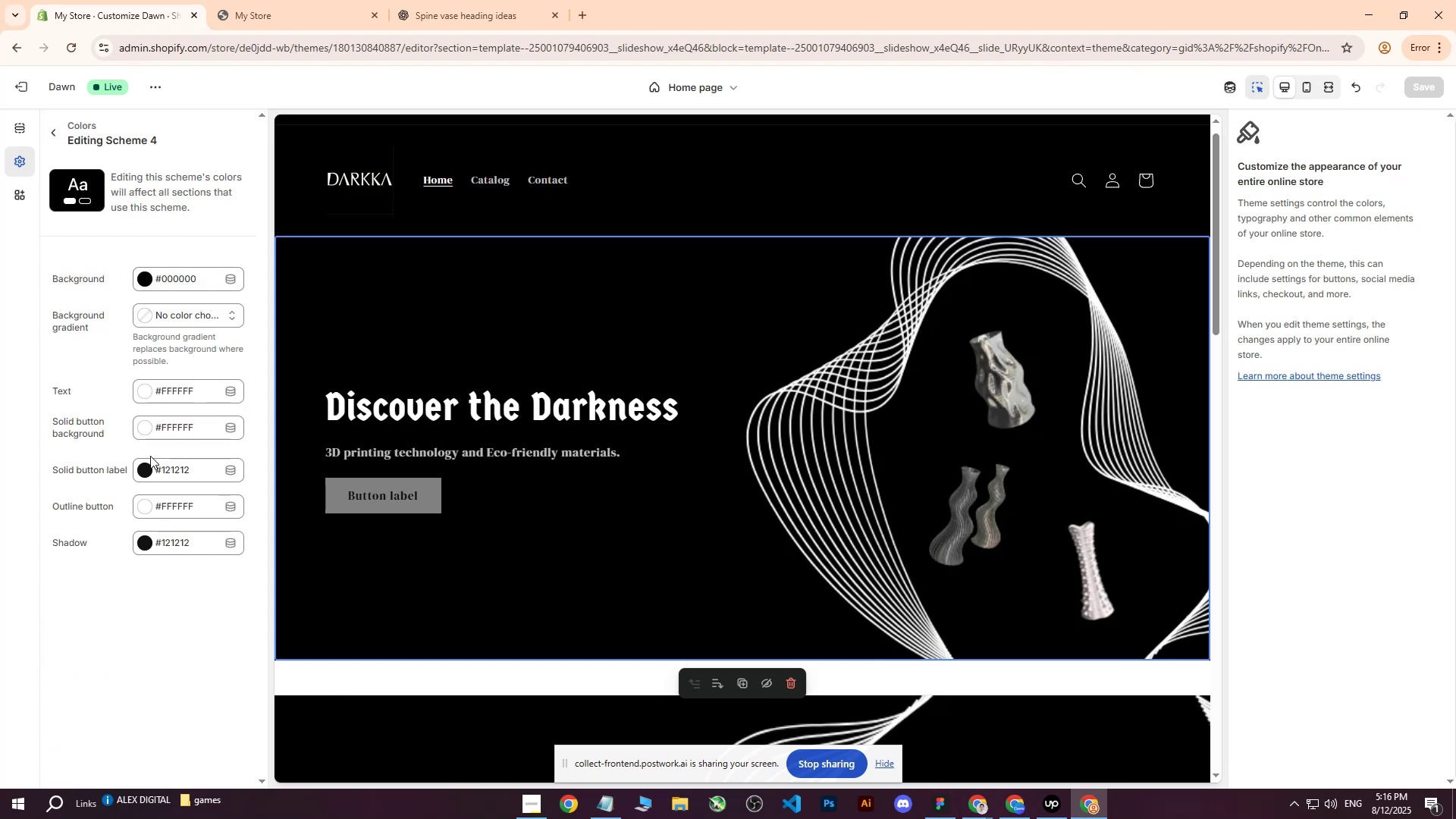 
left_click([140, 425])
 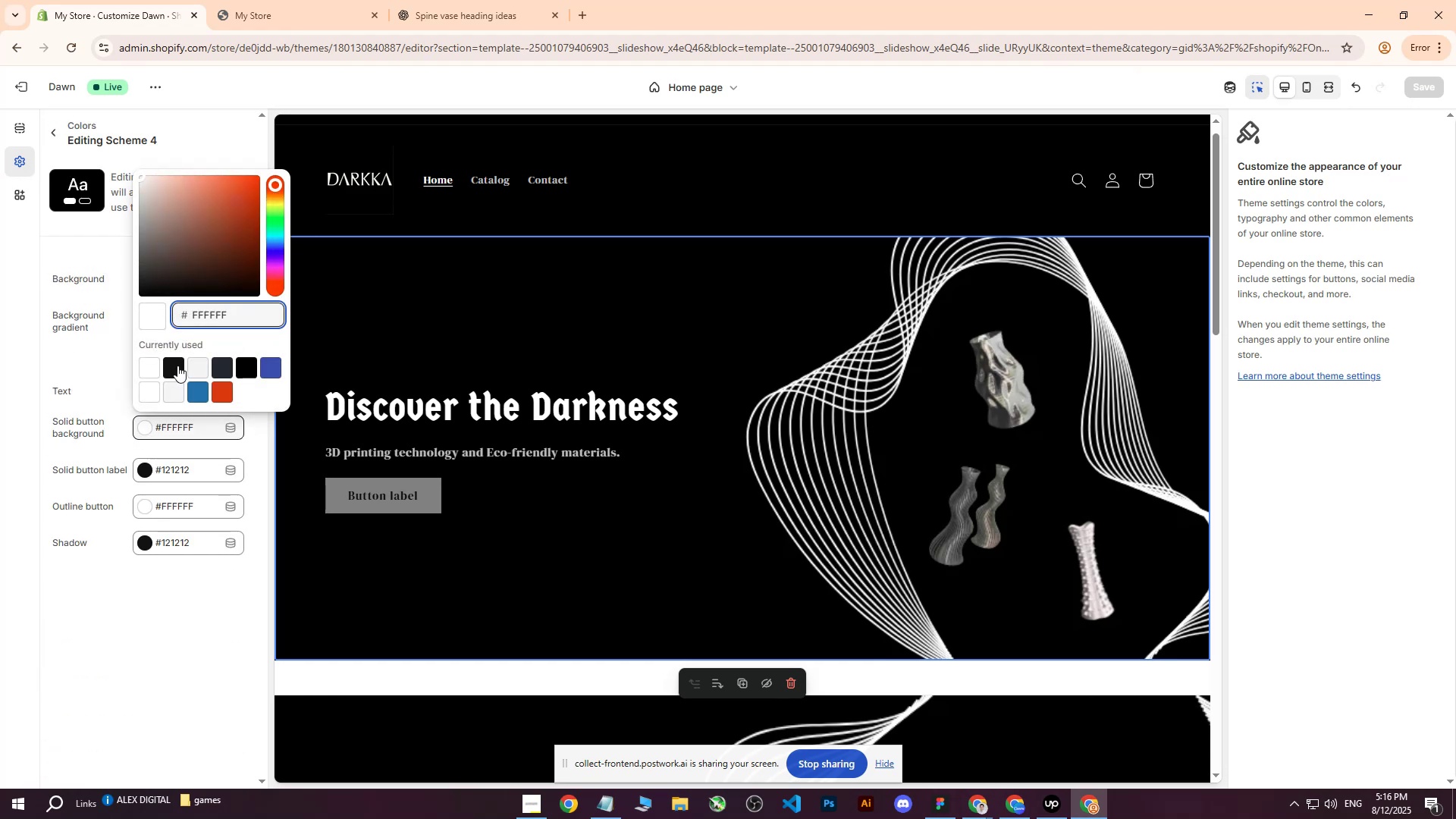 
left_click([177, 366])
 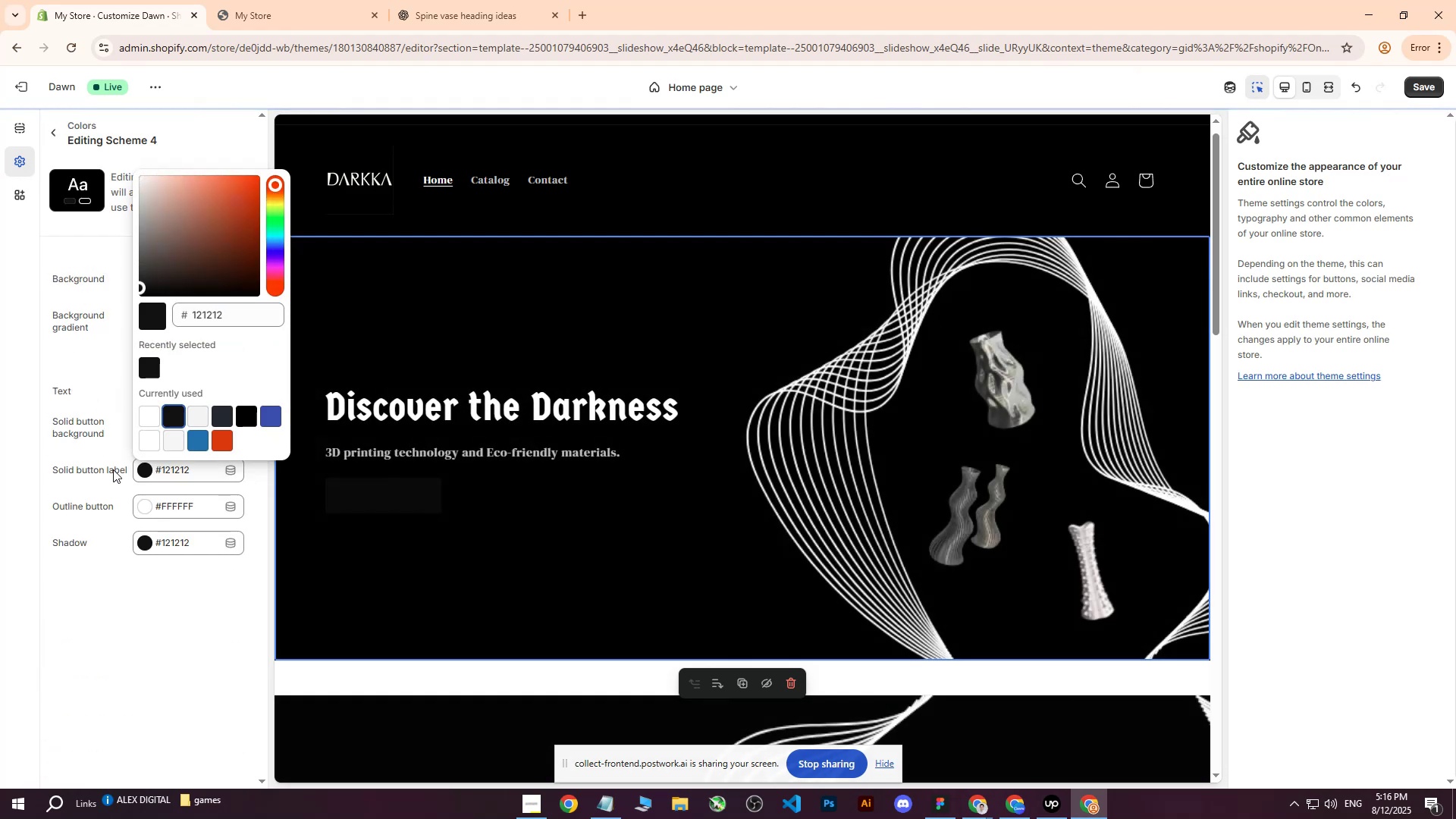 
left_click([143, 469])
 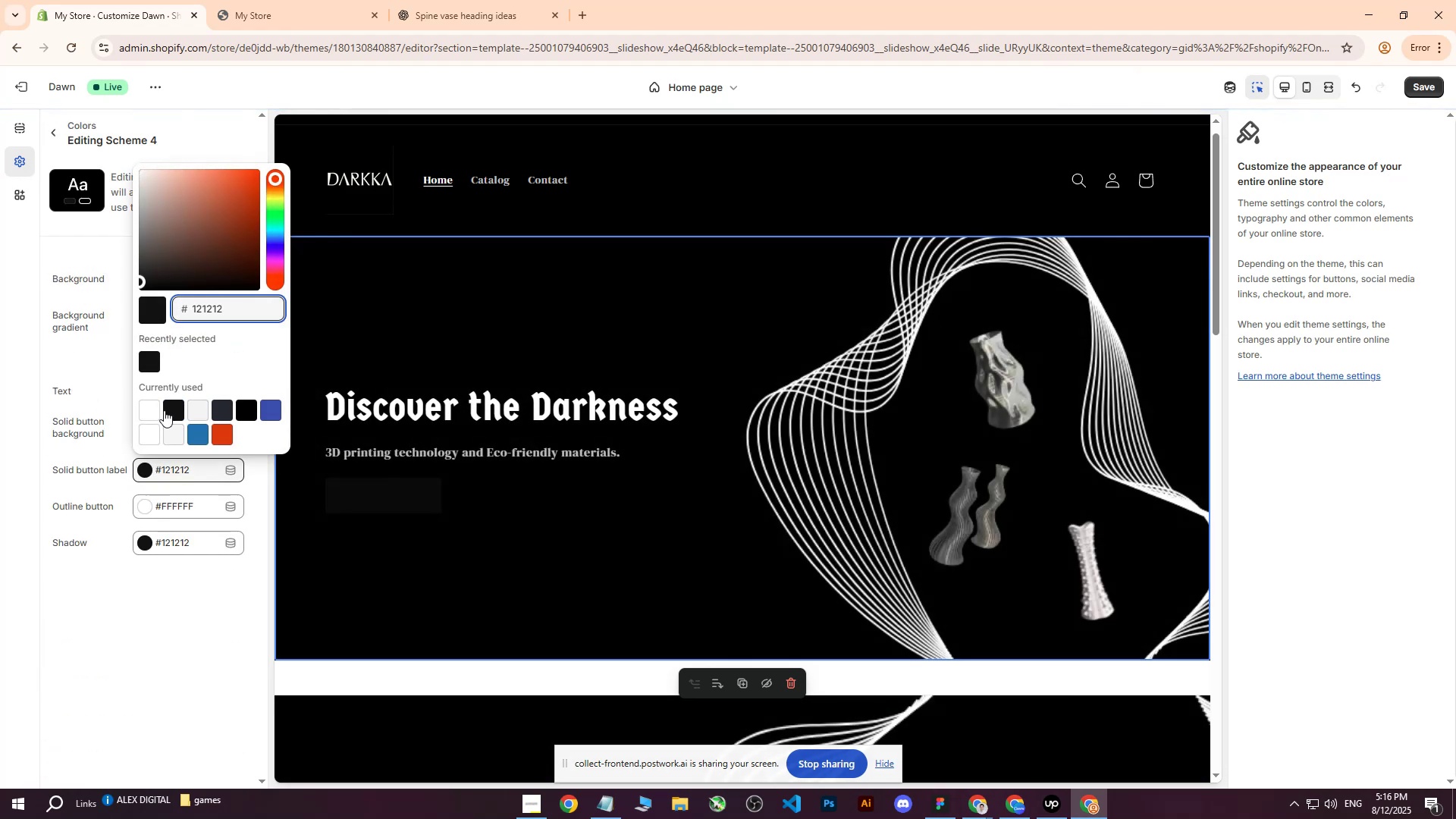 
left_click([153, 412])
 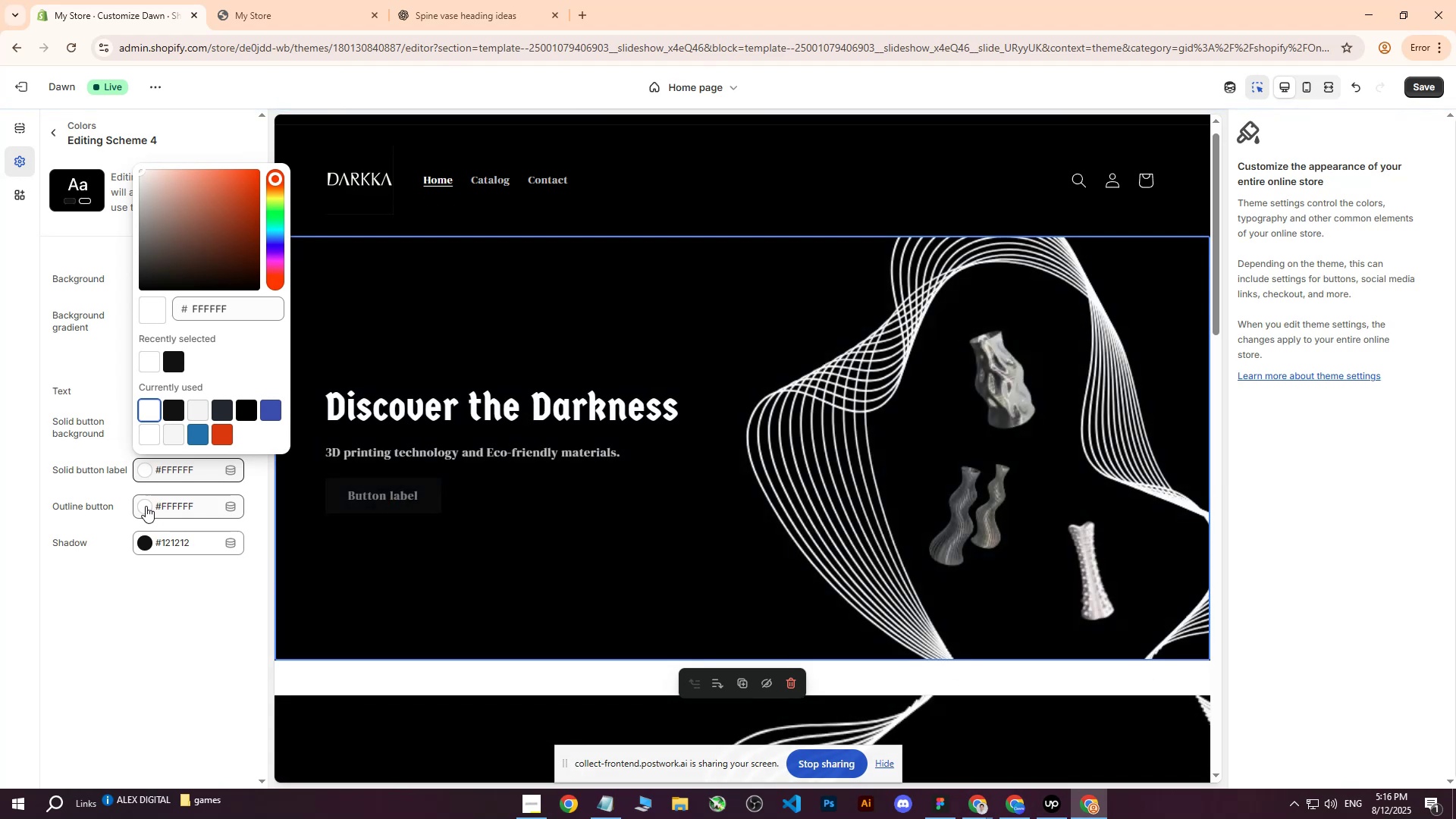 
wait(5.75)
 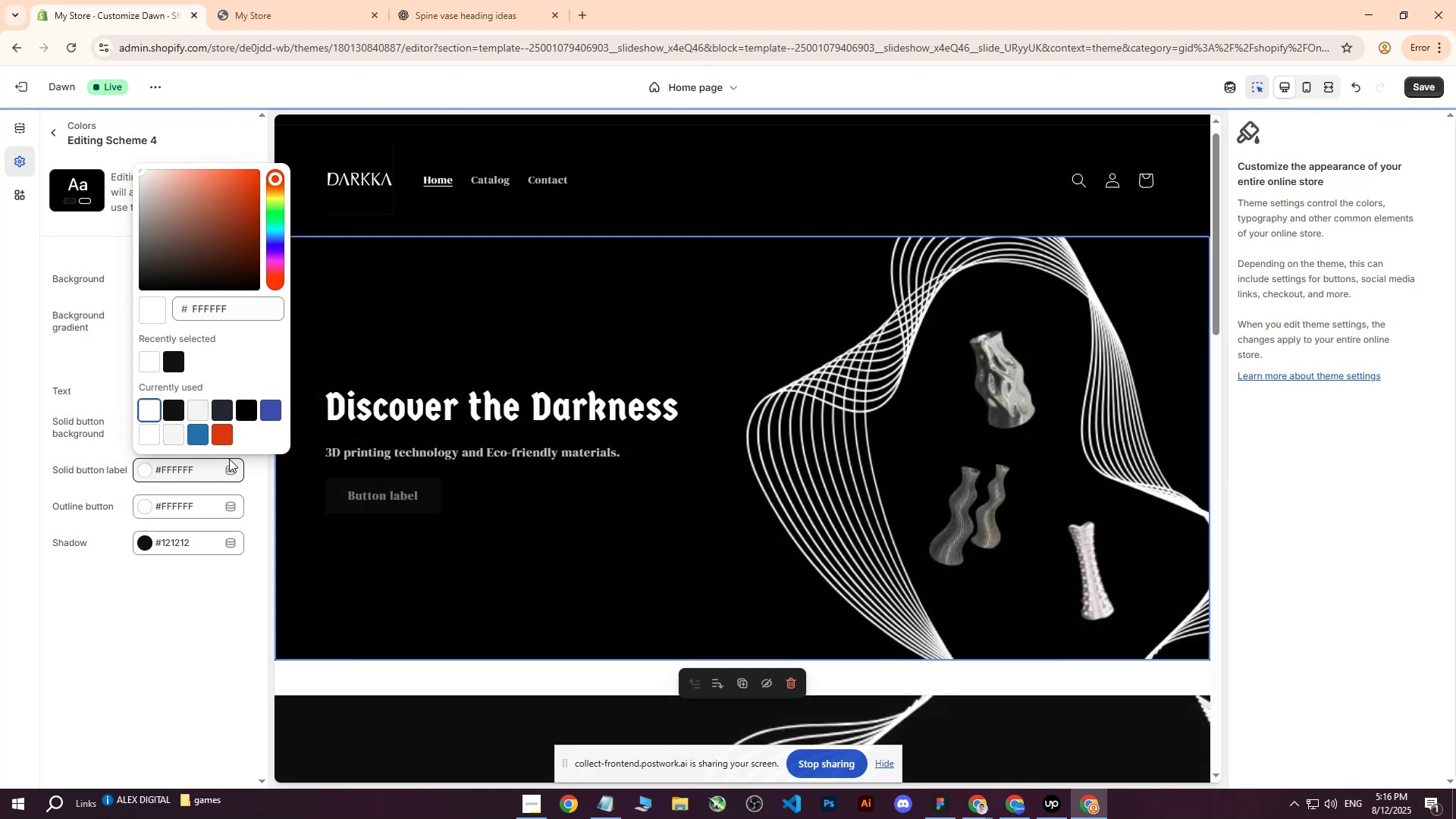 
left_click([148, 406])
 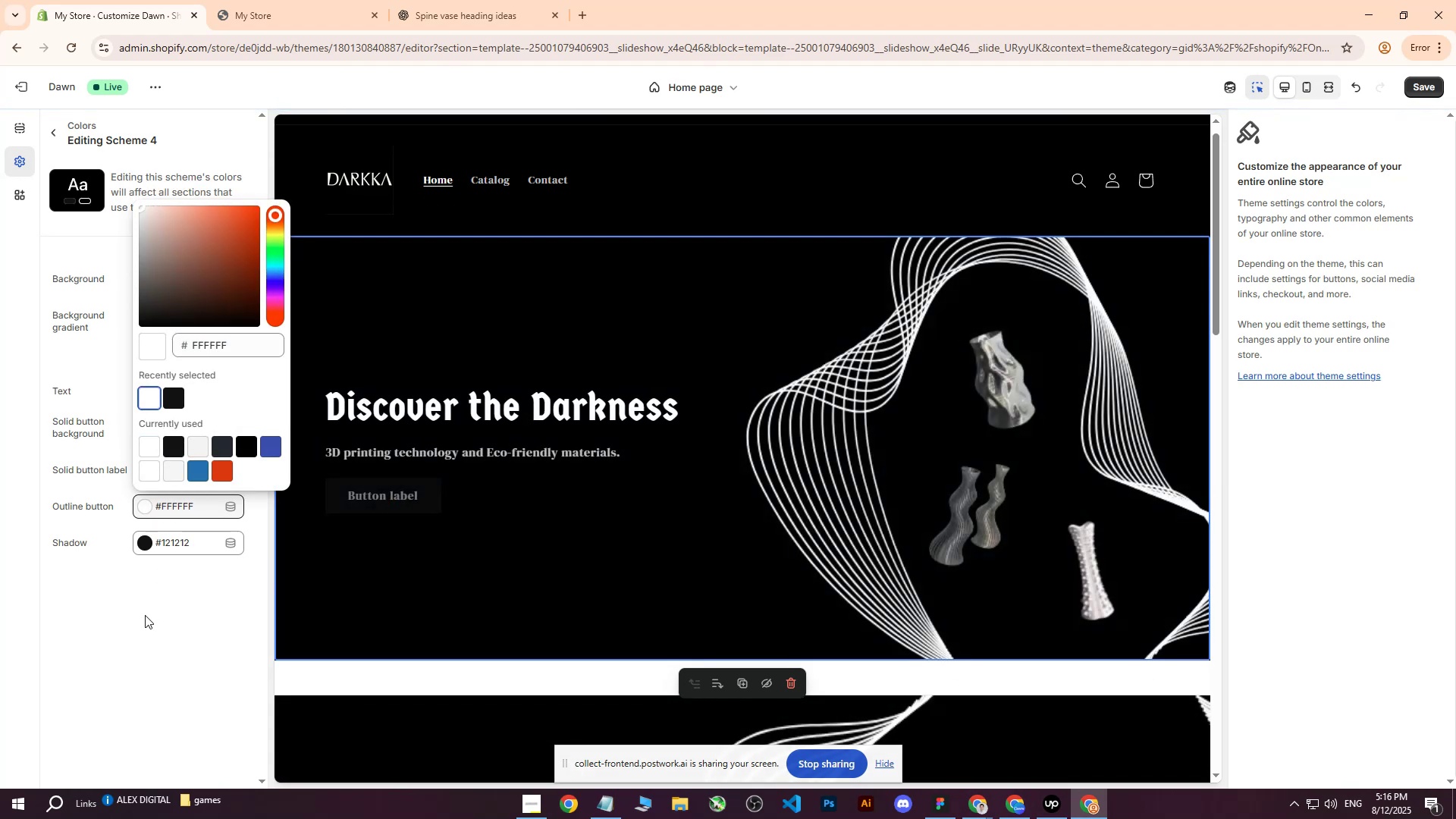 
left_click([145, 615])
 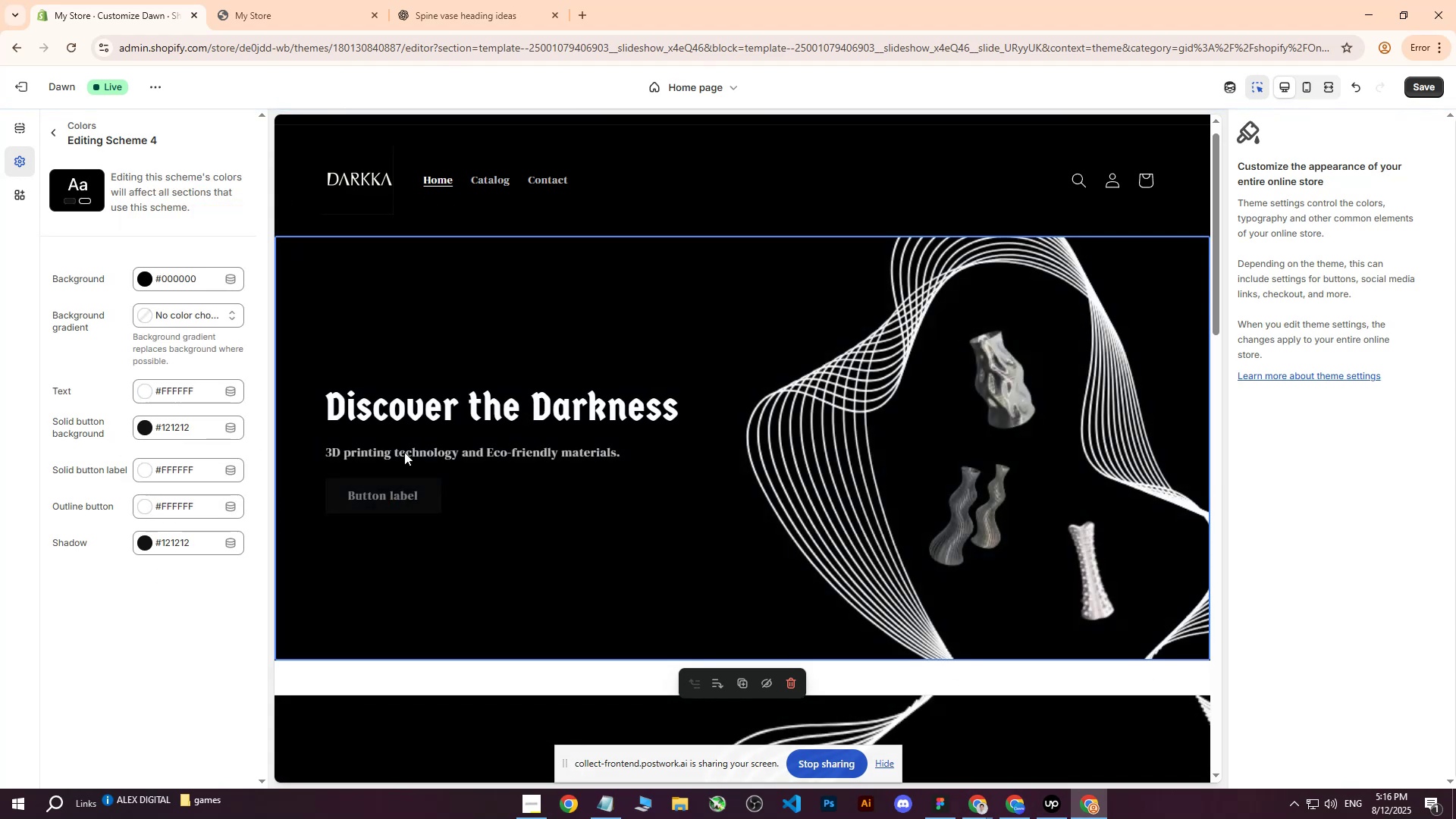 
left_click([406, 451])
 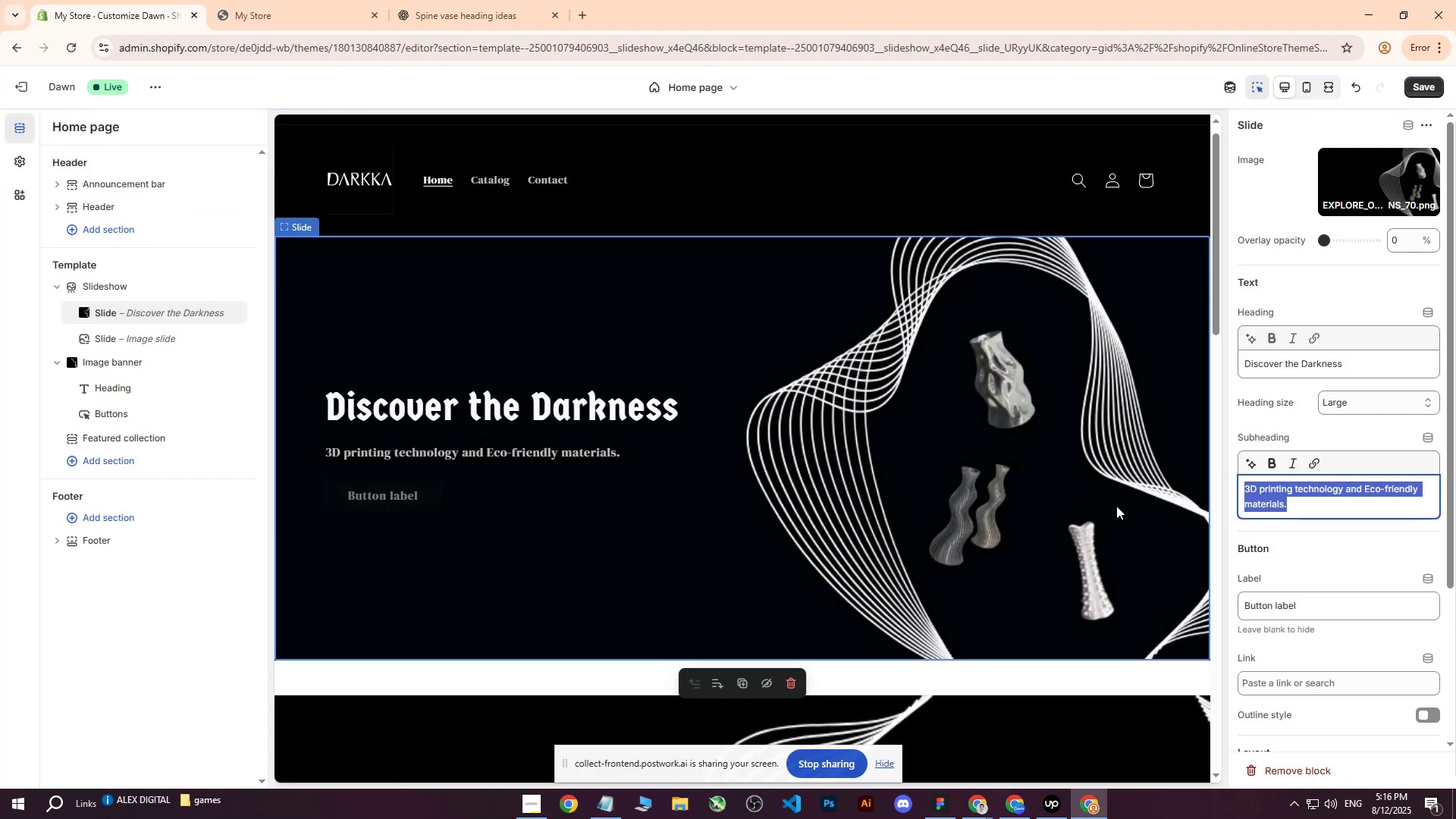 
scroll: coordinate [1362, 502], scroll_direction: down, amount: 3.0
 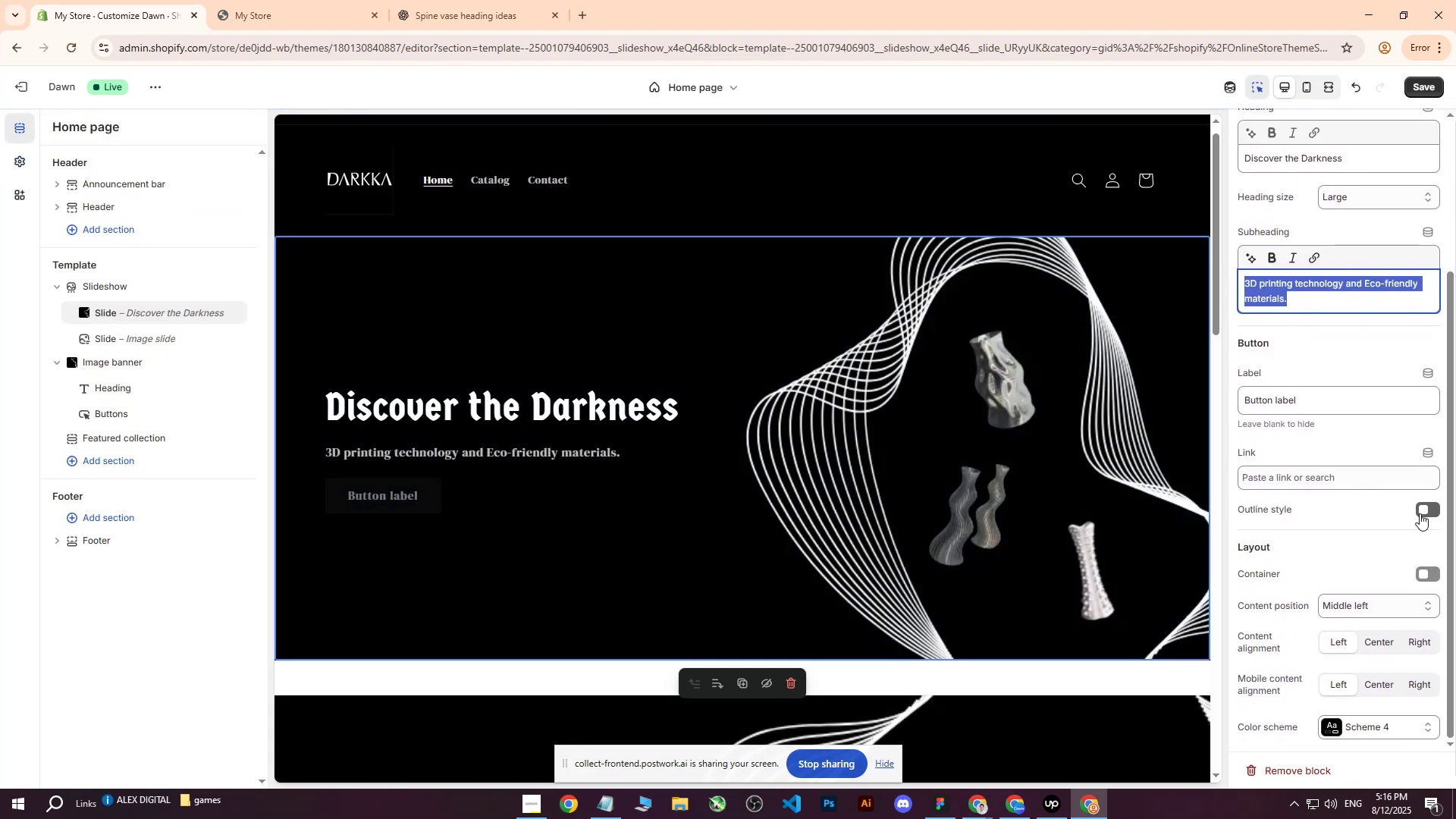 
left_click([1420, 513])
 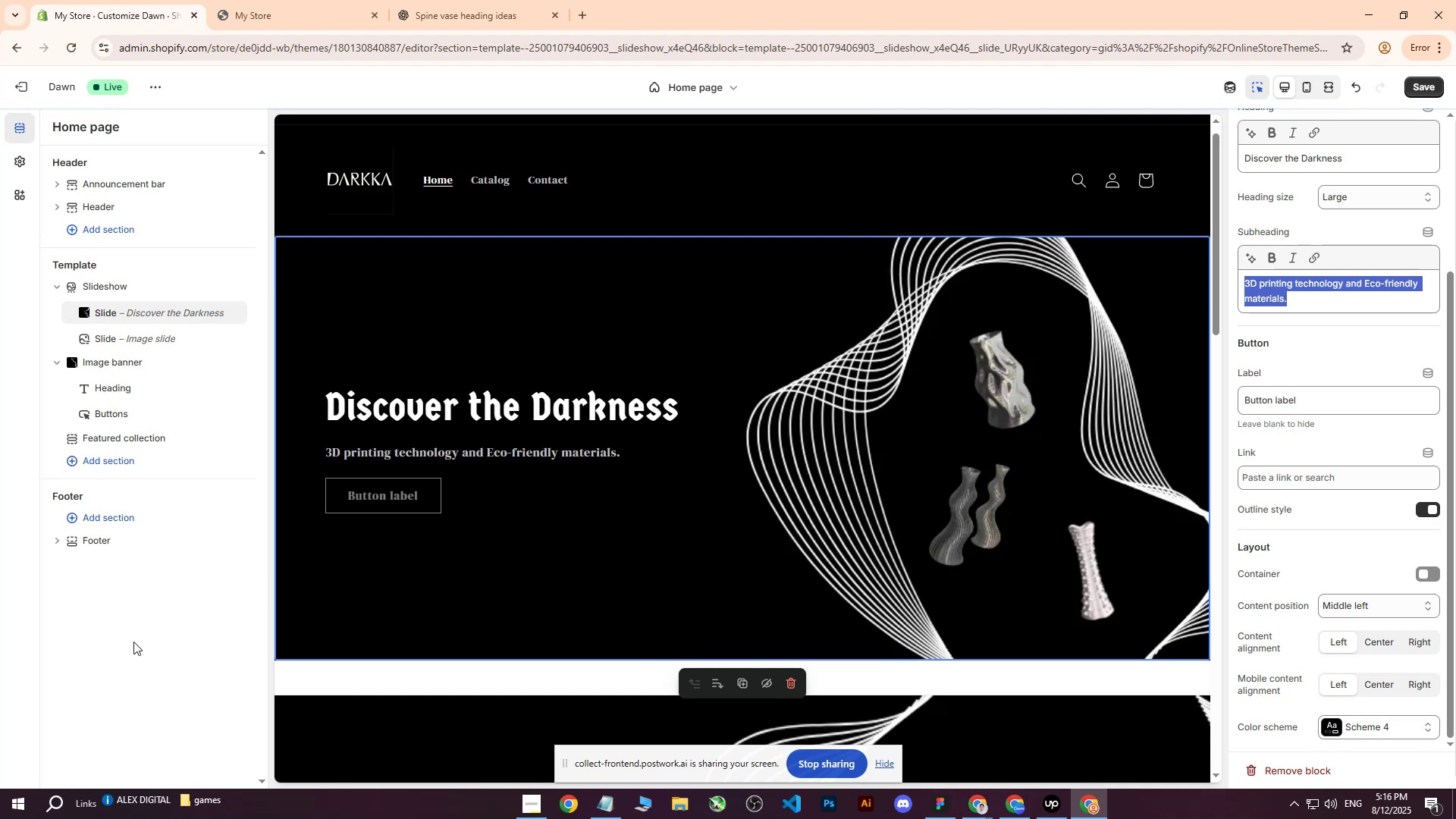 
left_click([133, 642])
 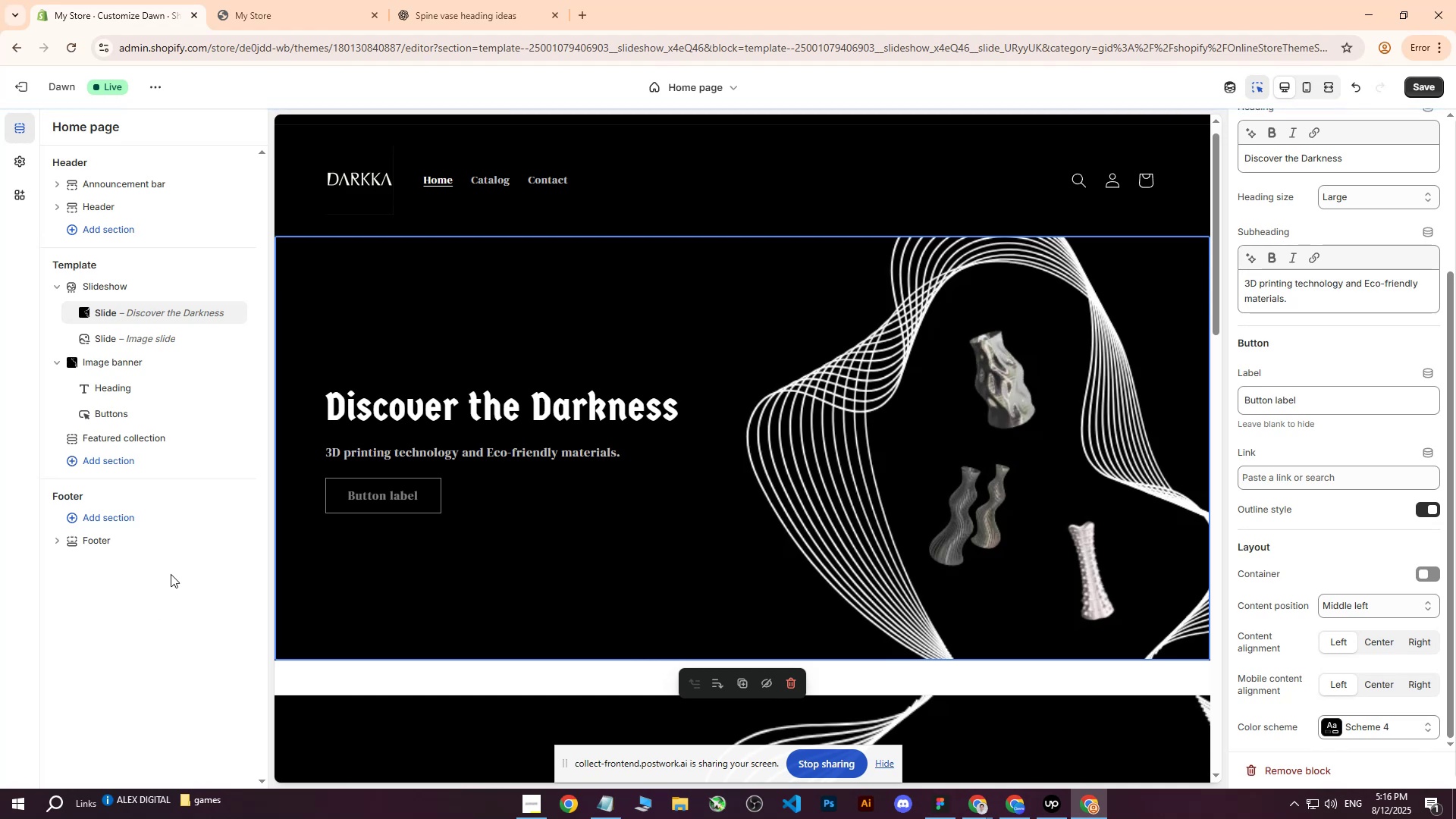 
scroll: coordinate [174, 570], scroll_direction: up, amount: 2.0
 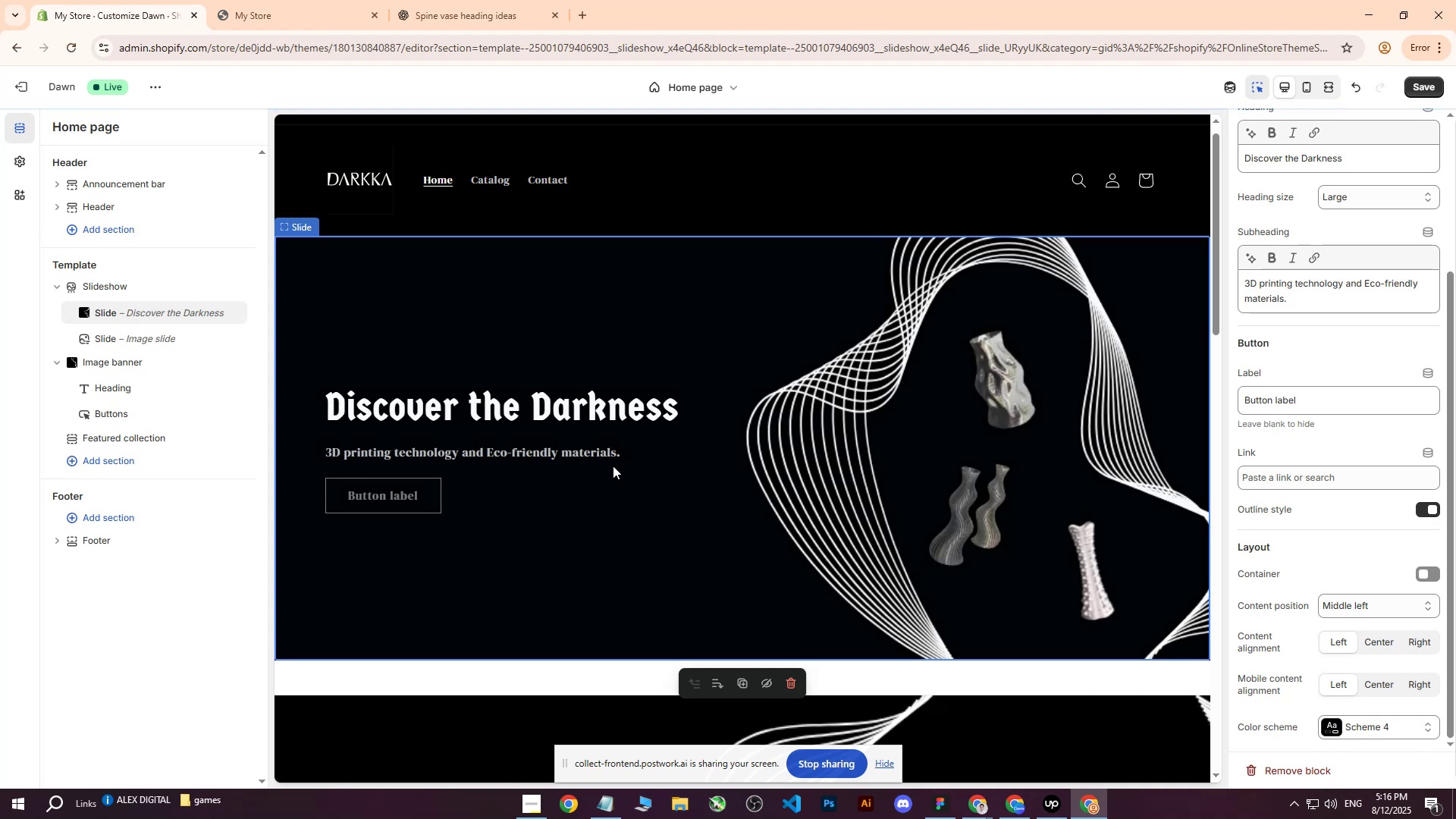 
scroll: coordinate [615, 470], scroll_direction: down, amount: 7.0
 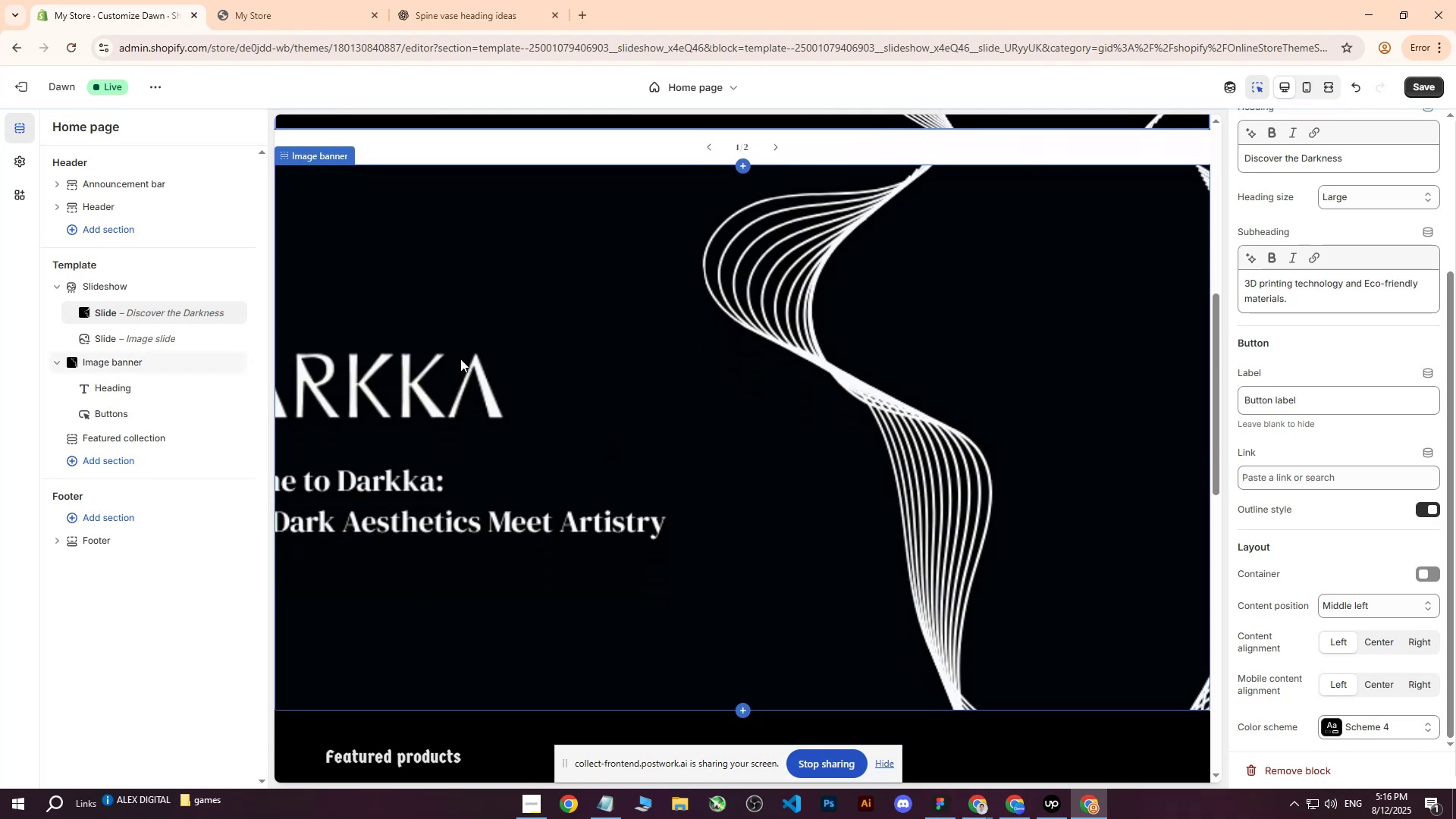 
scroll: coordinate [460, 360], scroll_direction: up, amount: 3.0
 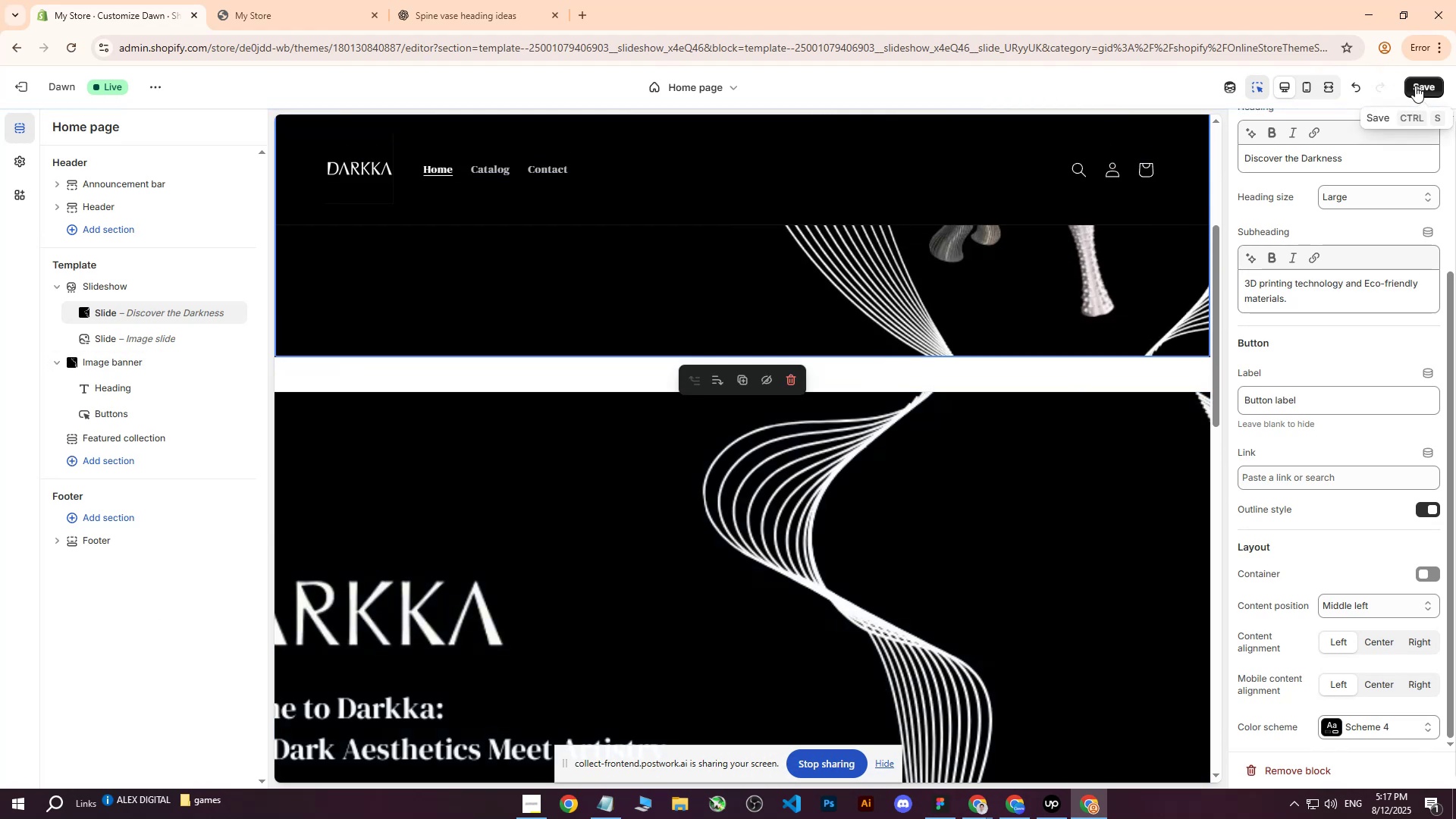 
left_click([1417, 86])
 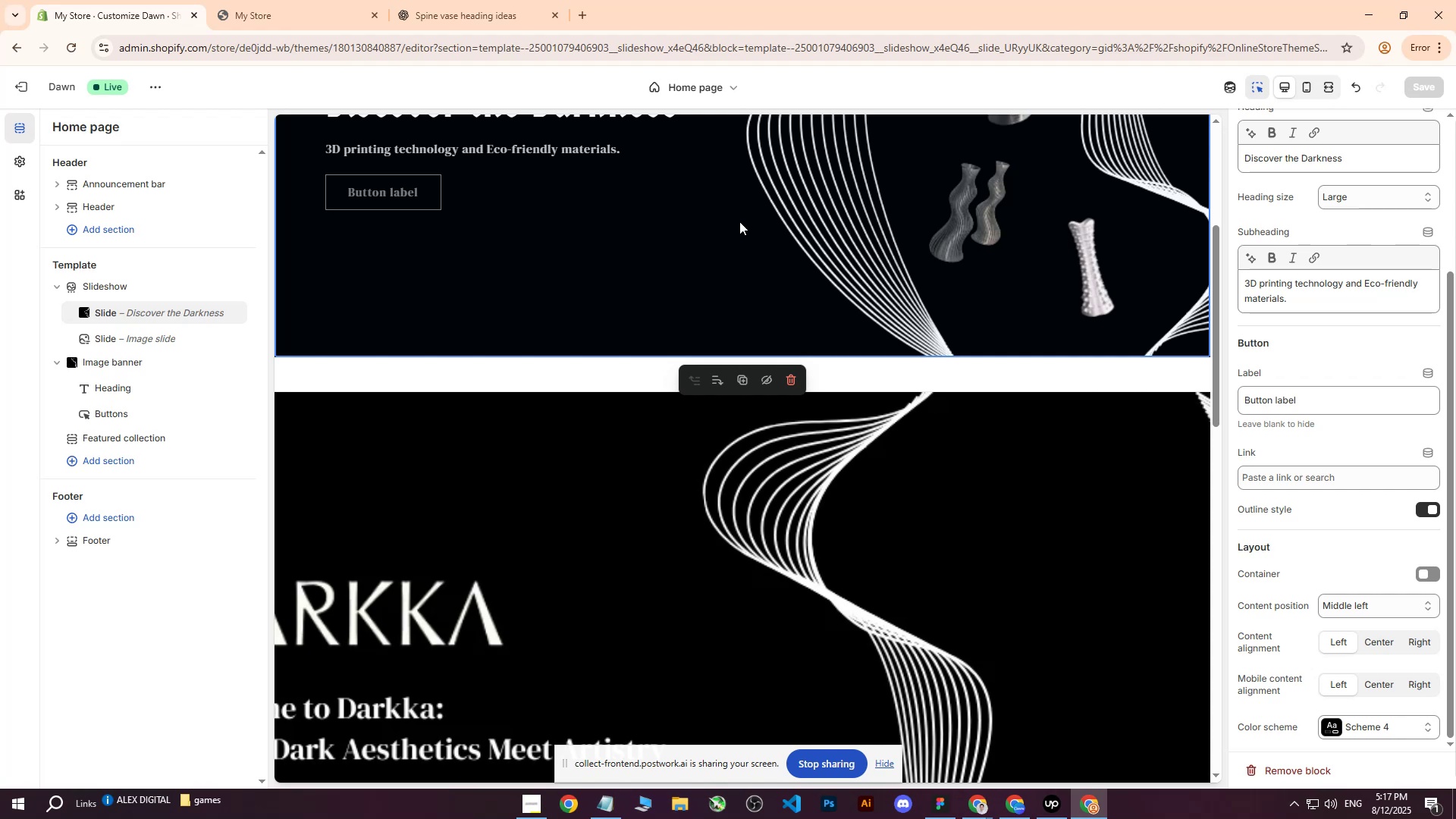 
wait(17.46)
 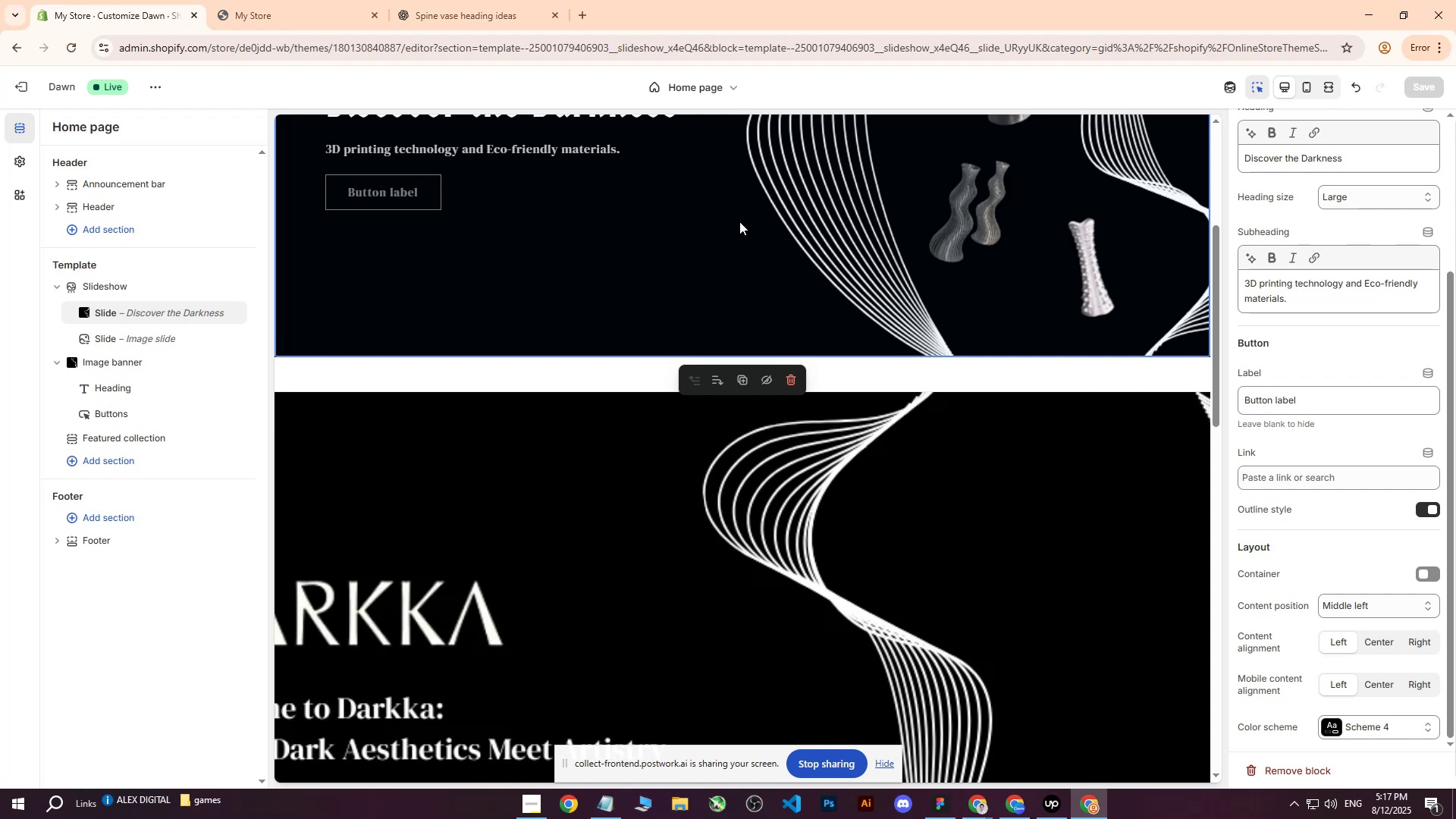 
double_click([71, 43])
 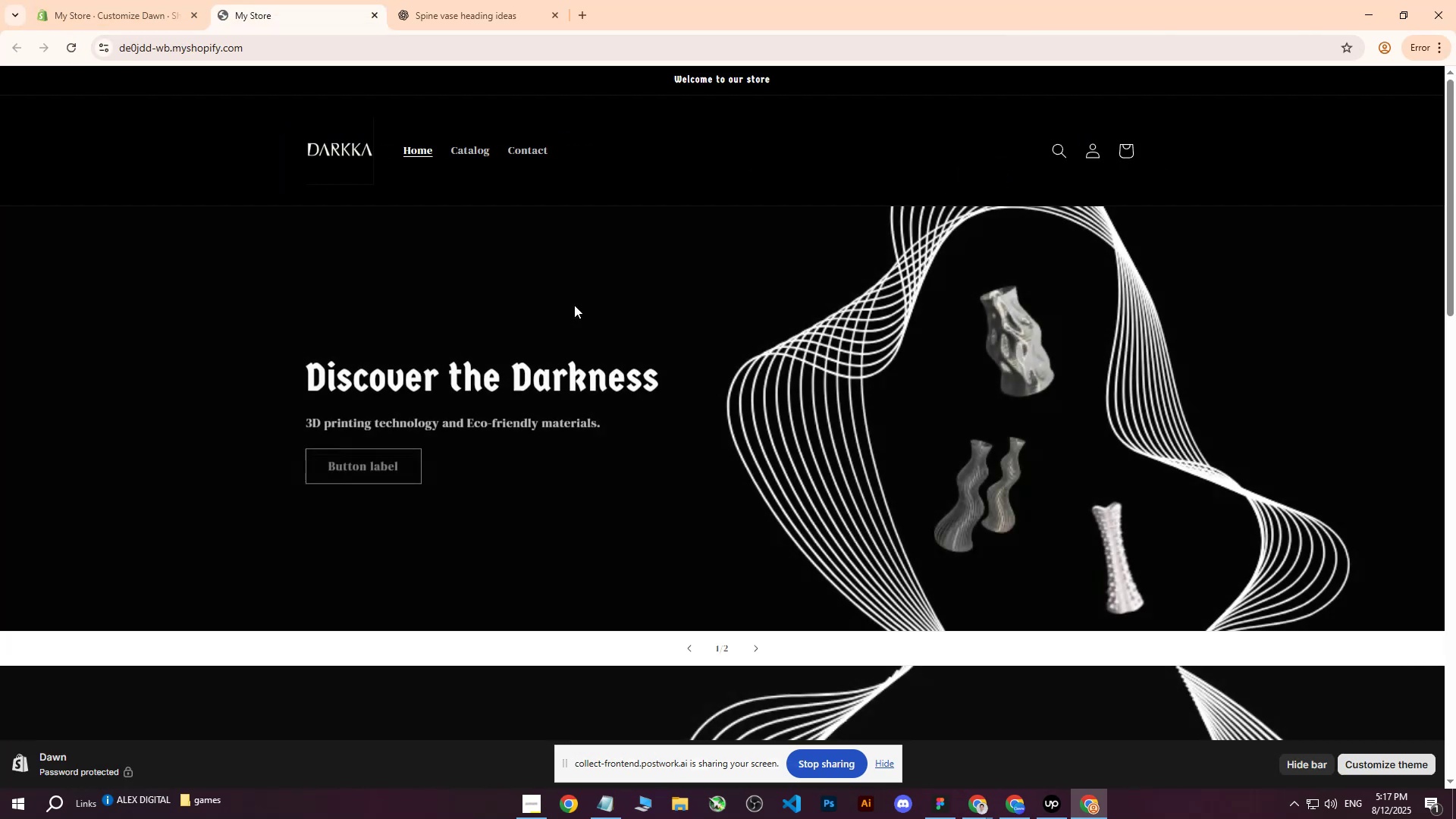 
scroll: coordinate [574, 306], scroll_direction: up, amount: 4.0
 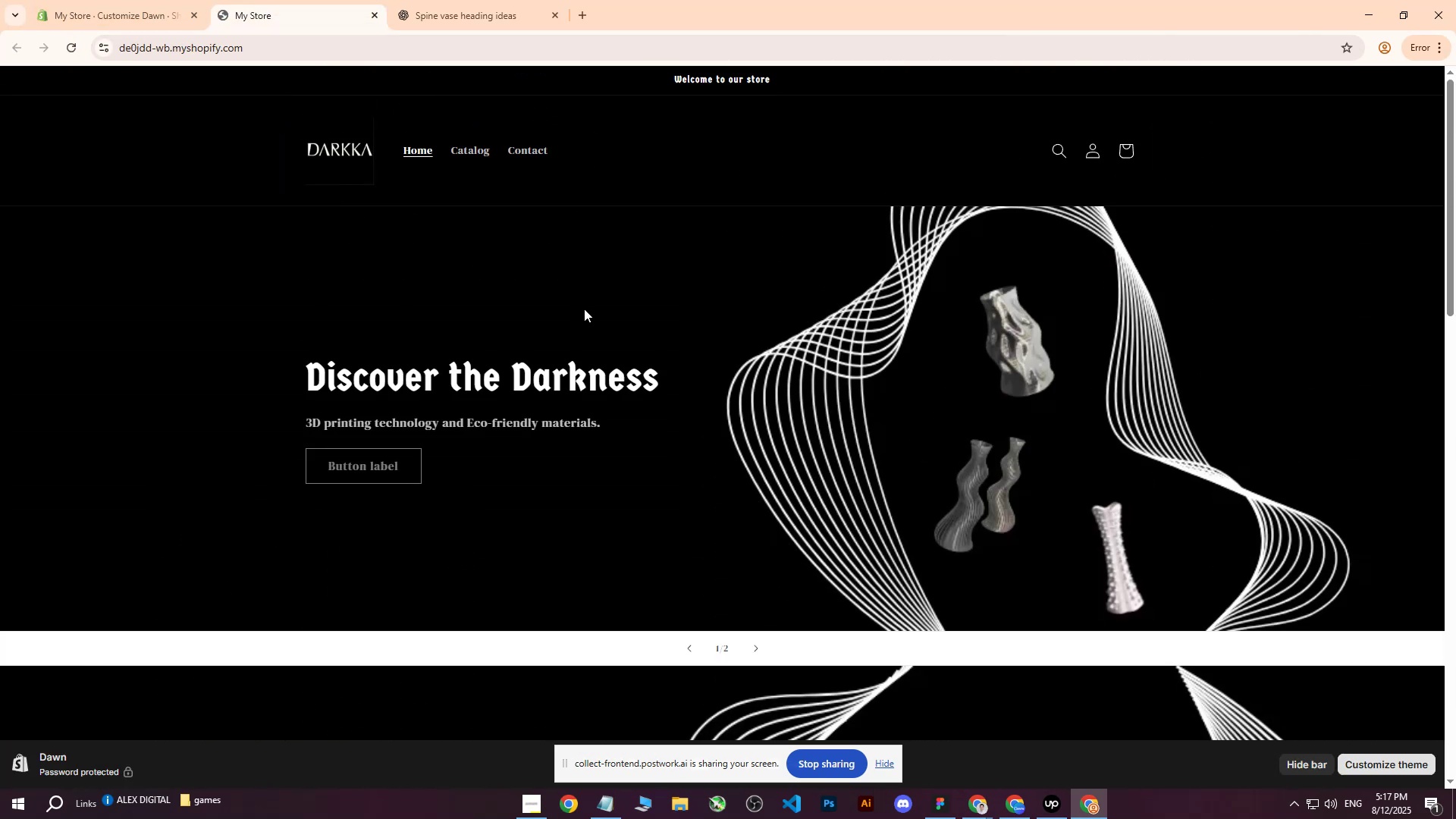 
left_click([120, 0])
 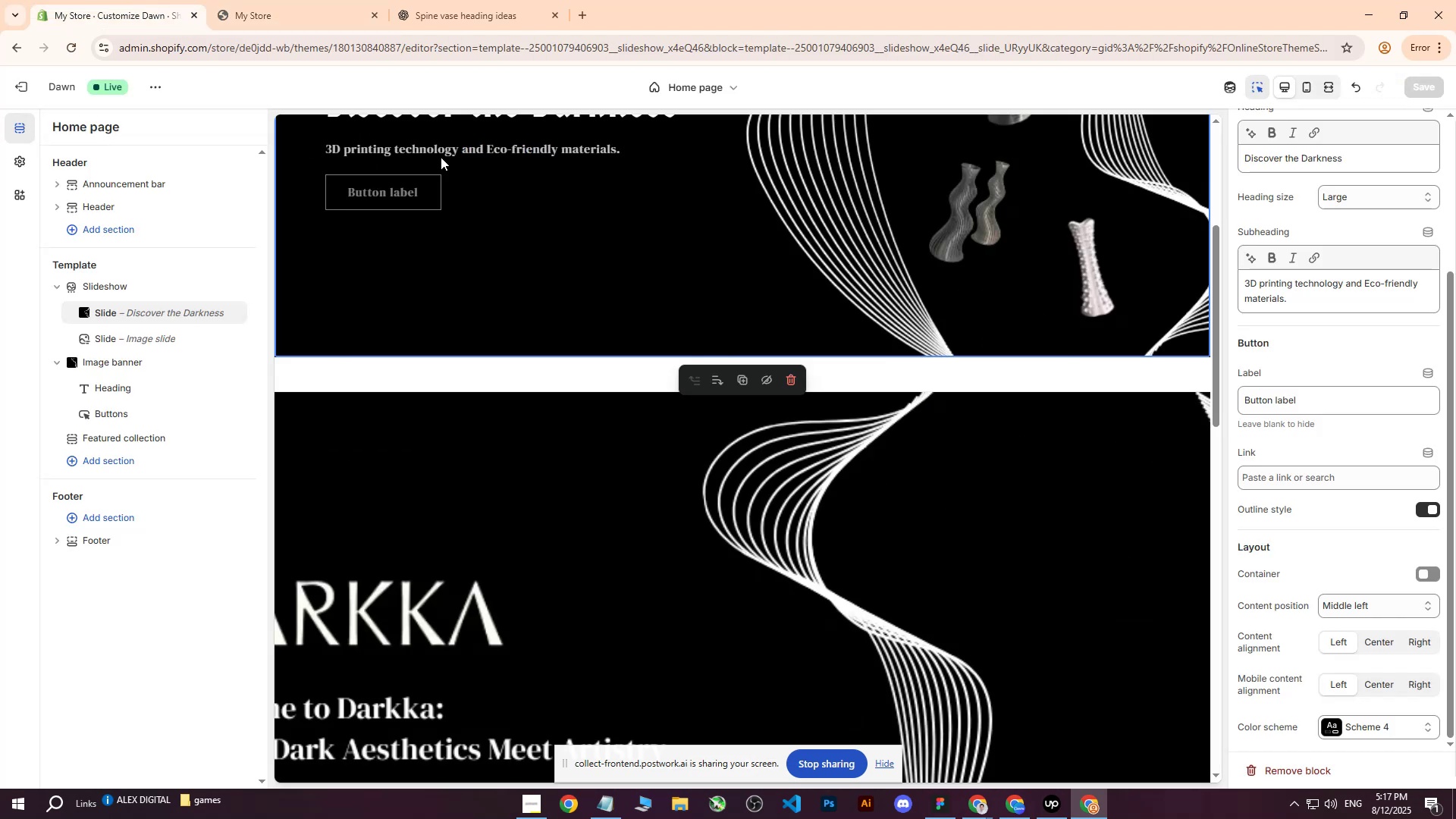 
scroll: coordinate [526, 294], scroll_direction: up, amount: 12.0
 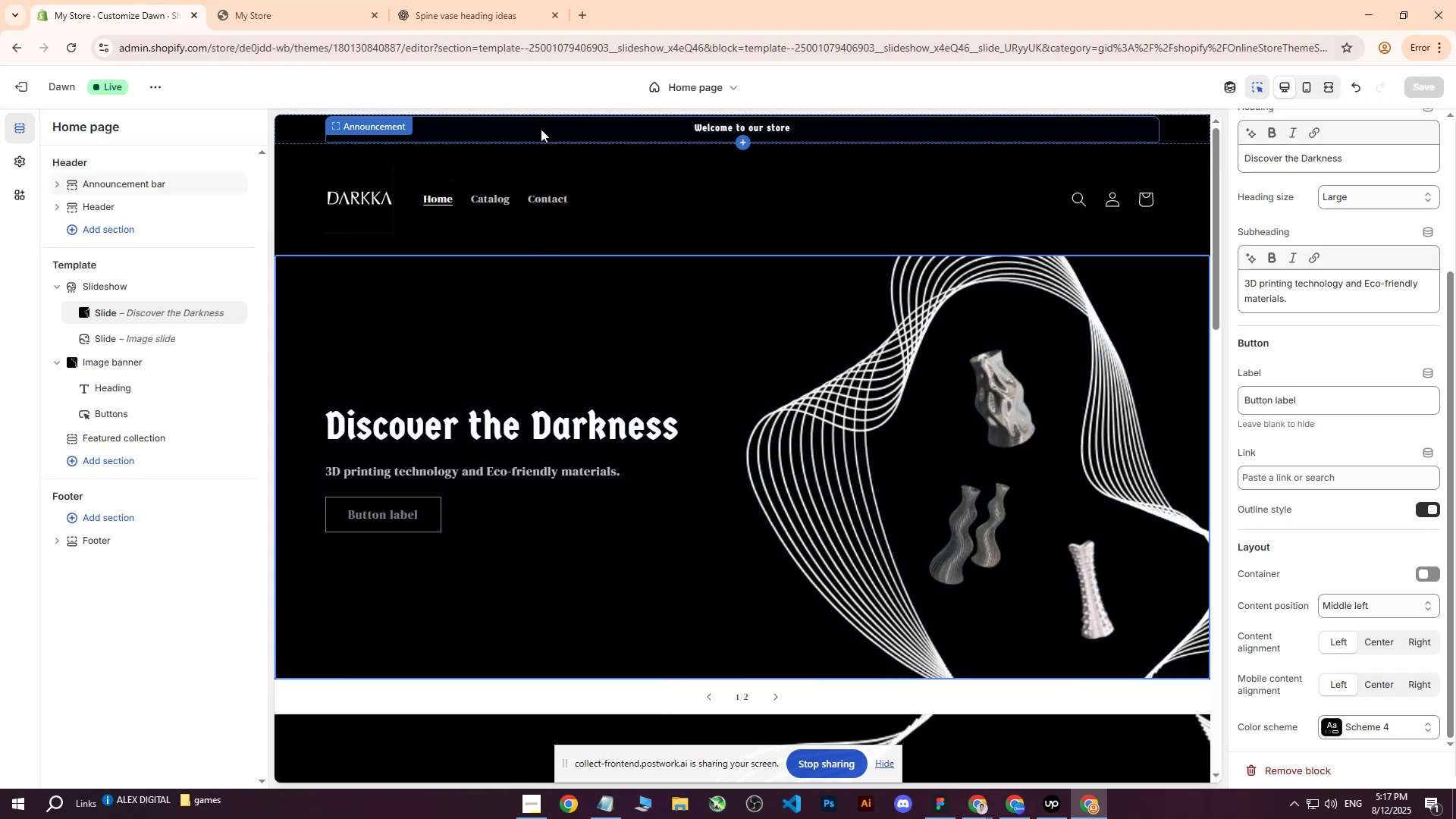 
left_click([541, 129])
 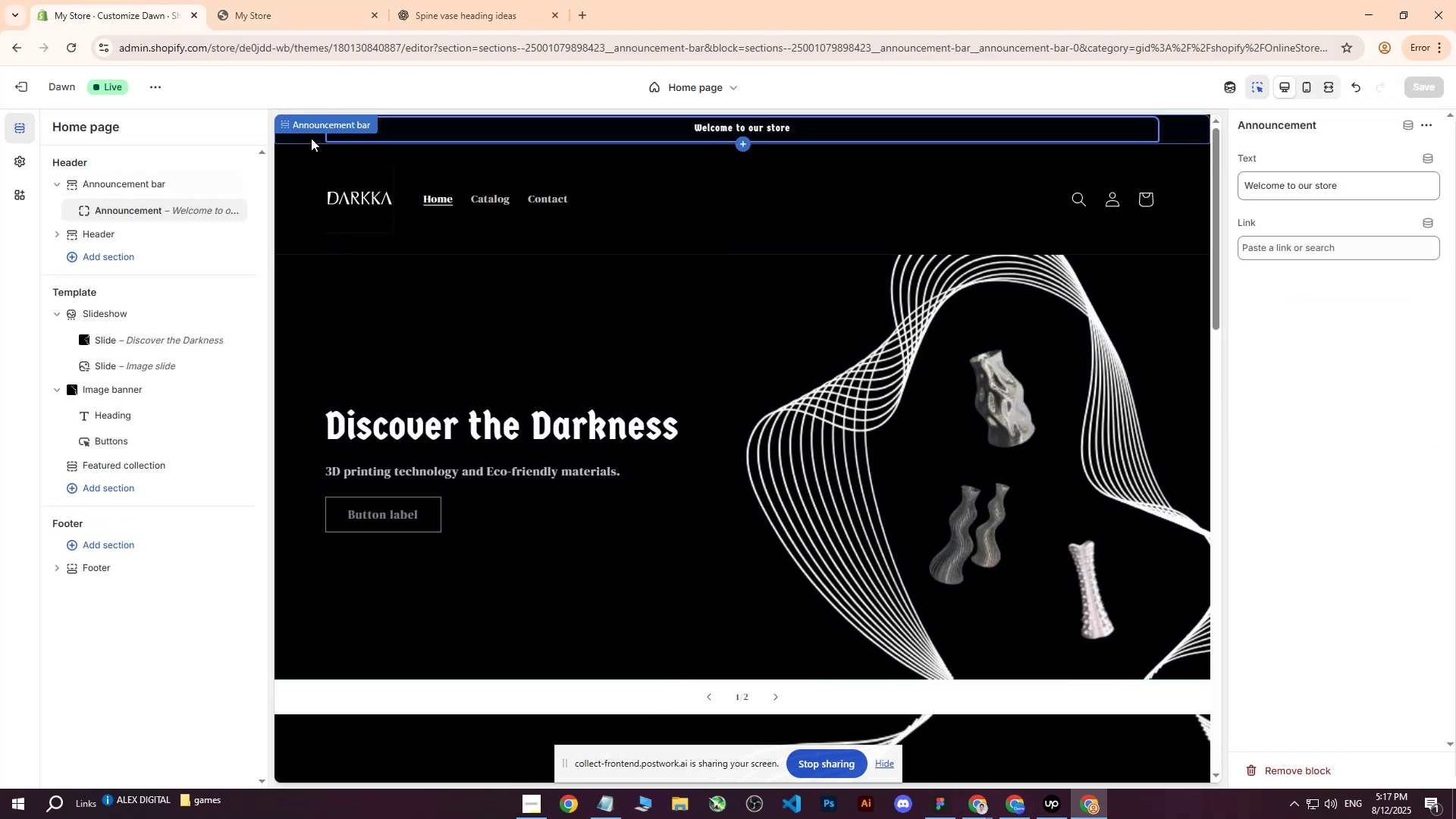 
left_click([305, 127])
 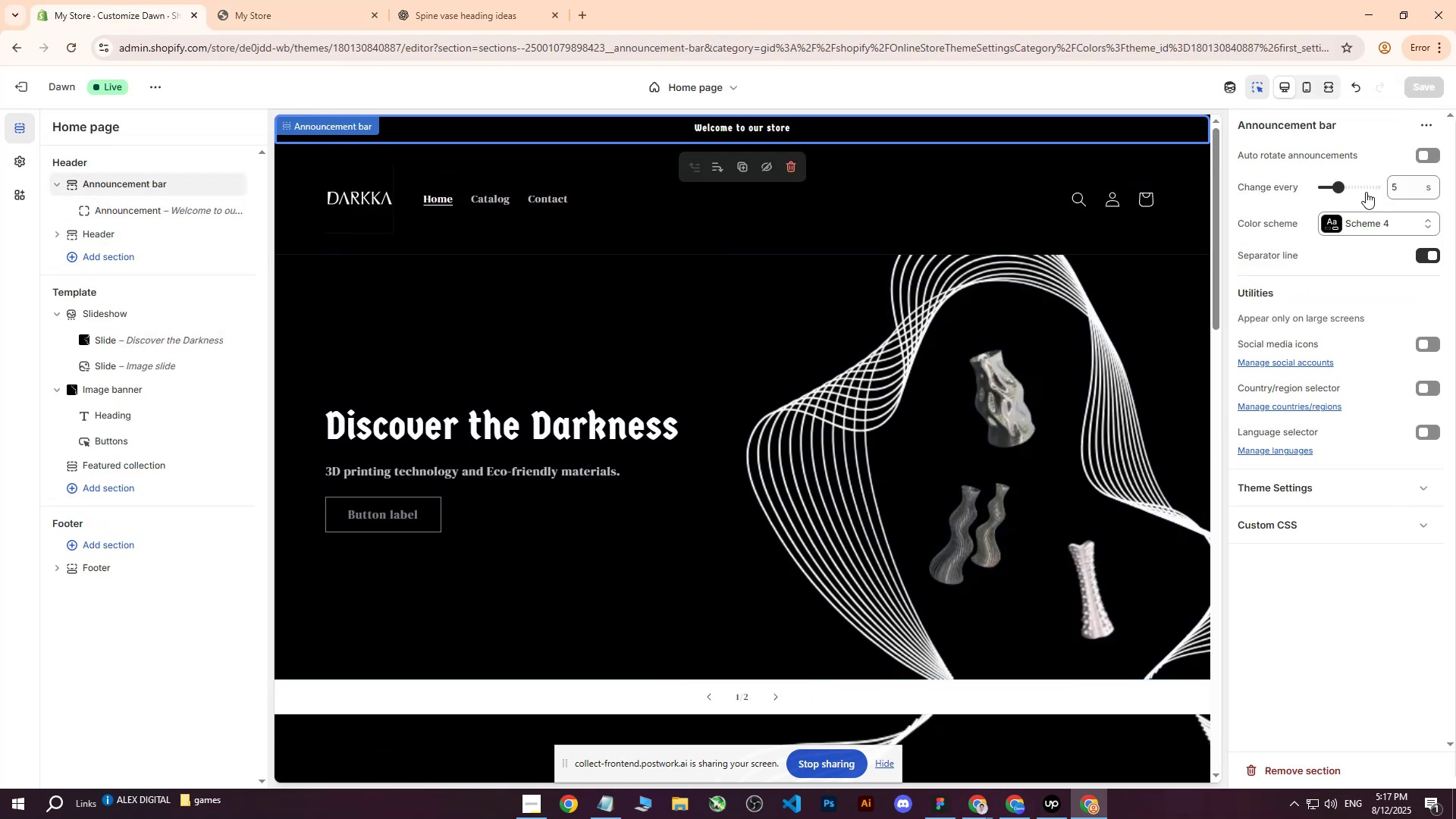 
left_click([1332, 217])
 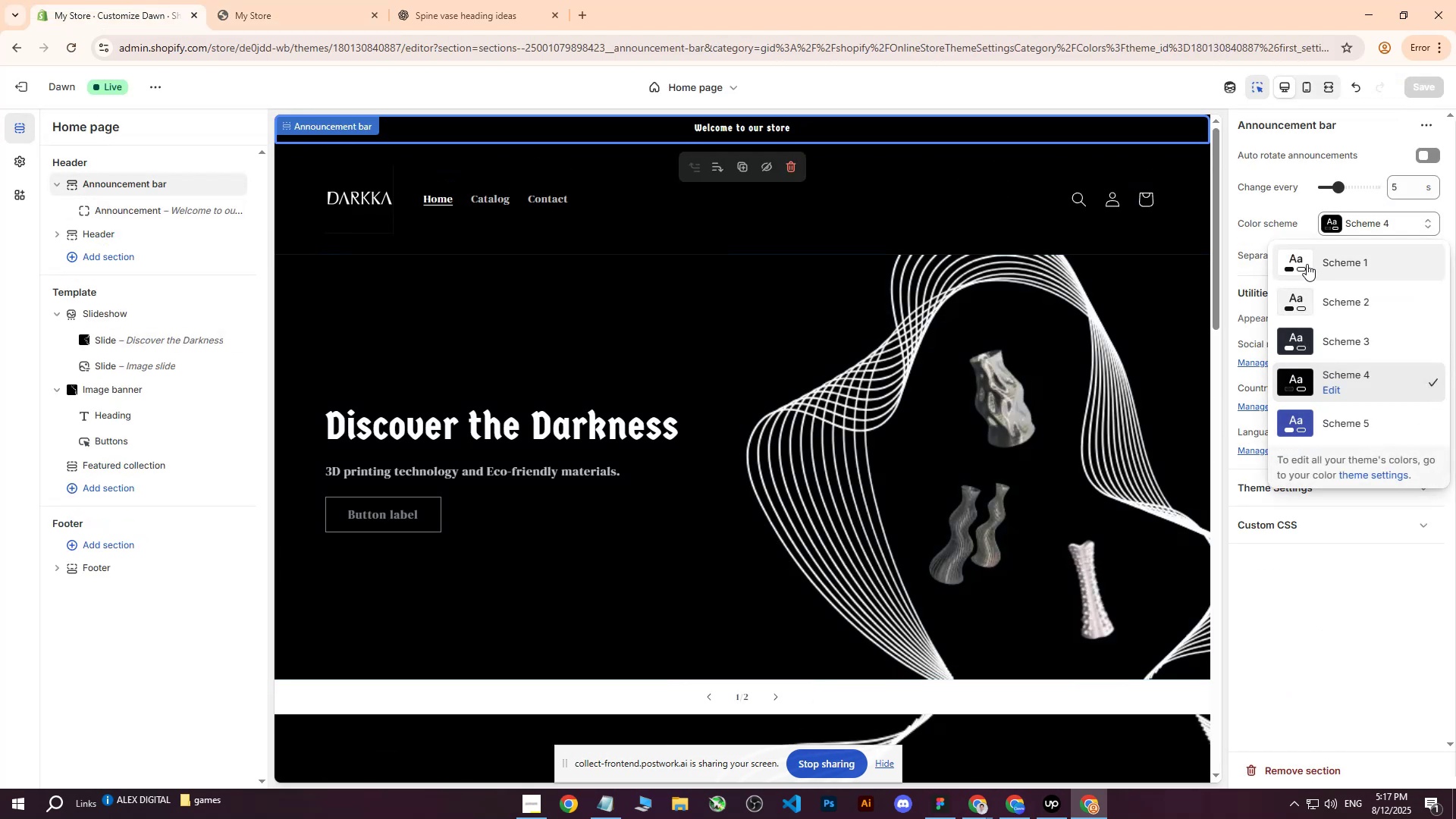 
left_click([1304, 262])
 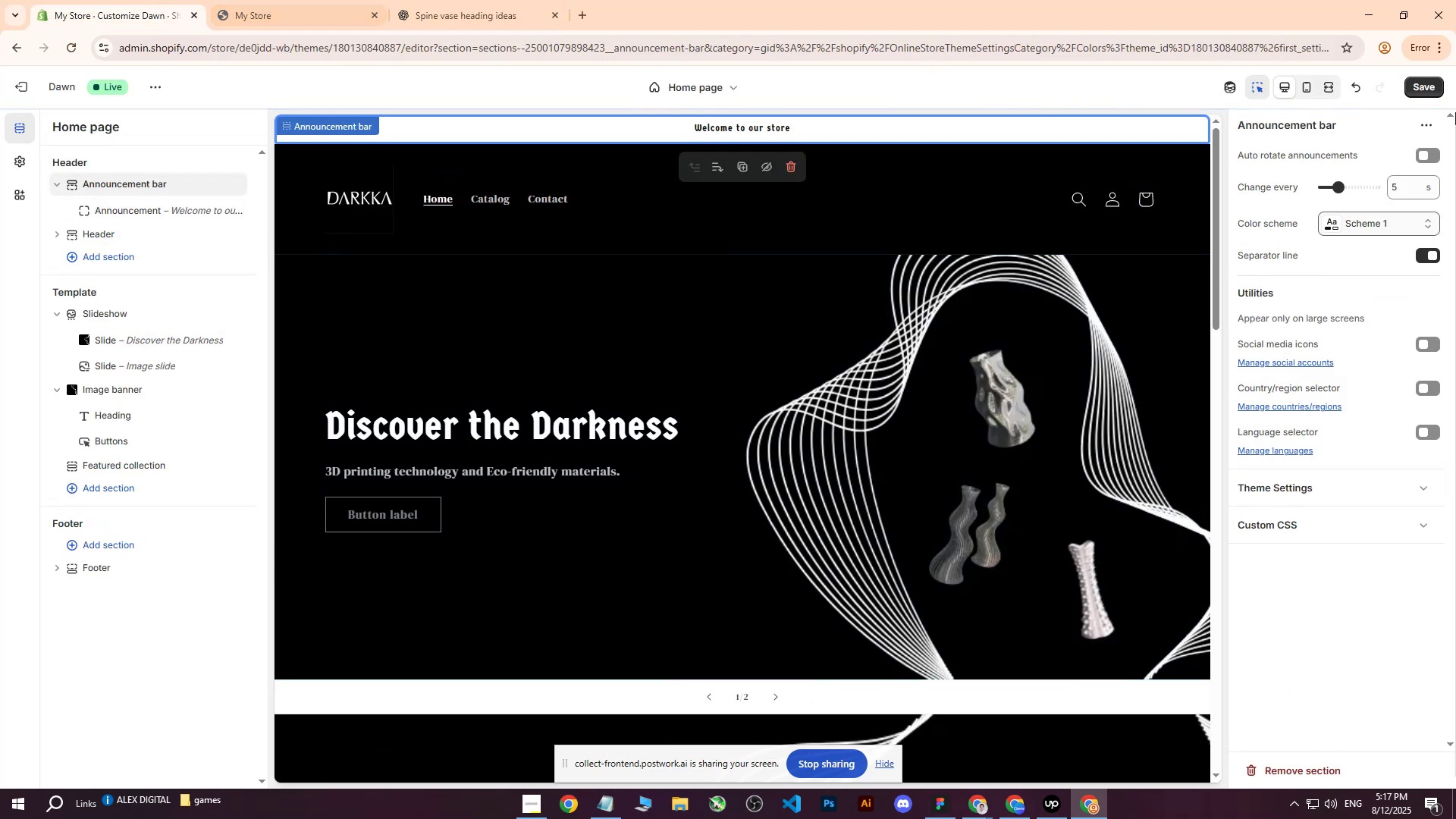 
left_click([1432, 95])
 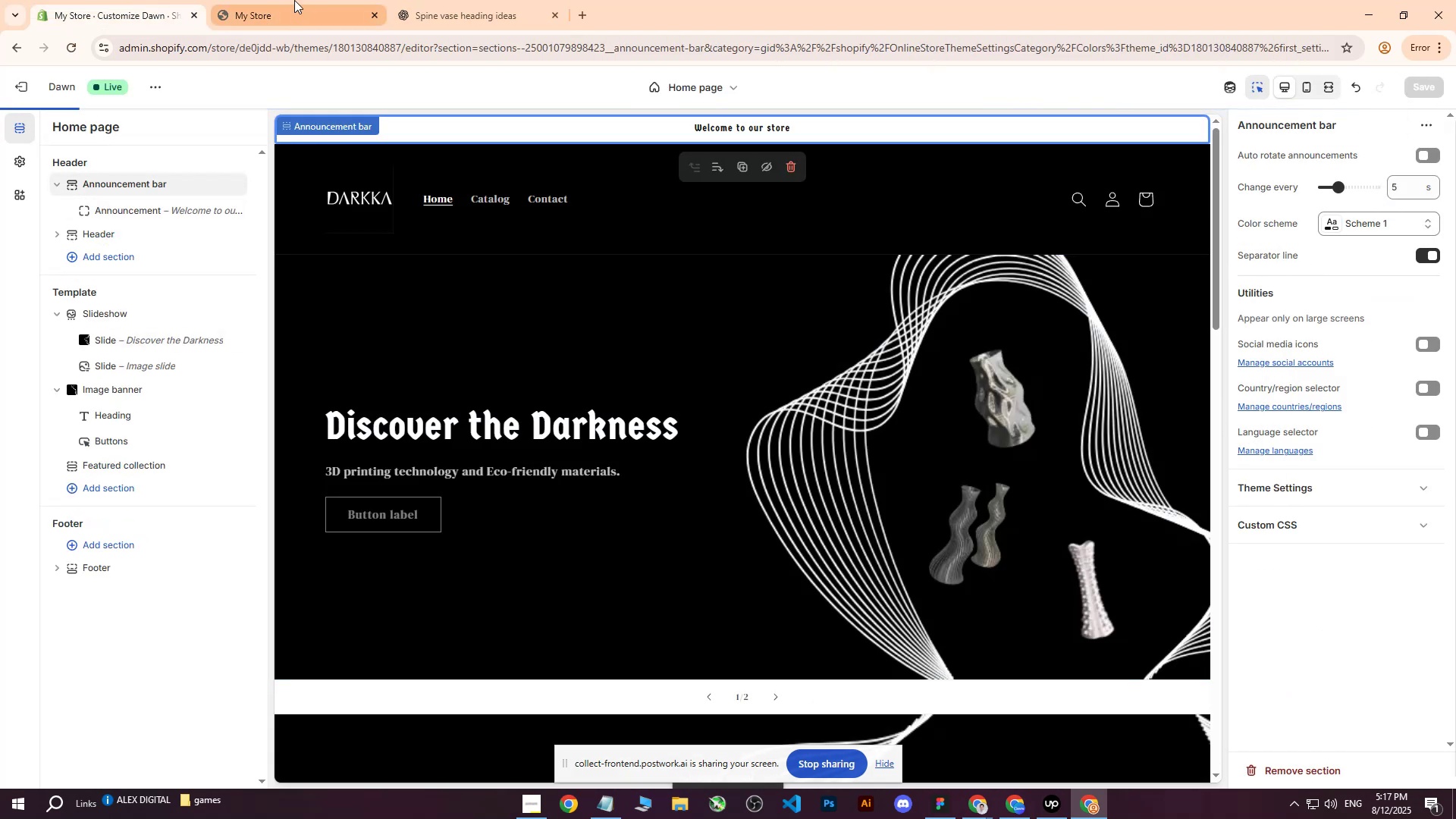 
left_click([293, 0])
 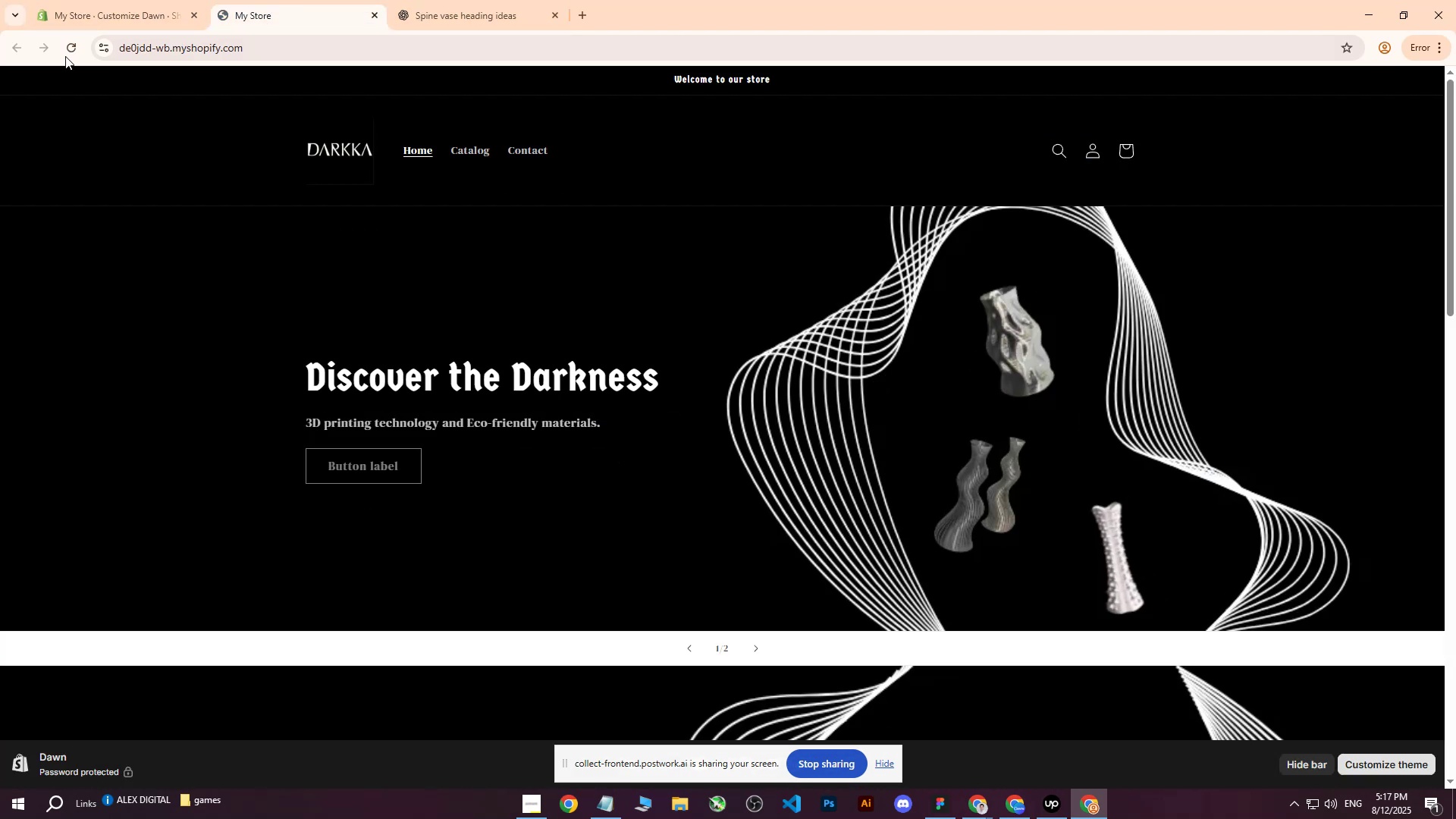 
left_click([71, 52])
 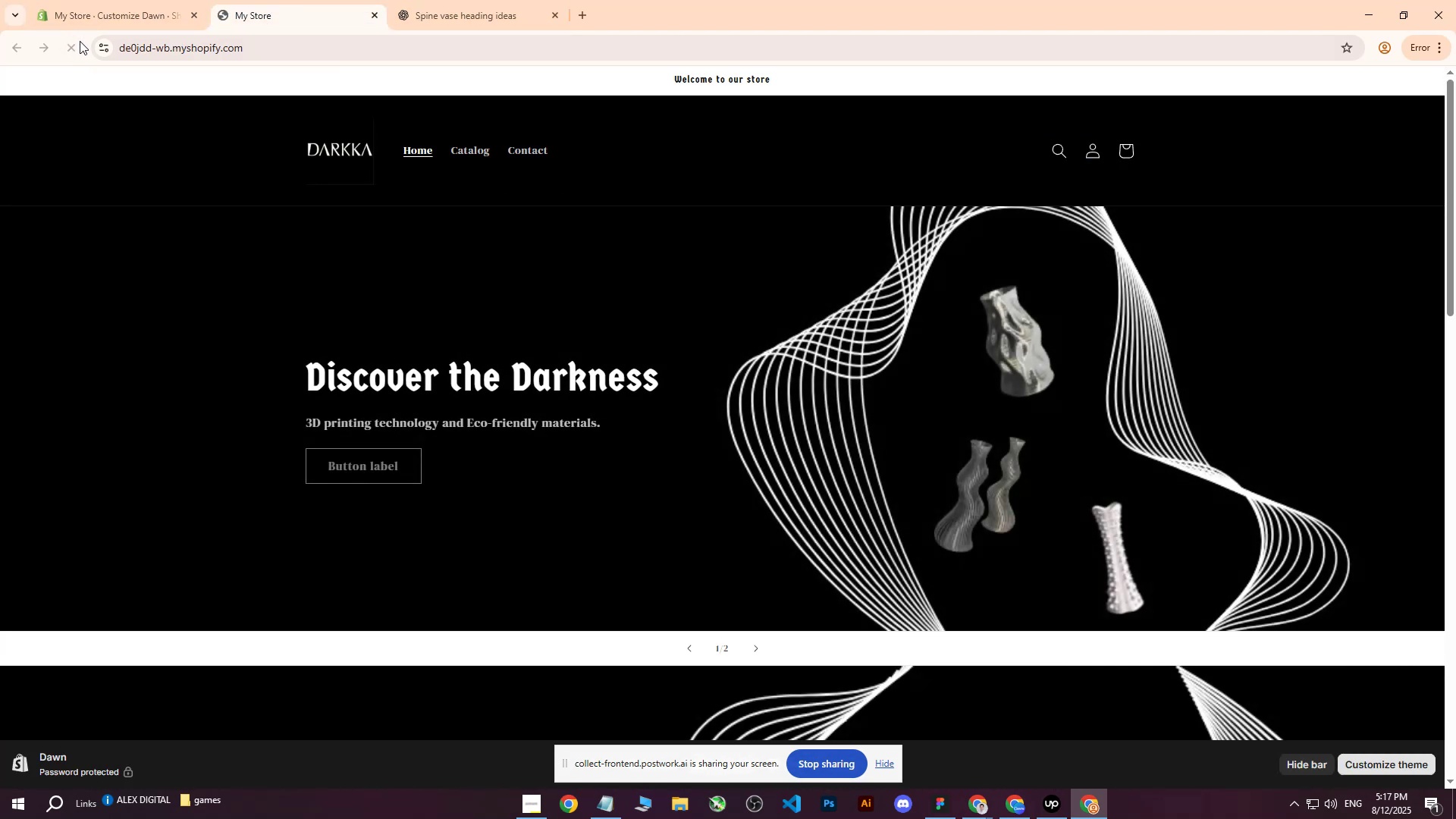 
left_click([98, 0])
 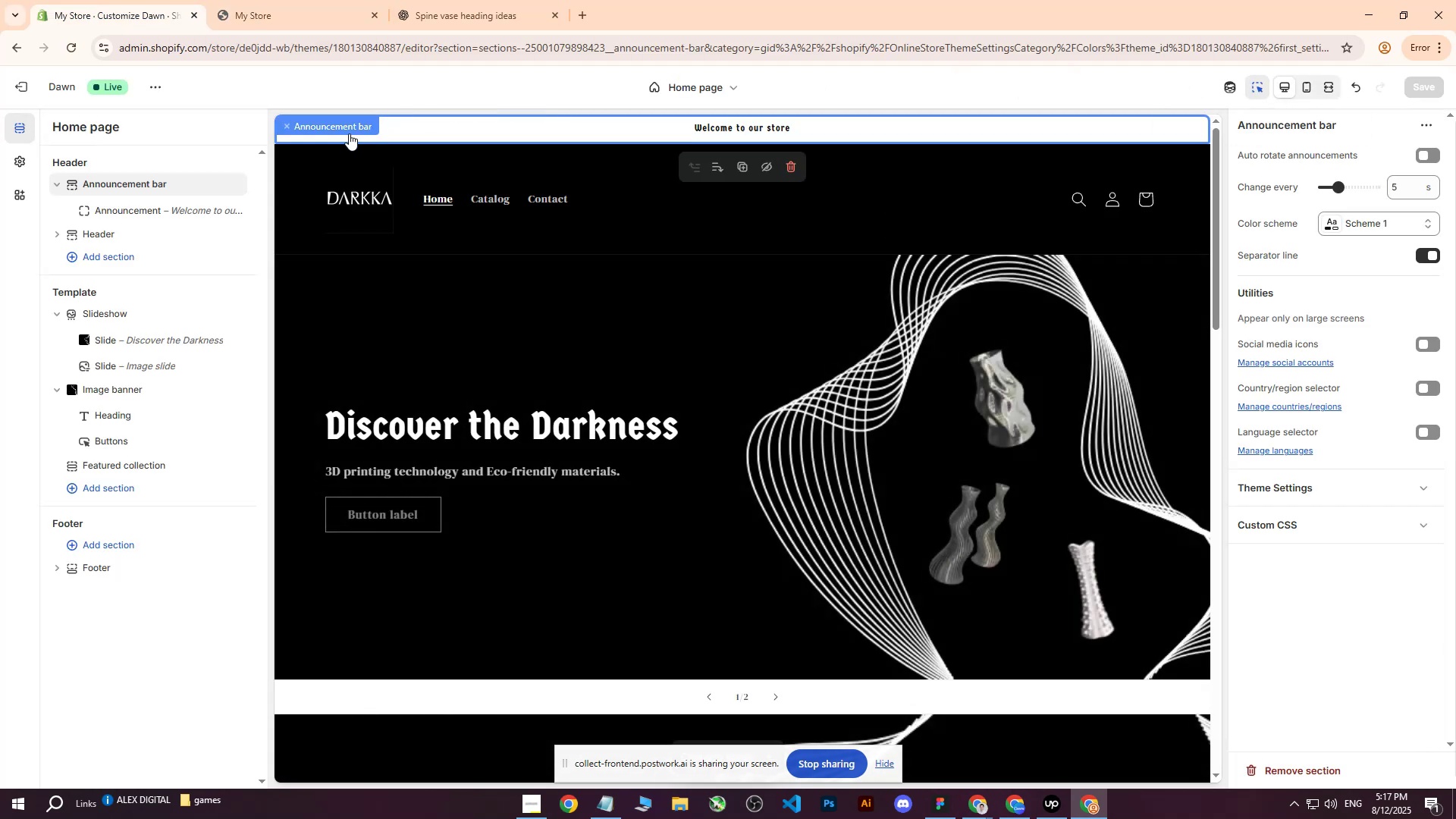 
left_click([284, 139])
 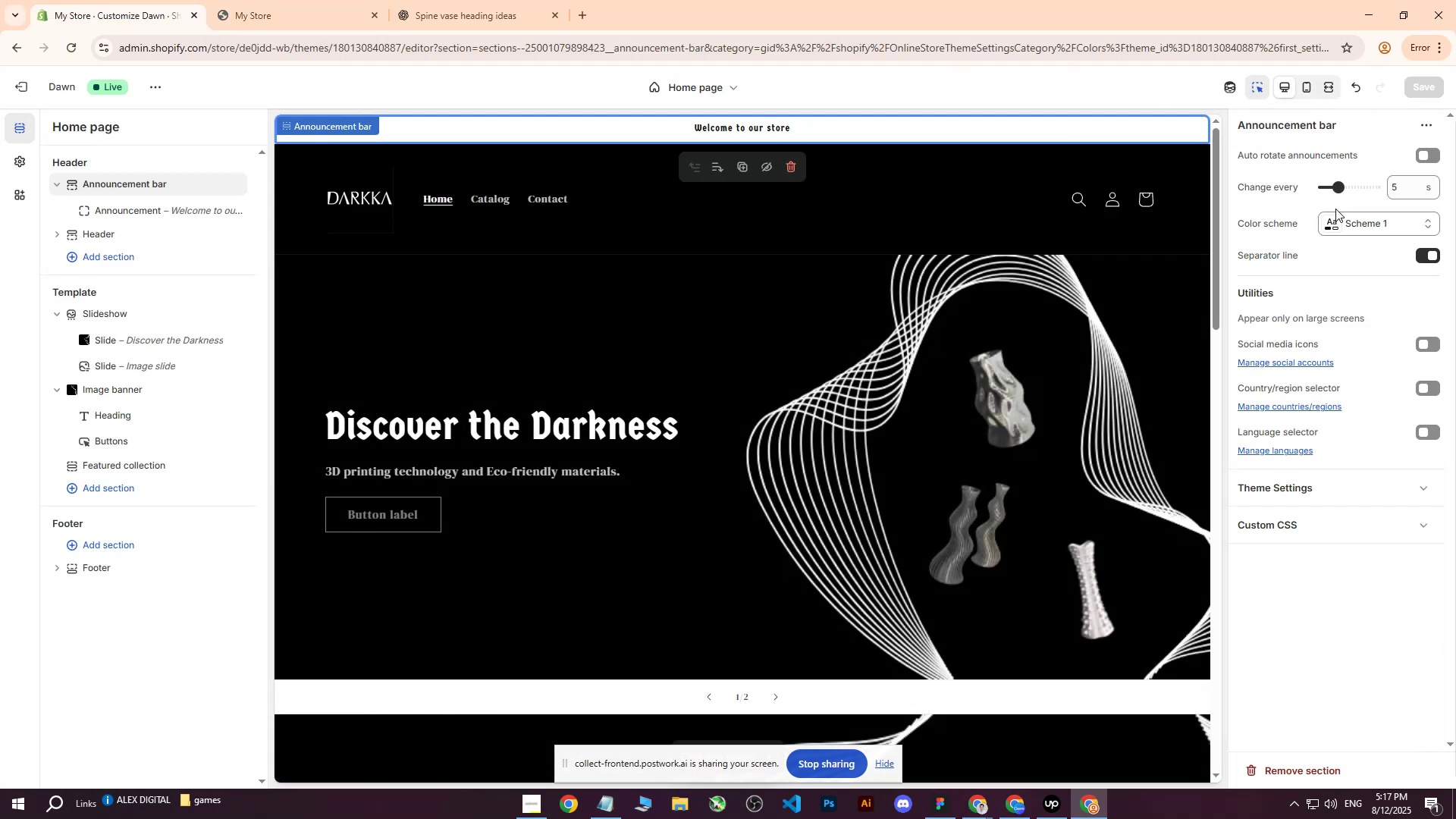 
left_click([1338, 220])
 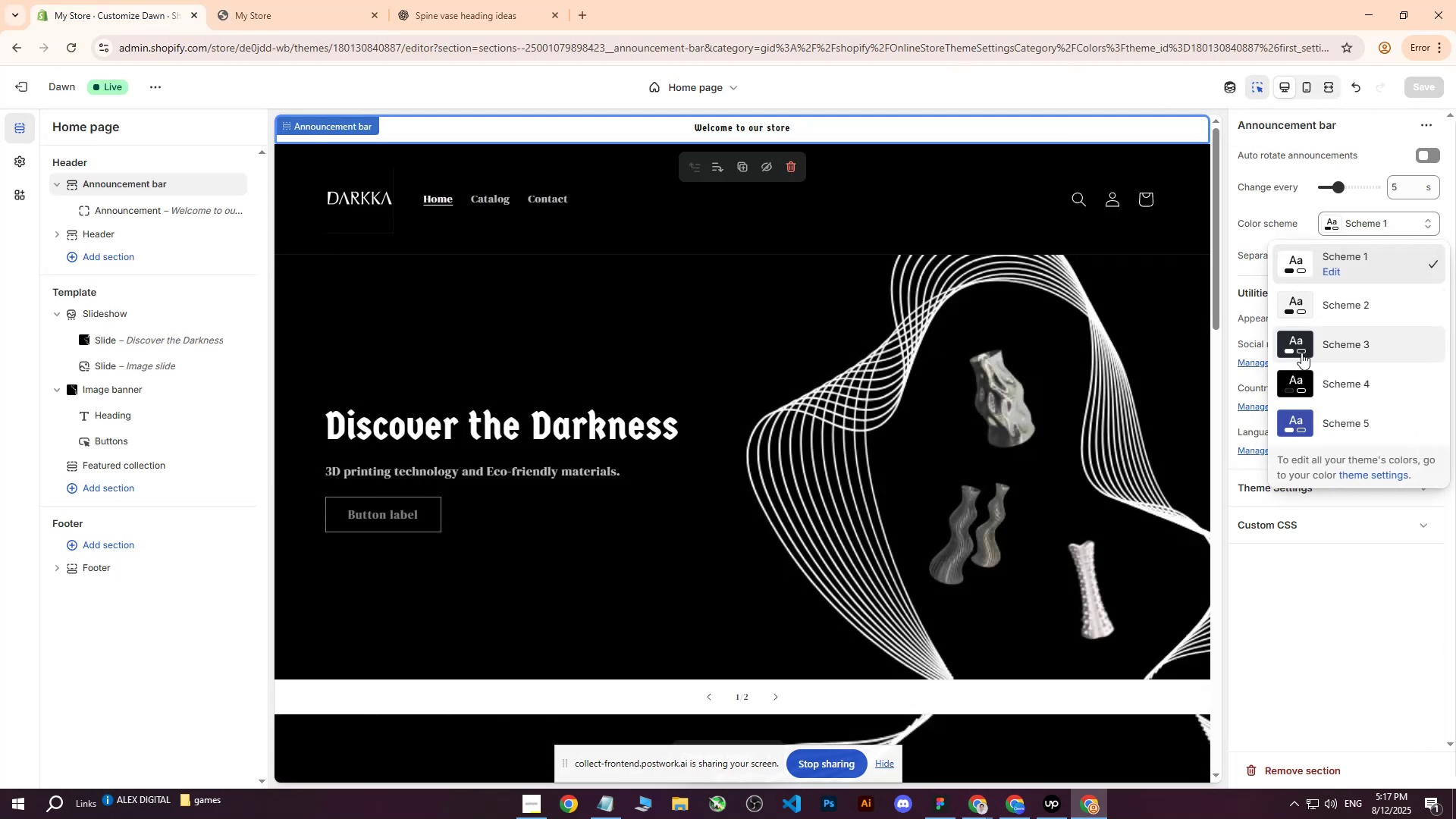 
left_click([1294, 376])
 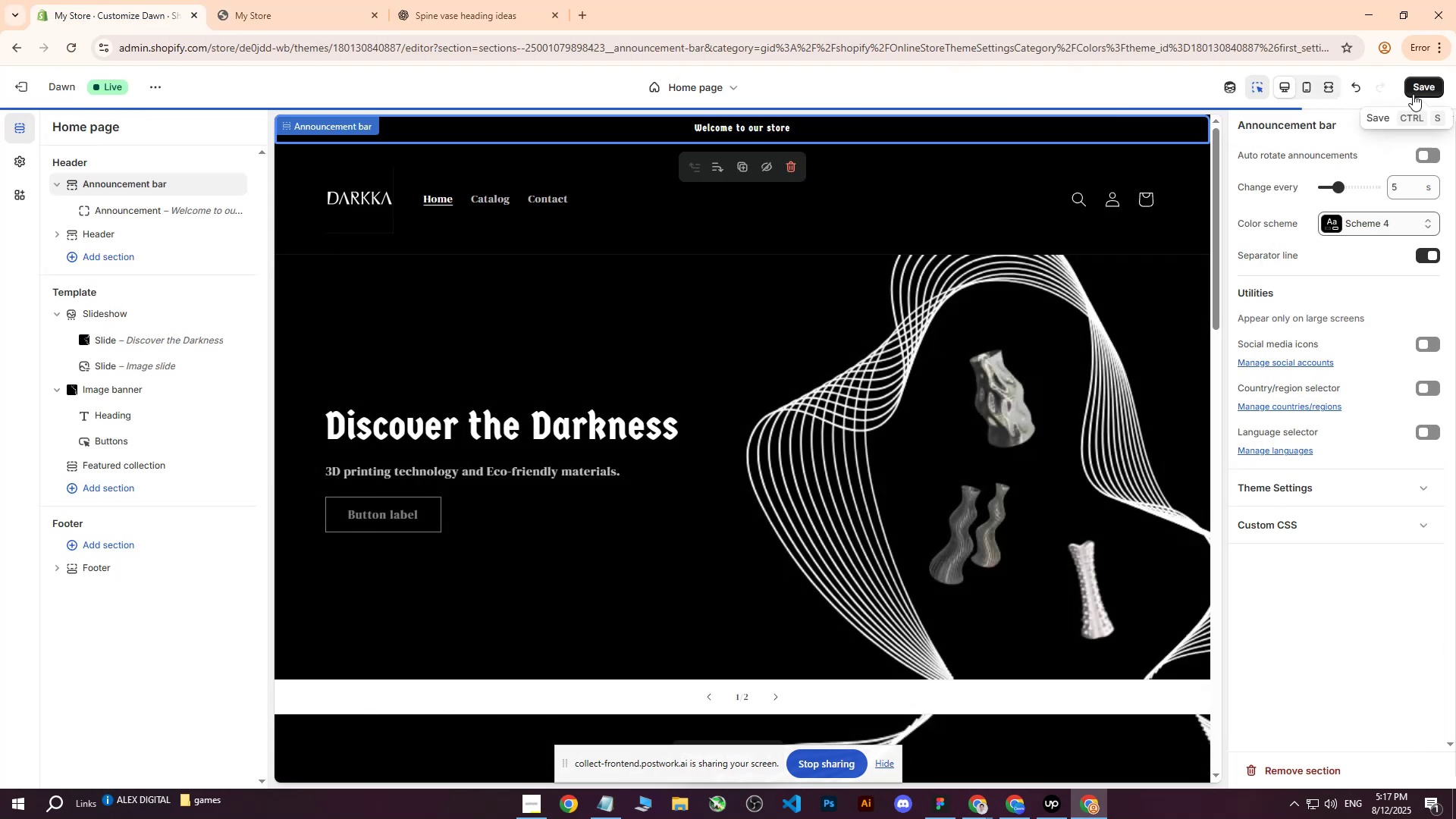 
left_click([1415, 93])
 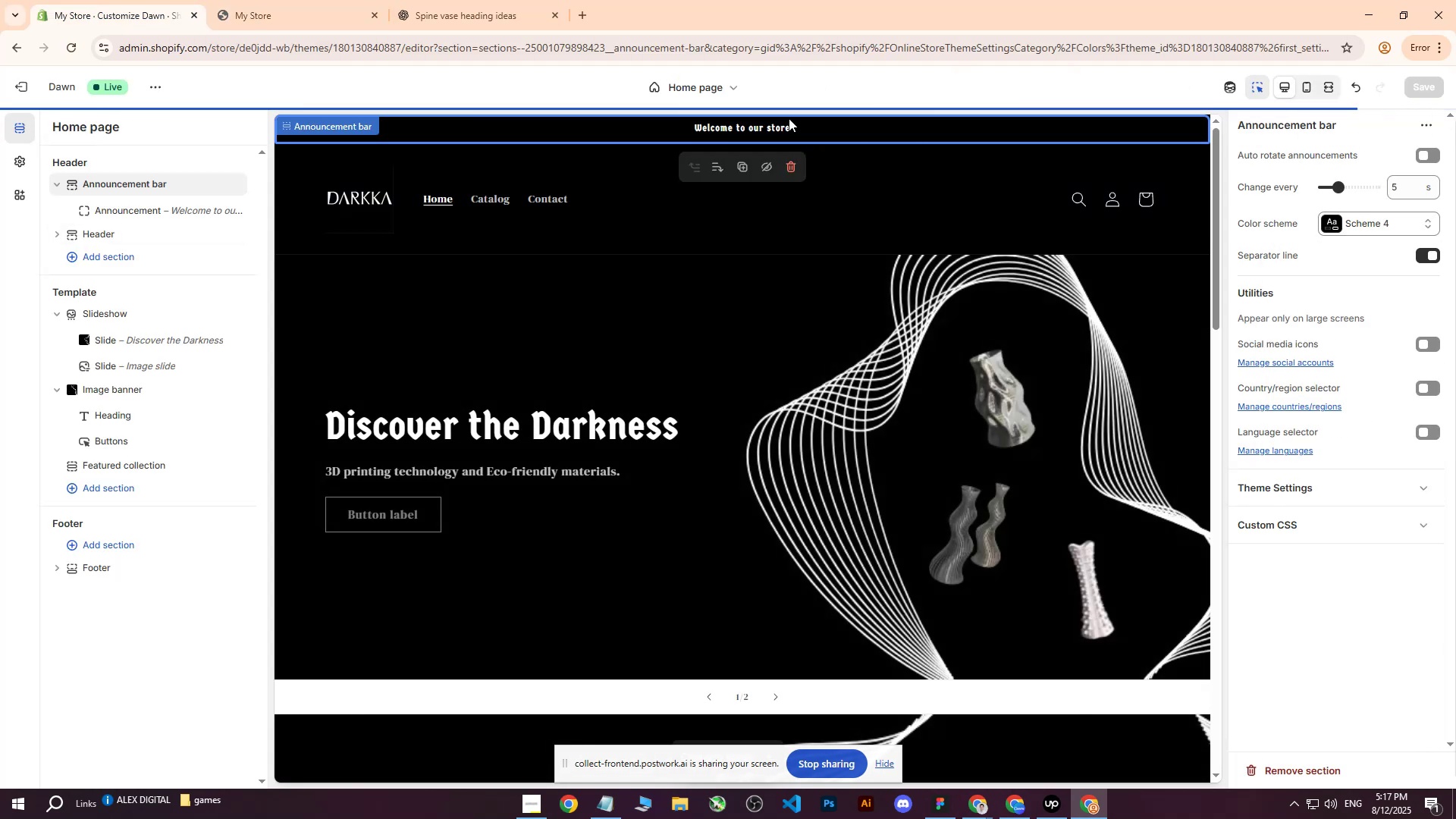 
double_click([744, 125])
 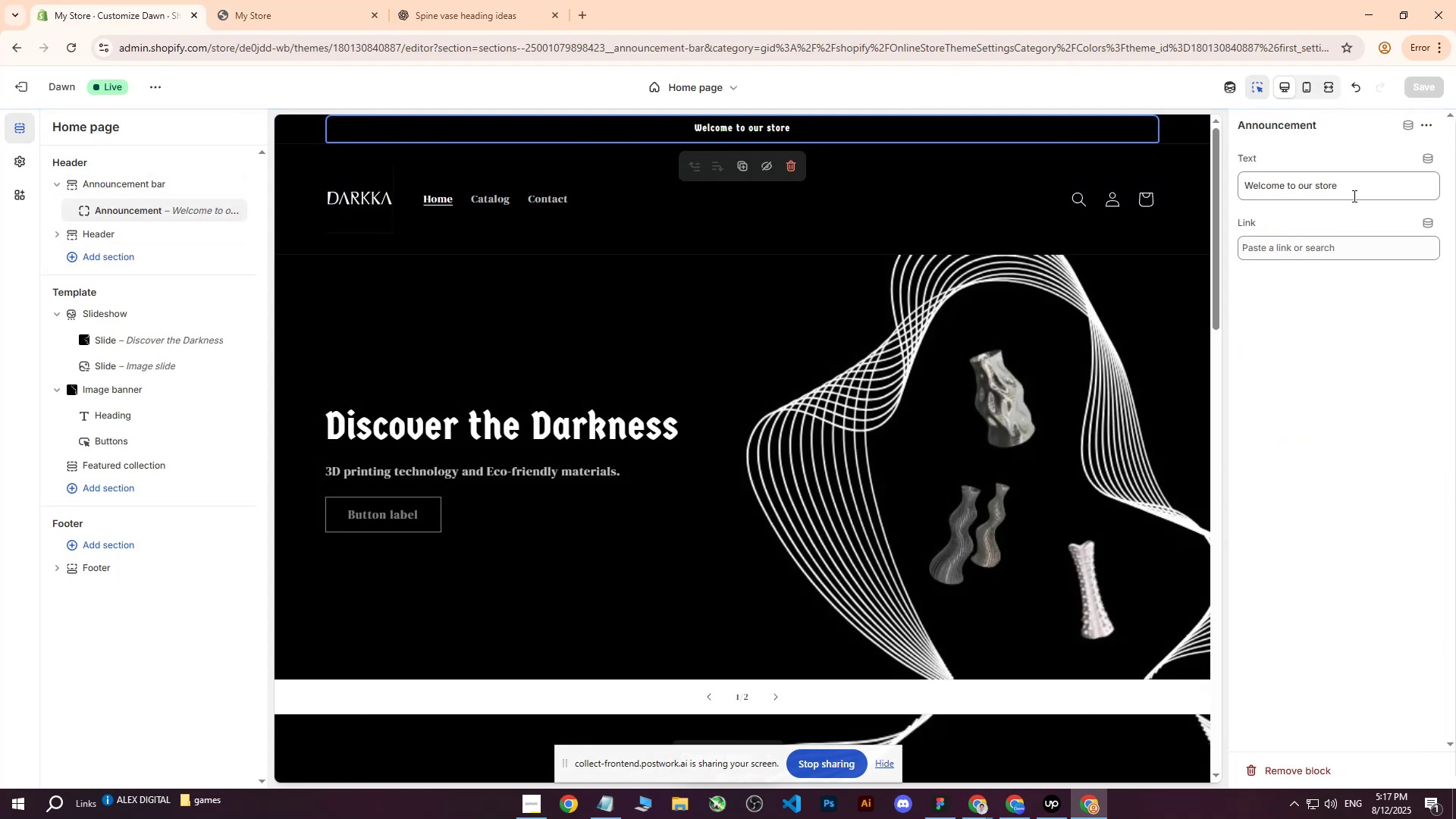 
left_click([1376, 195])
 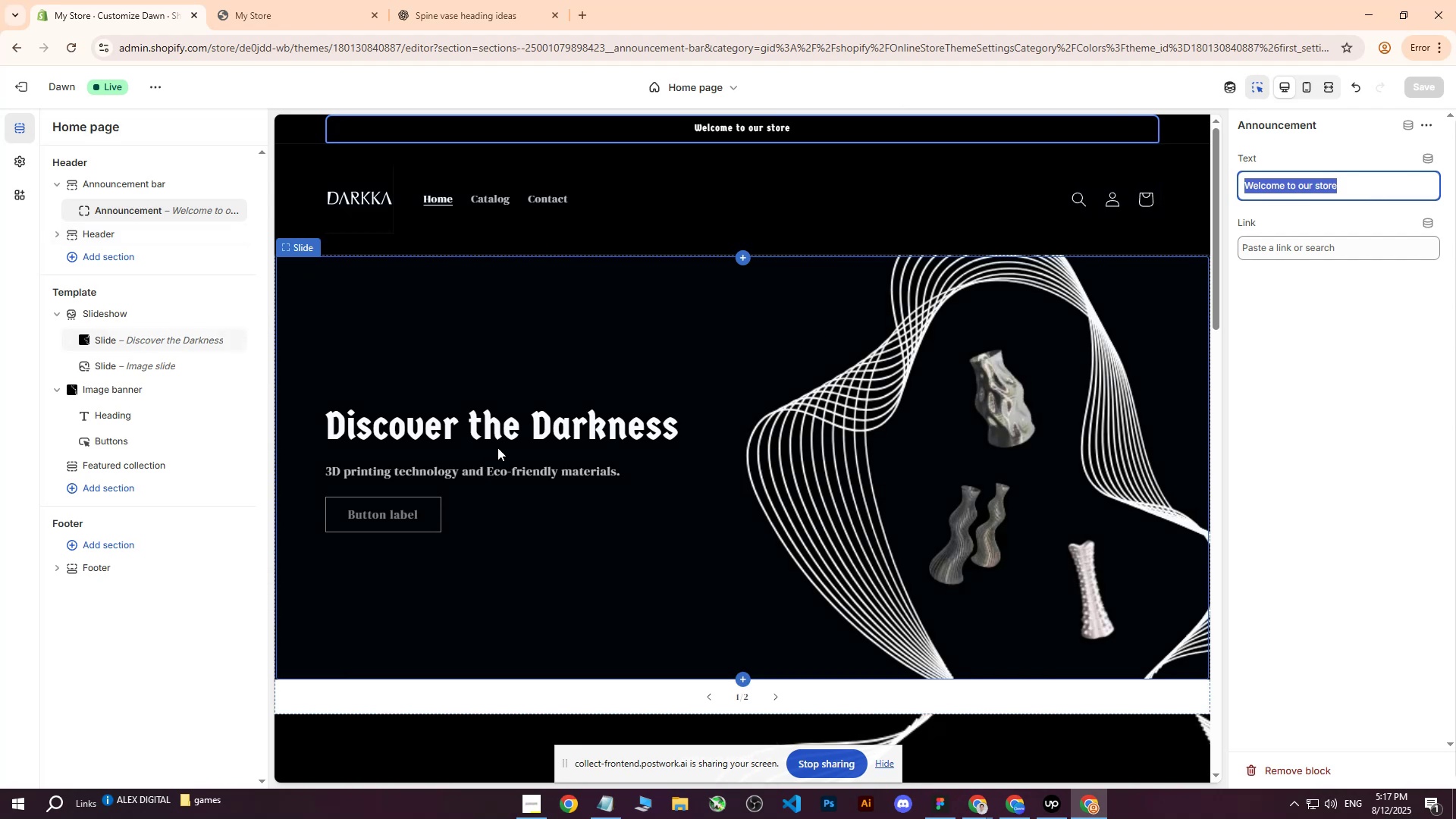 
wait(7.62)
 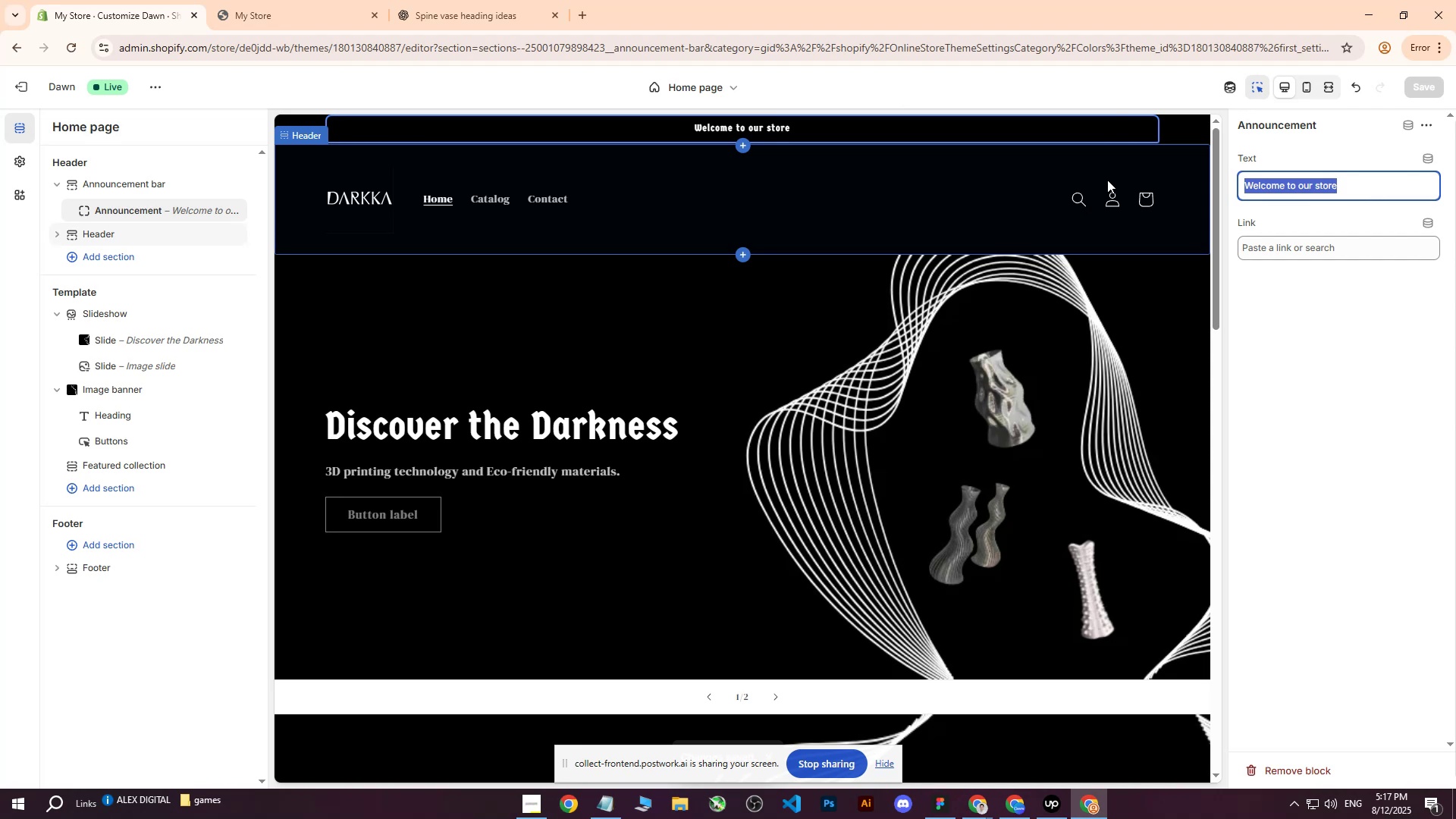 
scroll: coordinate [395, 475], scroll_direction: up, amount: 3.0
 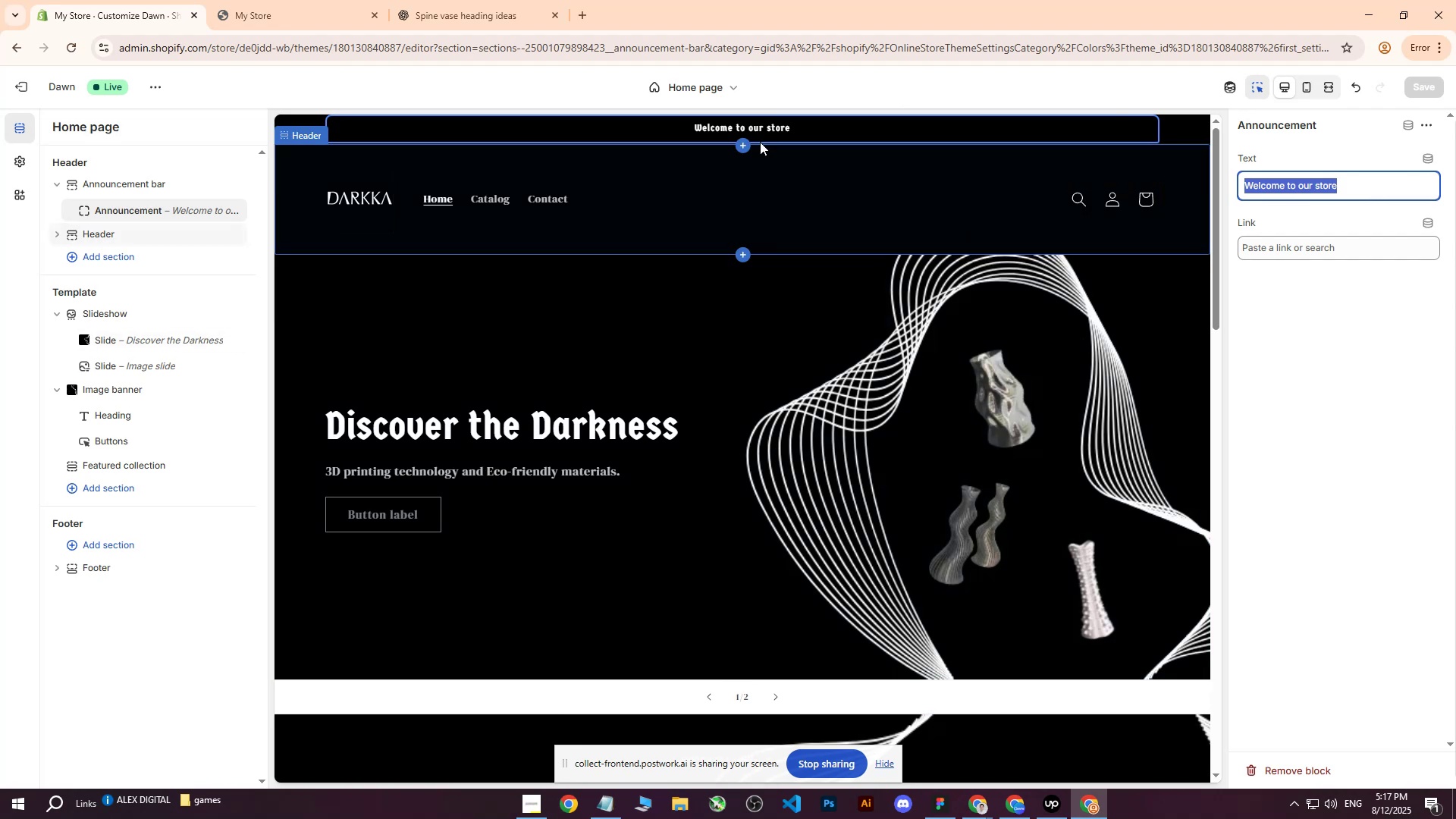 
left_click([478, 0])
 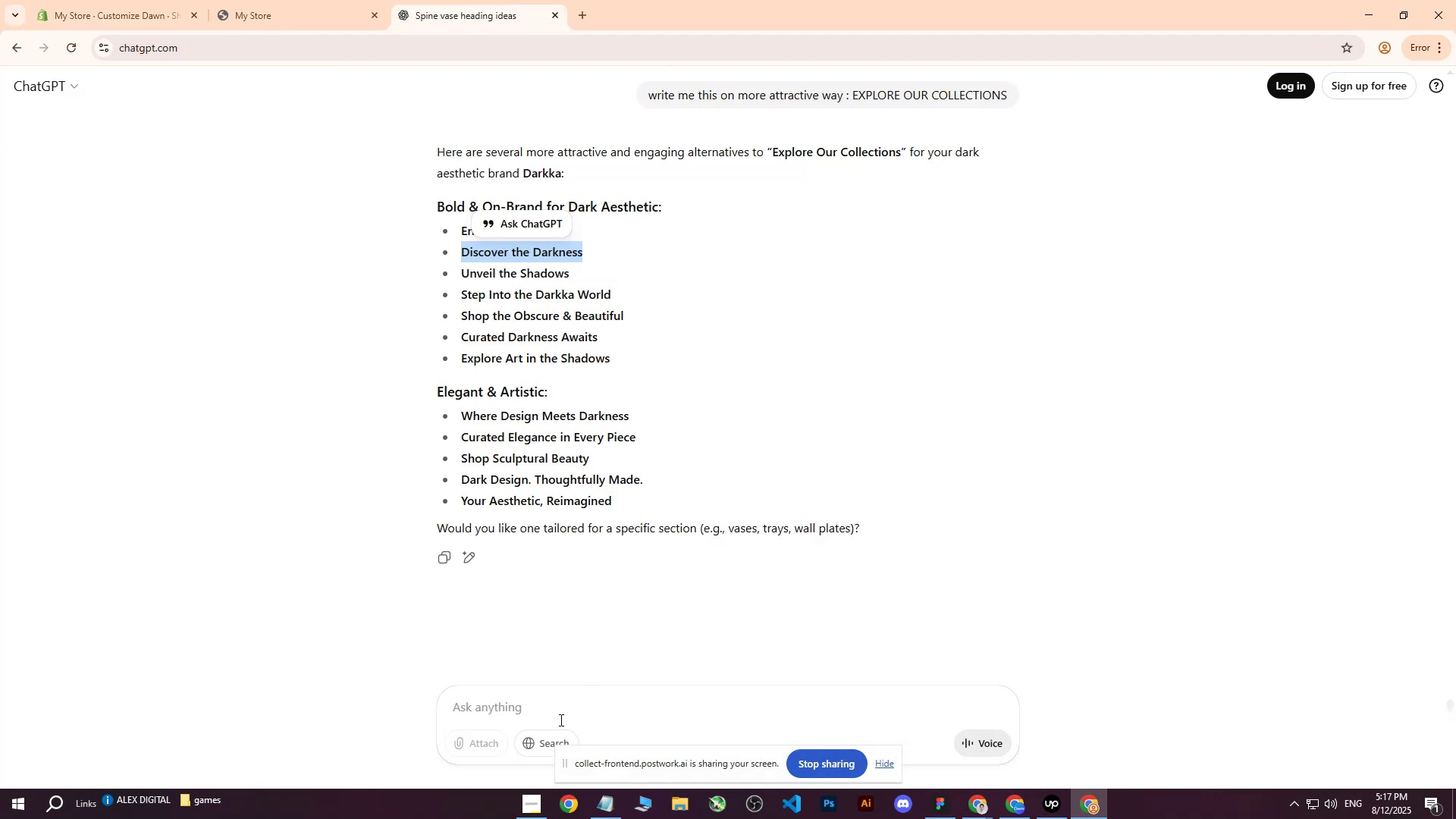 
left_click([553, 695])
 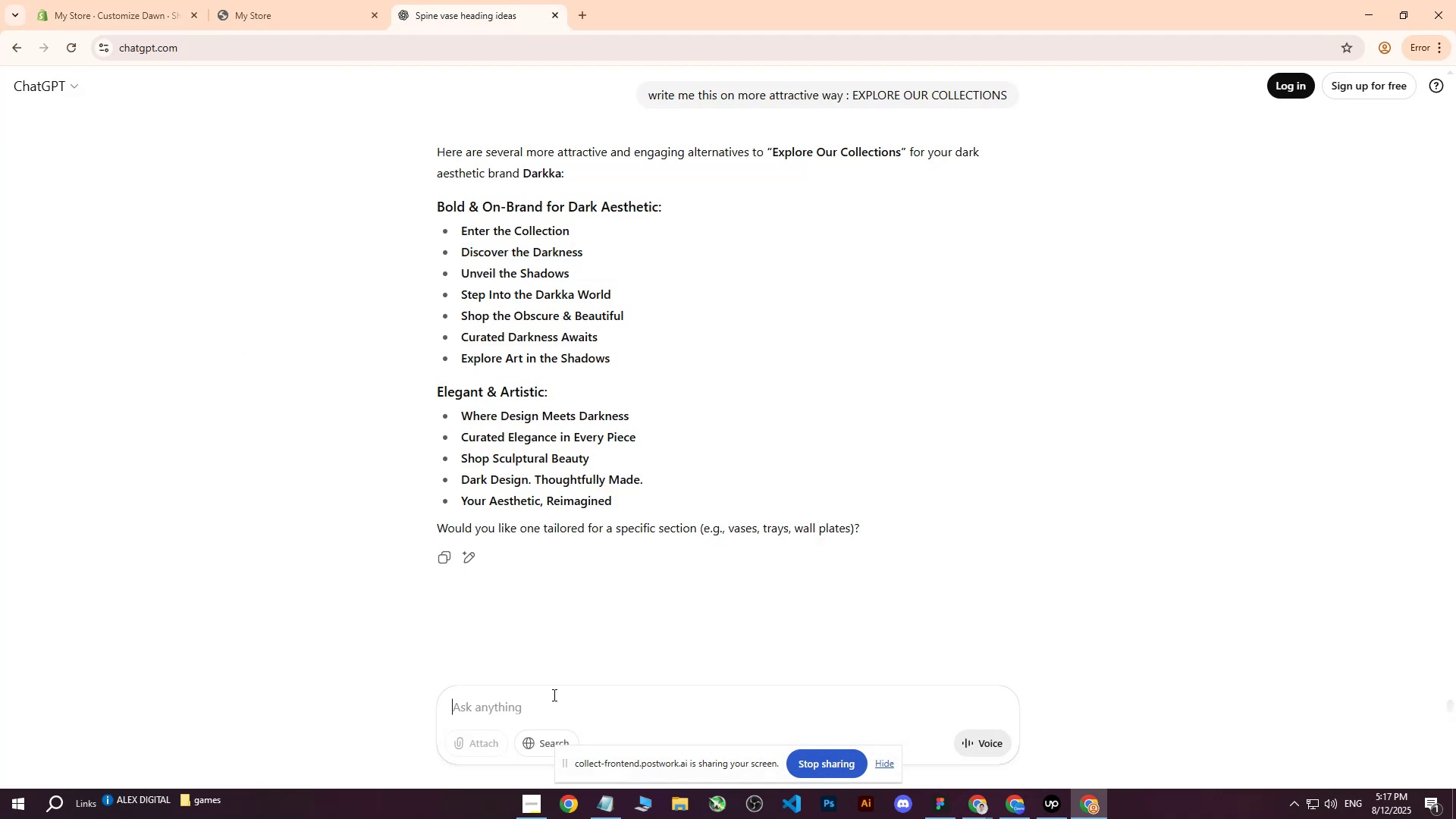 
type(WHAT SHOULD I PUT IN HEA)
key(Backspace)
key(Backspace)
key(Backspace)
key(Backspace)
key(Backspace)
key(Backspace)
type(ABOVE THE HEADER INSTEAD )
 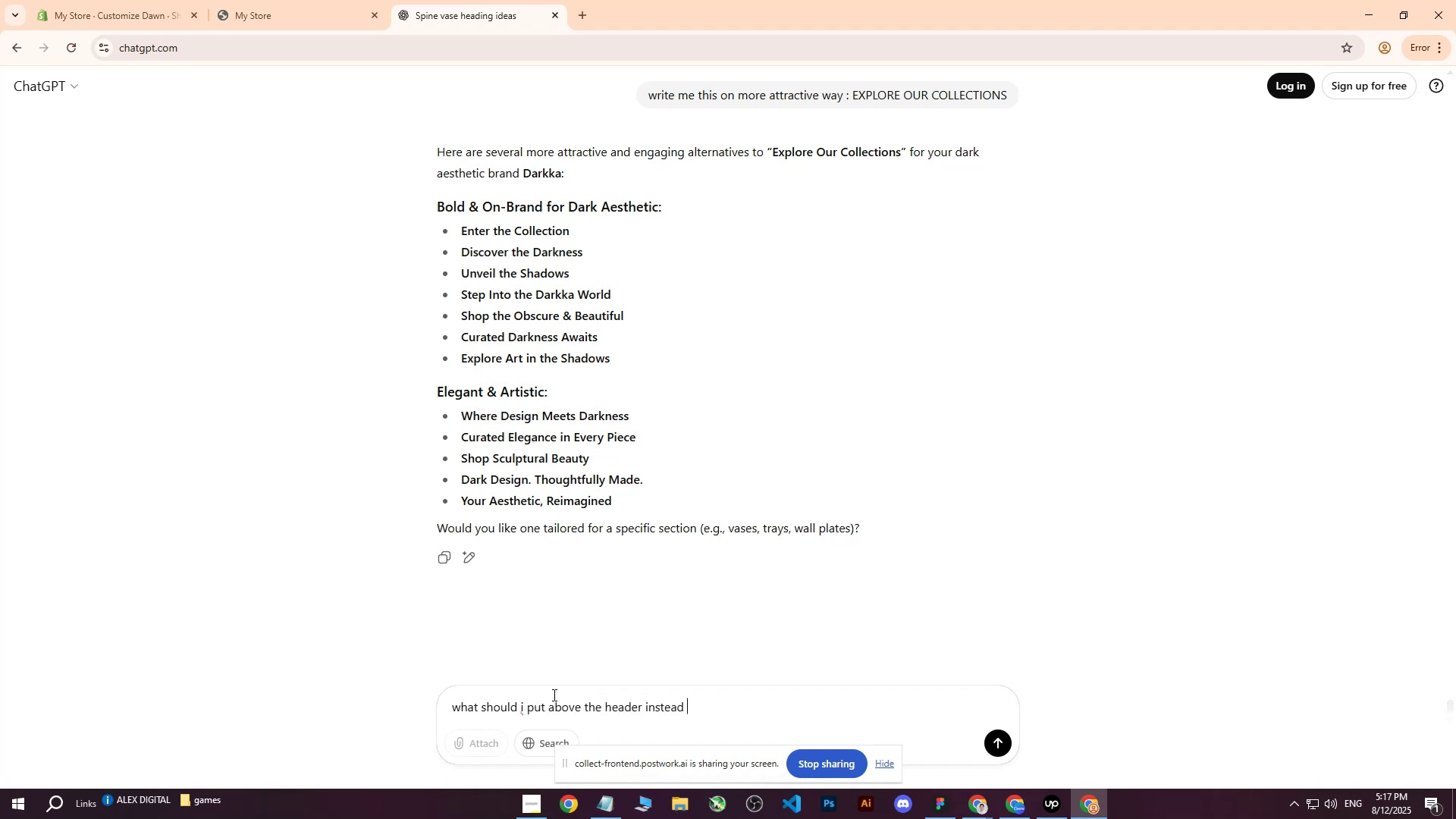 
key(Control+ControlLeft)
 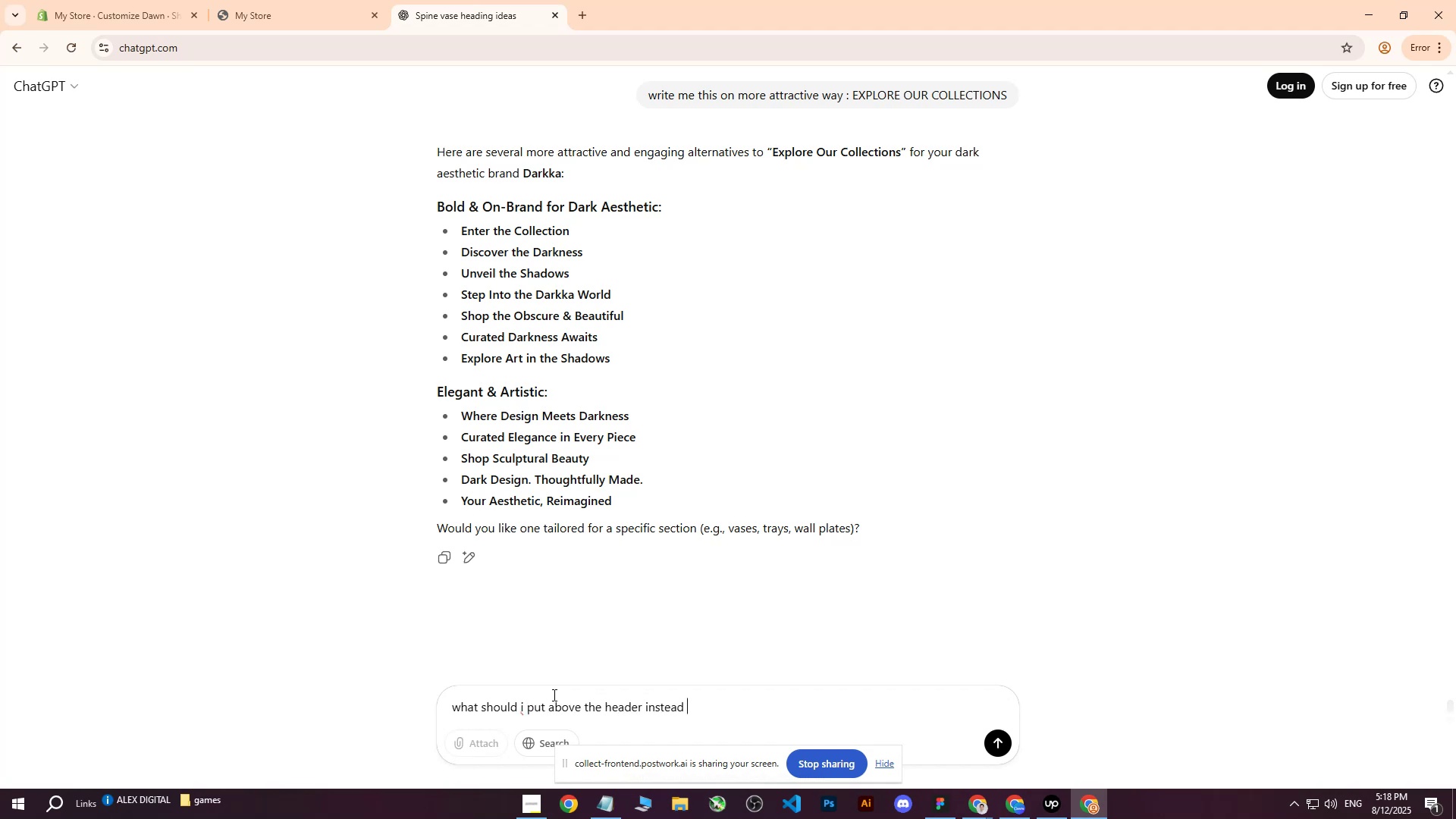 
key(Control+V)
 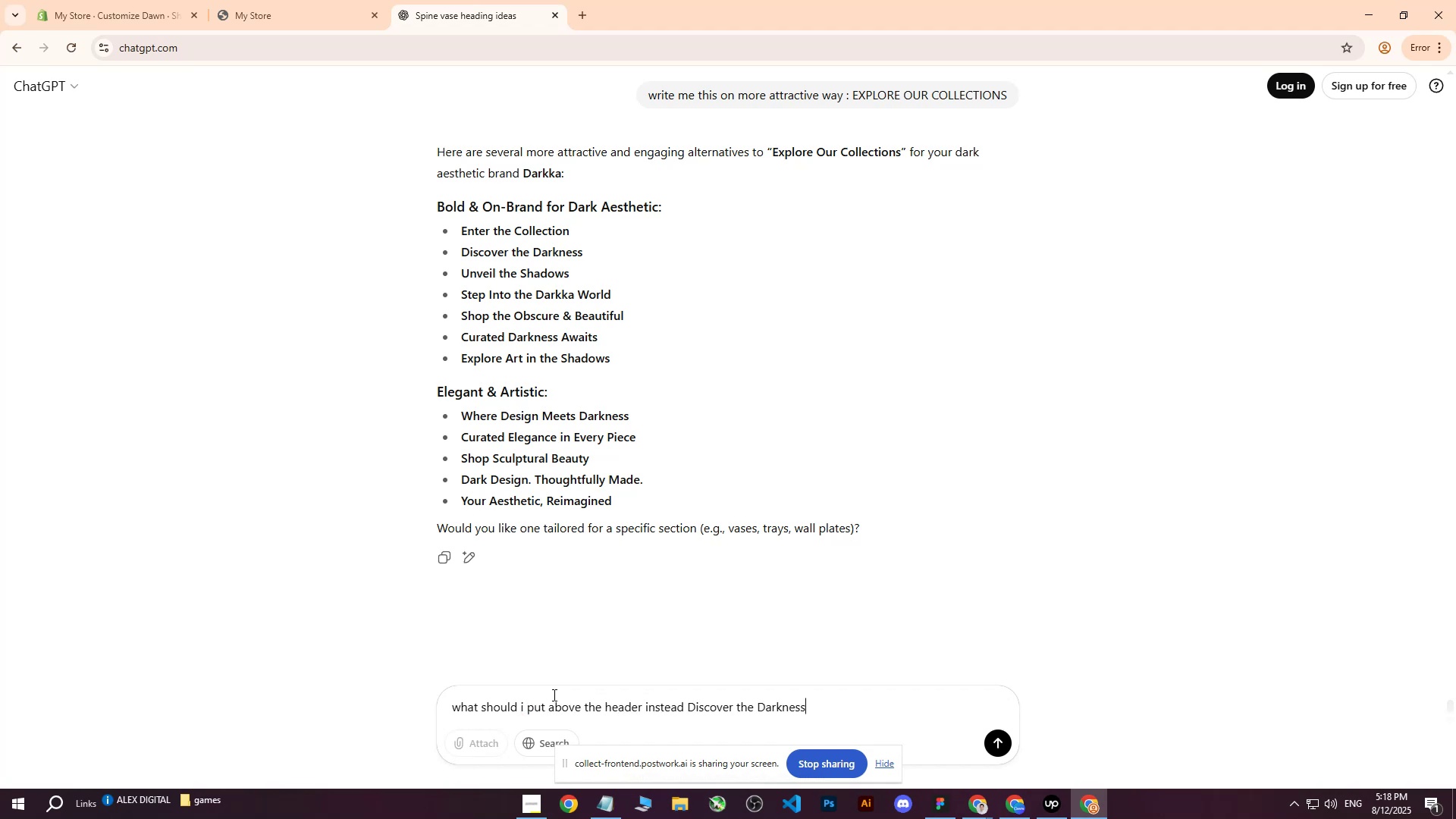 
key(Enter)
 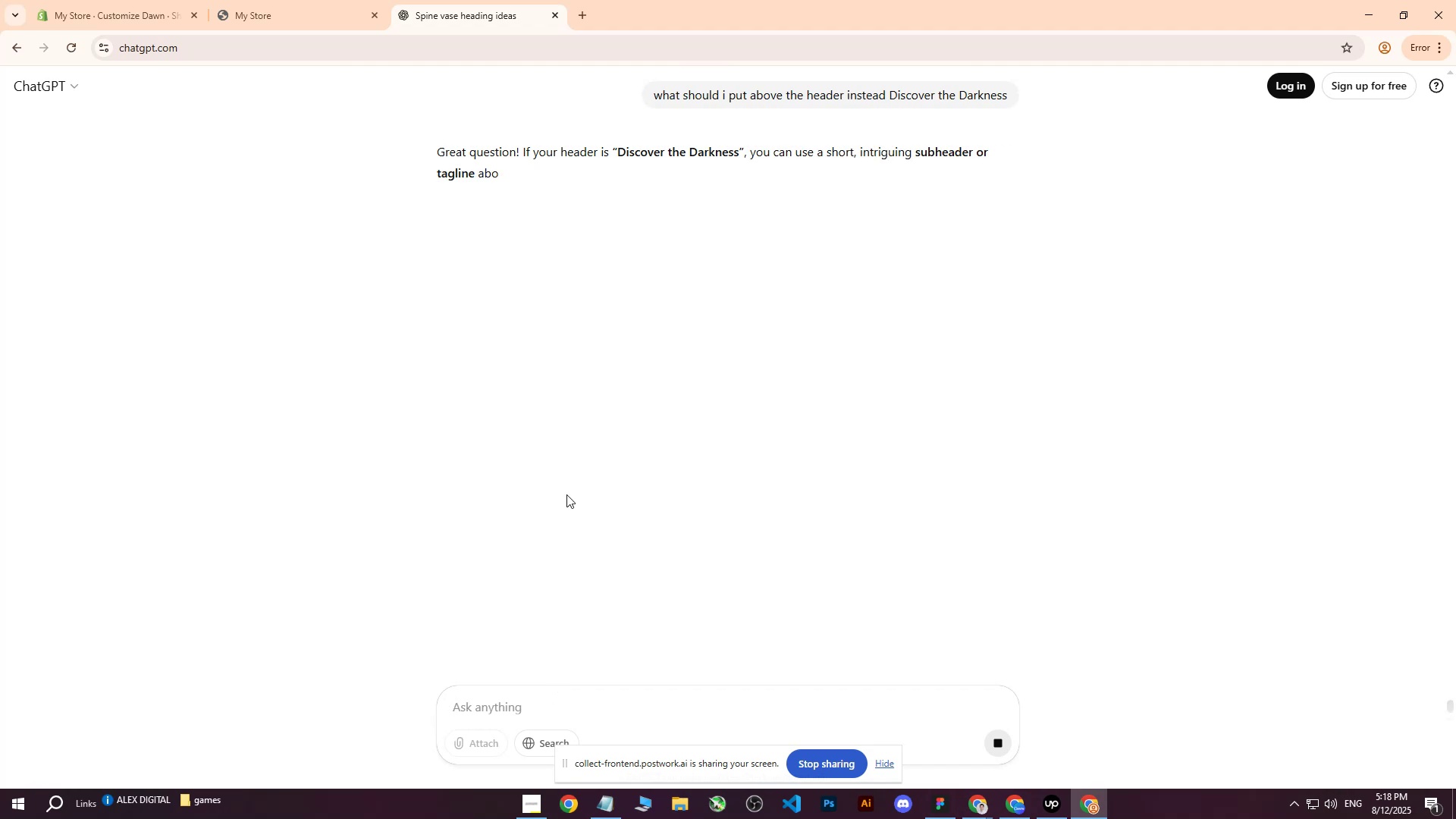 
left_click([999, 755])
 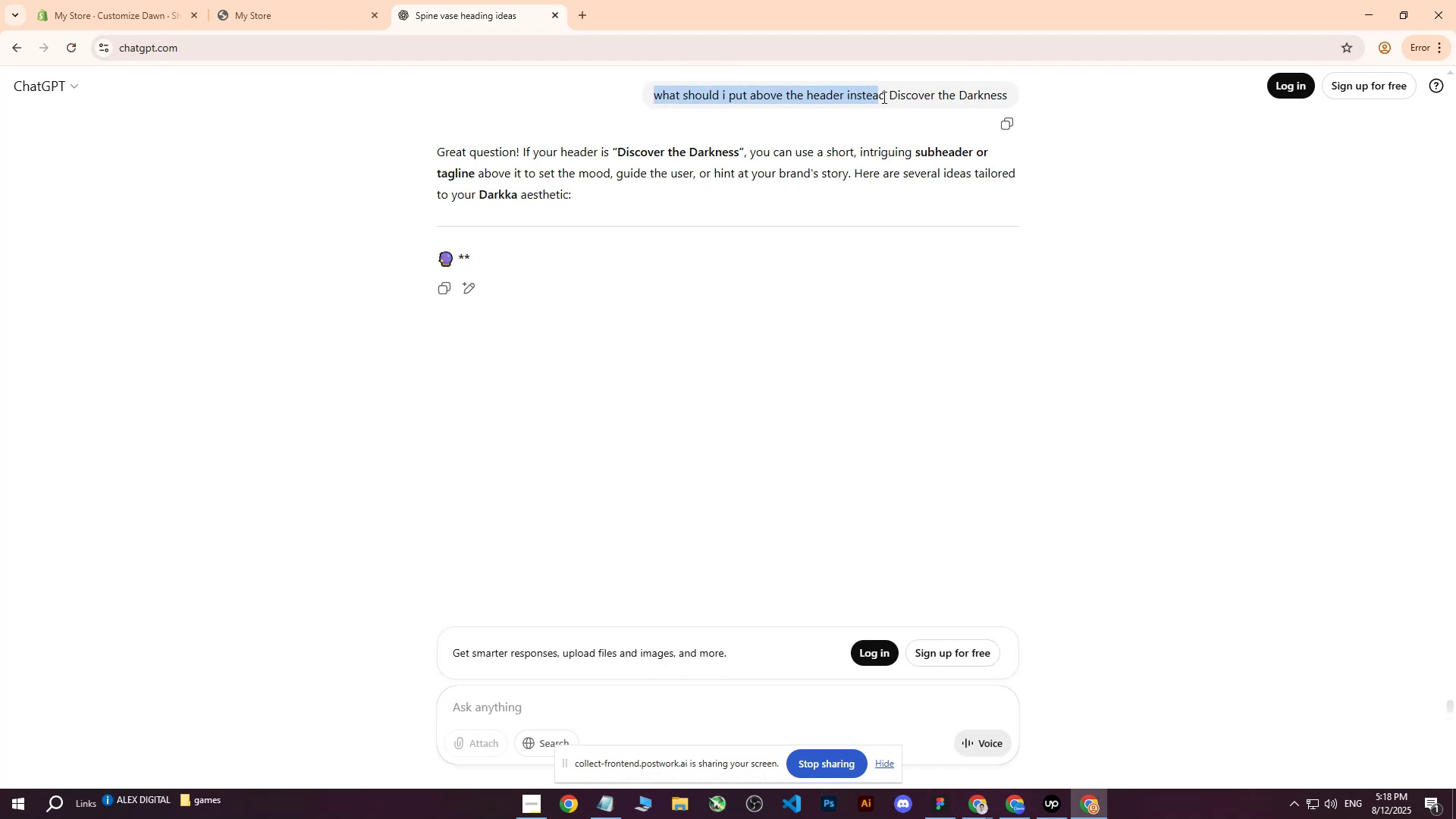 
key(Control+ControlLeft)
 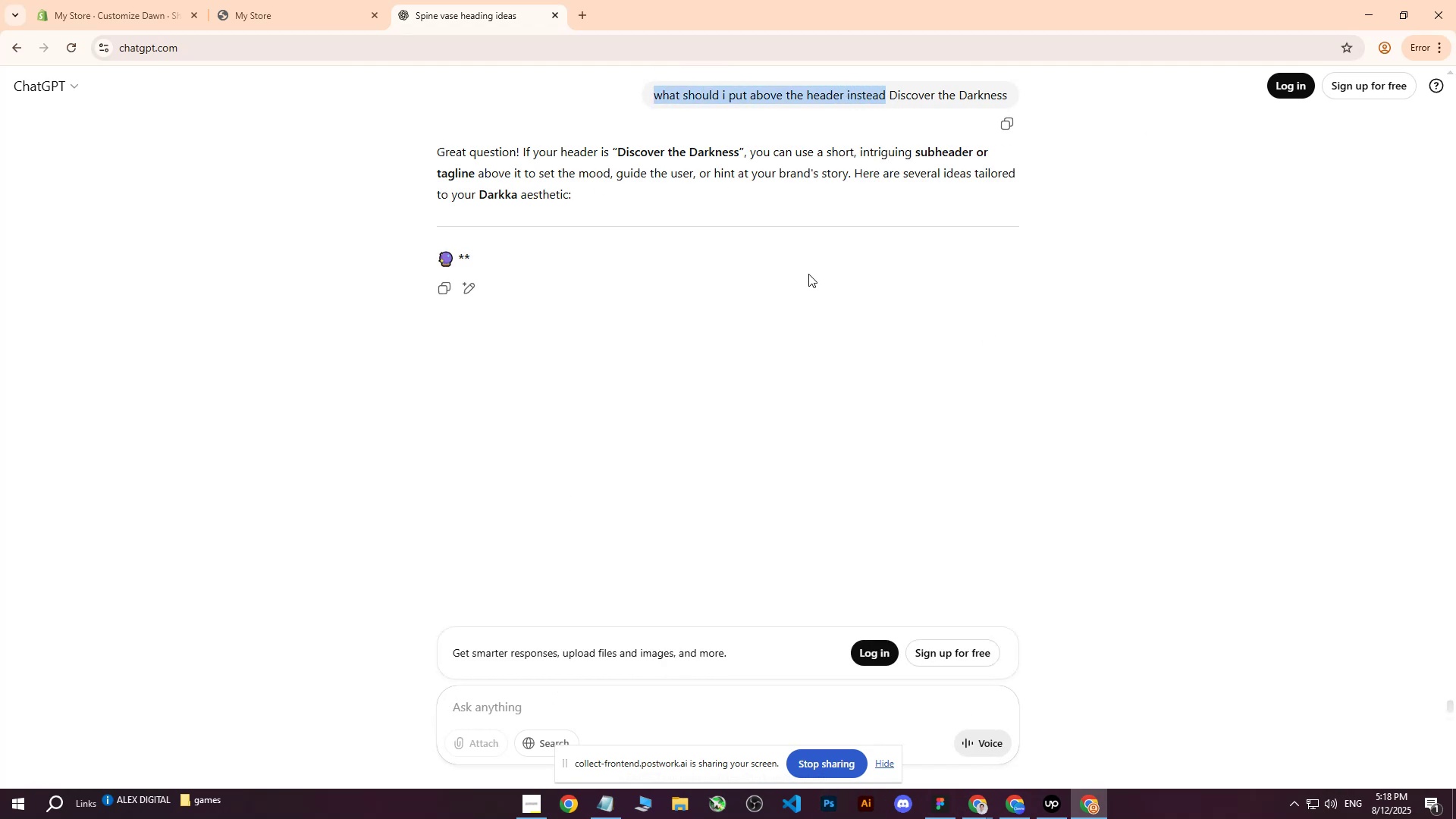 
key(Control+C)
 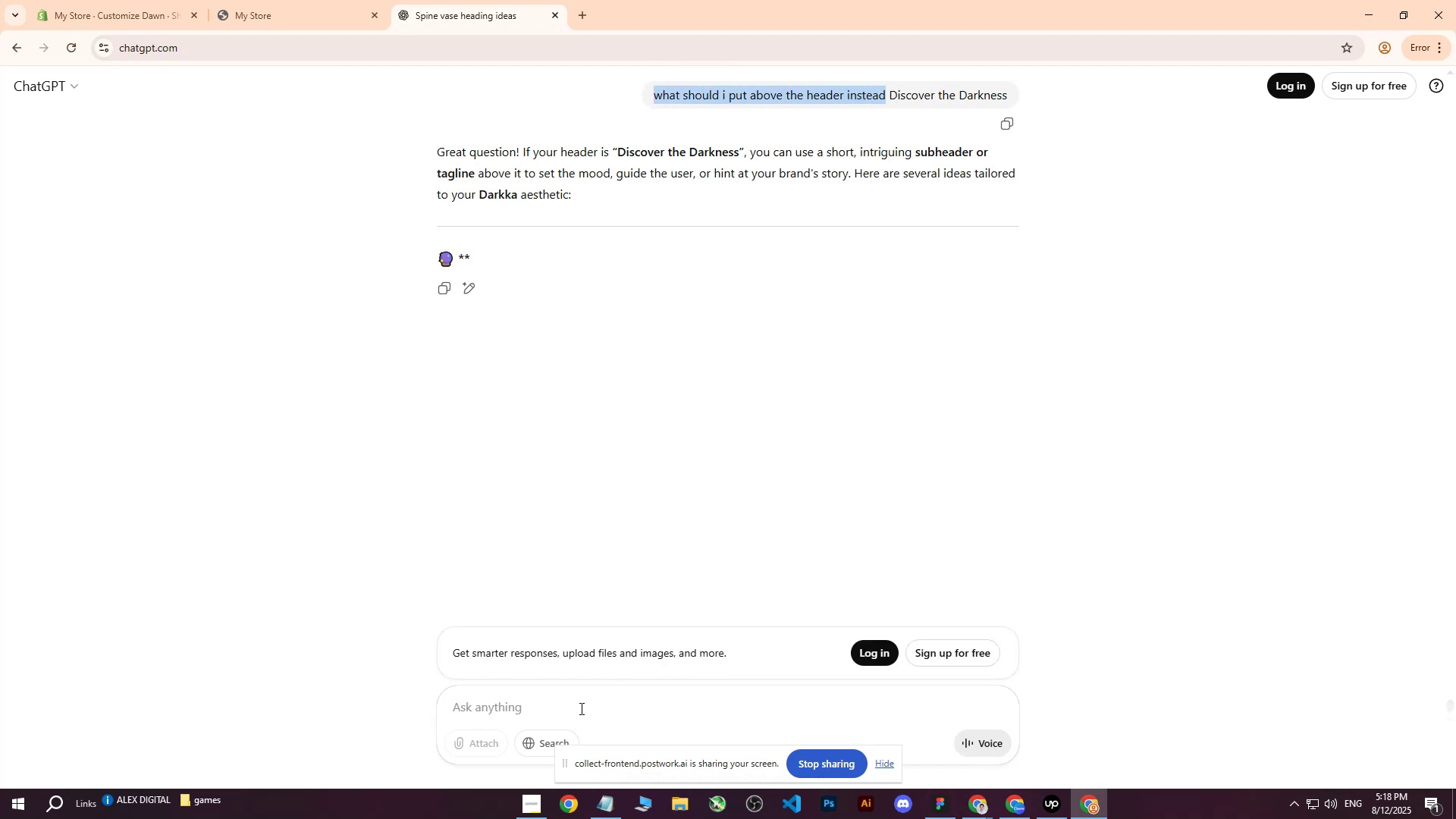 
left_click([580, 708])
 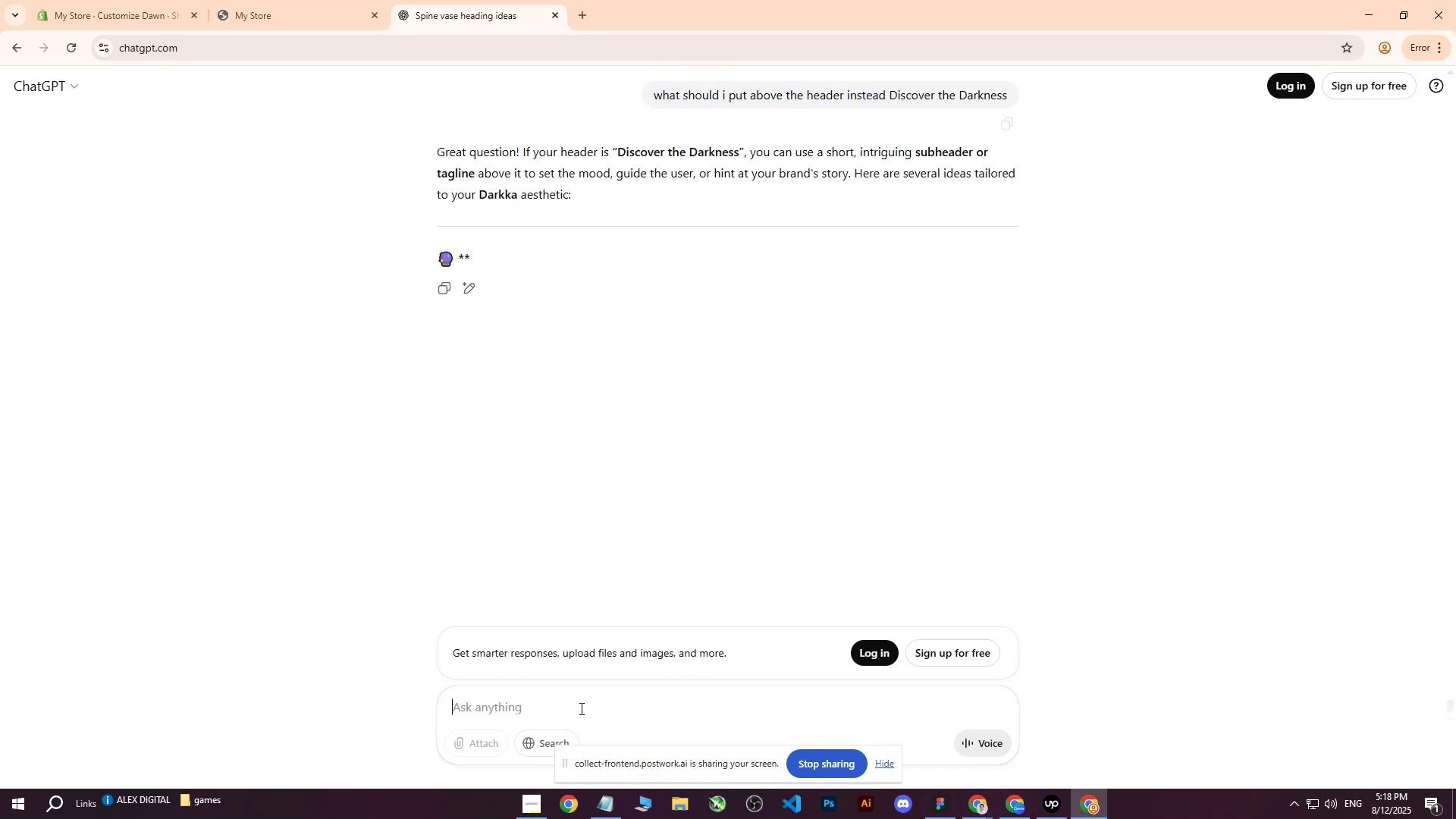 
key(Control+ControlLeft)
 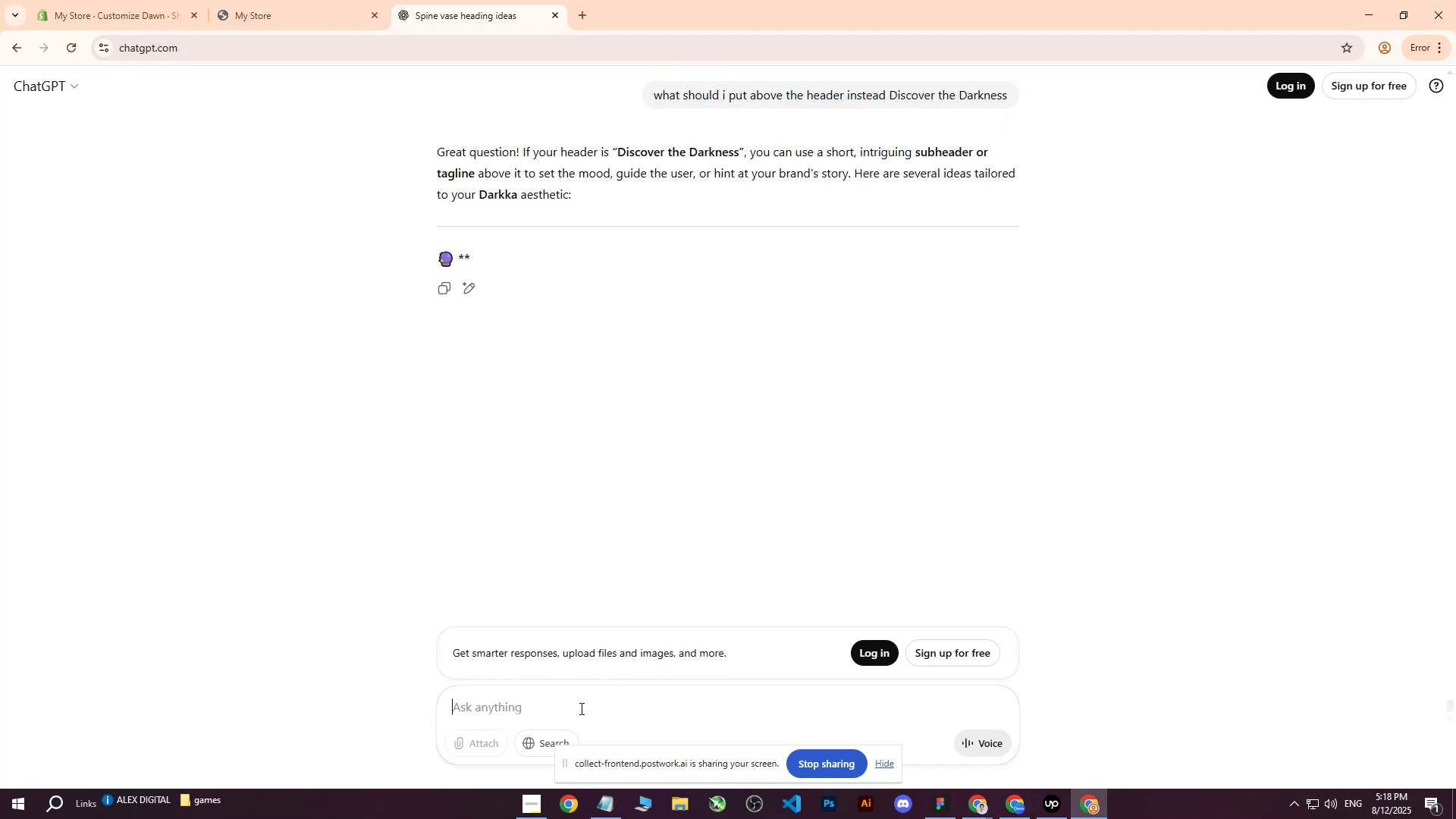 
key(Control+V)
 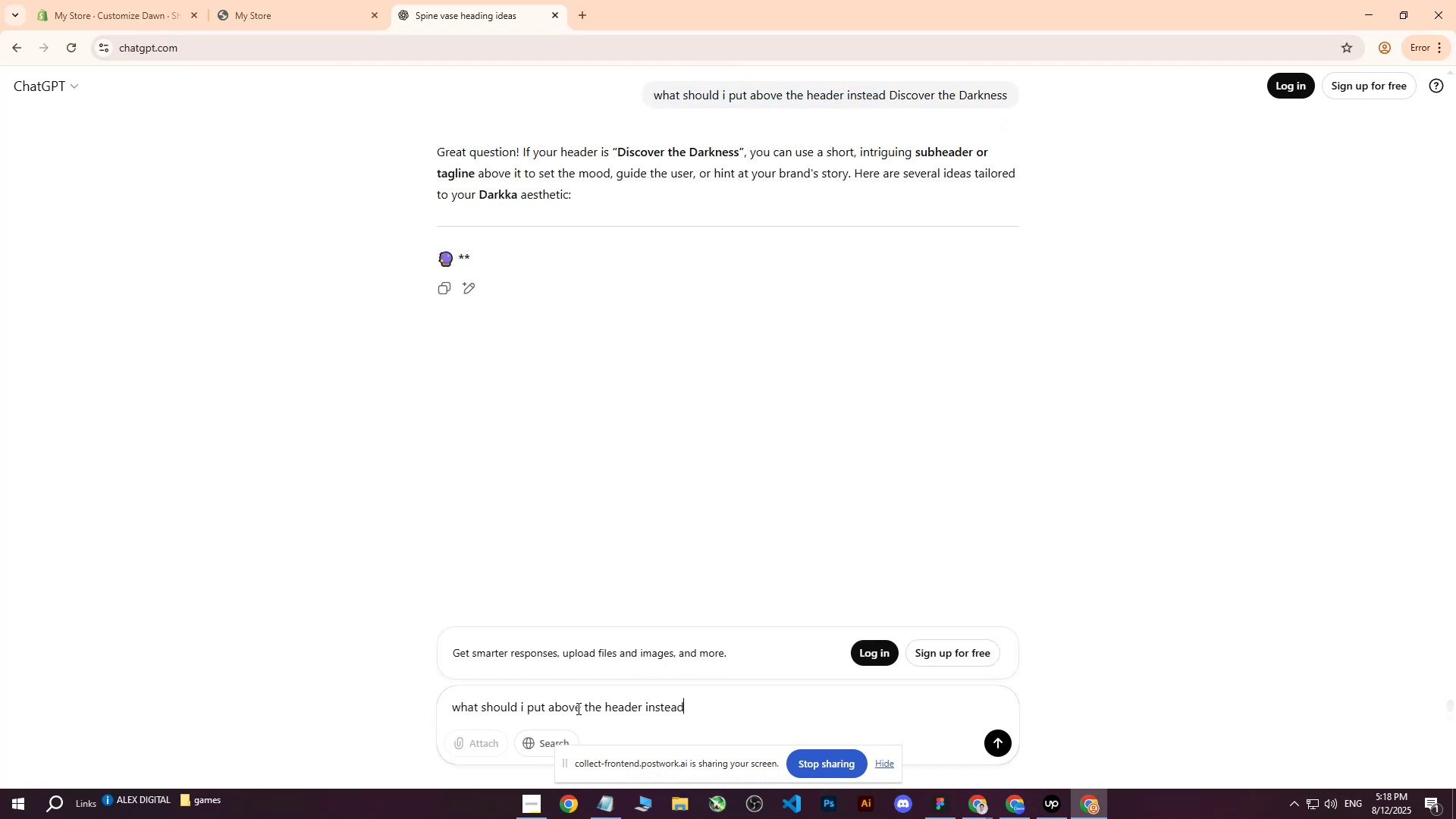 
type( WELCOME TO OYUR )
key(Backspace)
key(Backspace)
key(Backspace)
key(Backspace)
type(UR STORE FOR THIS SHOP)
 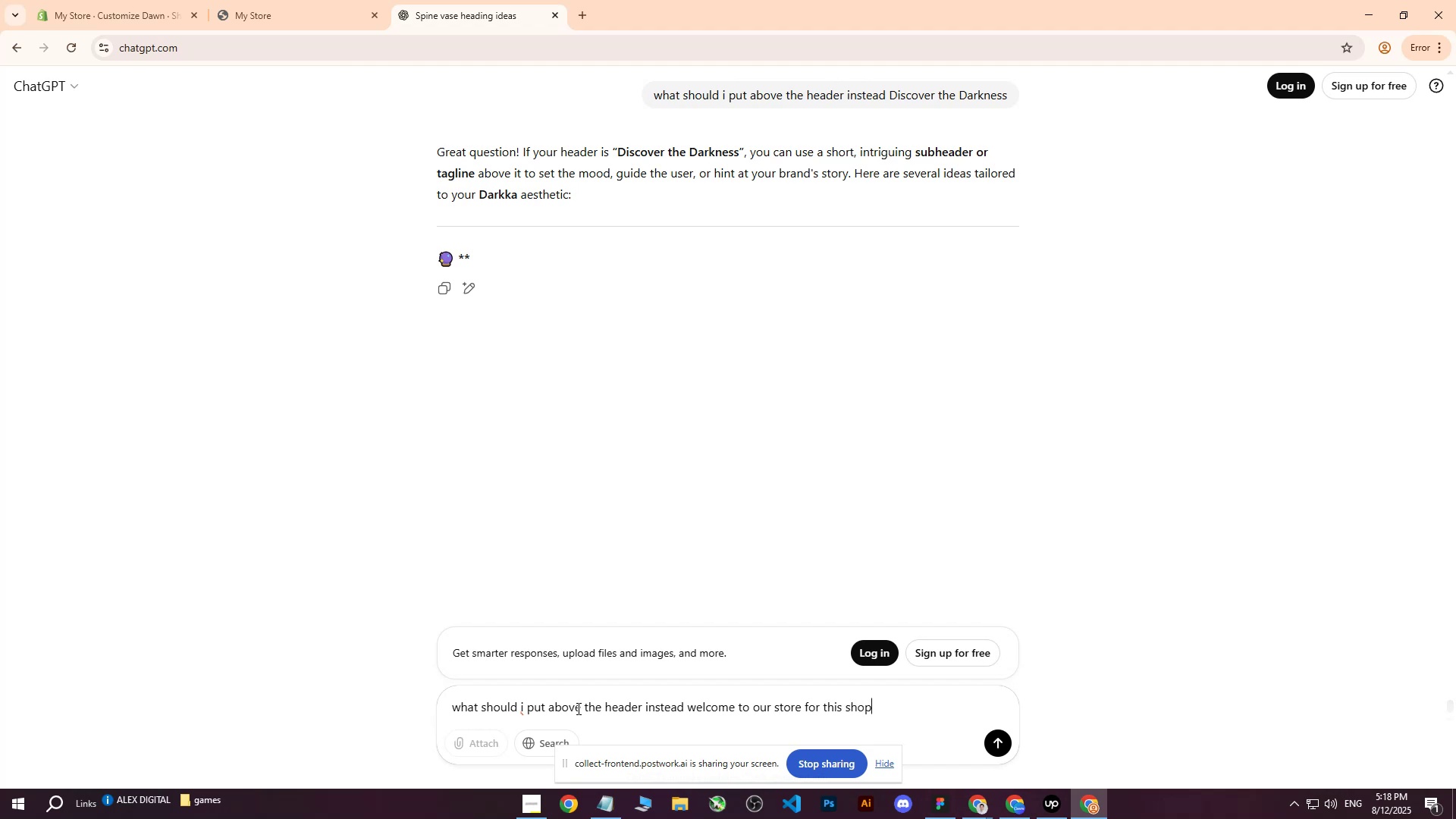 
key(Enter)
 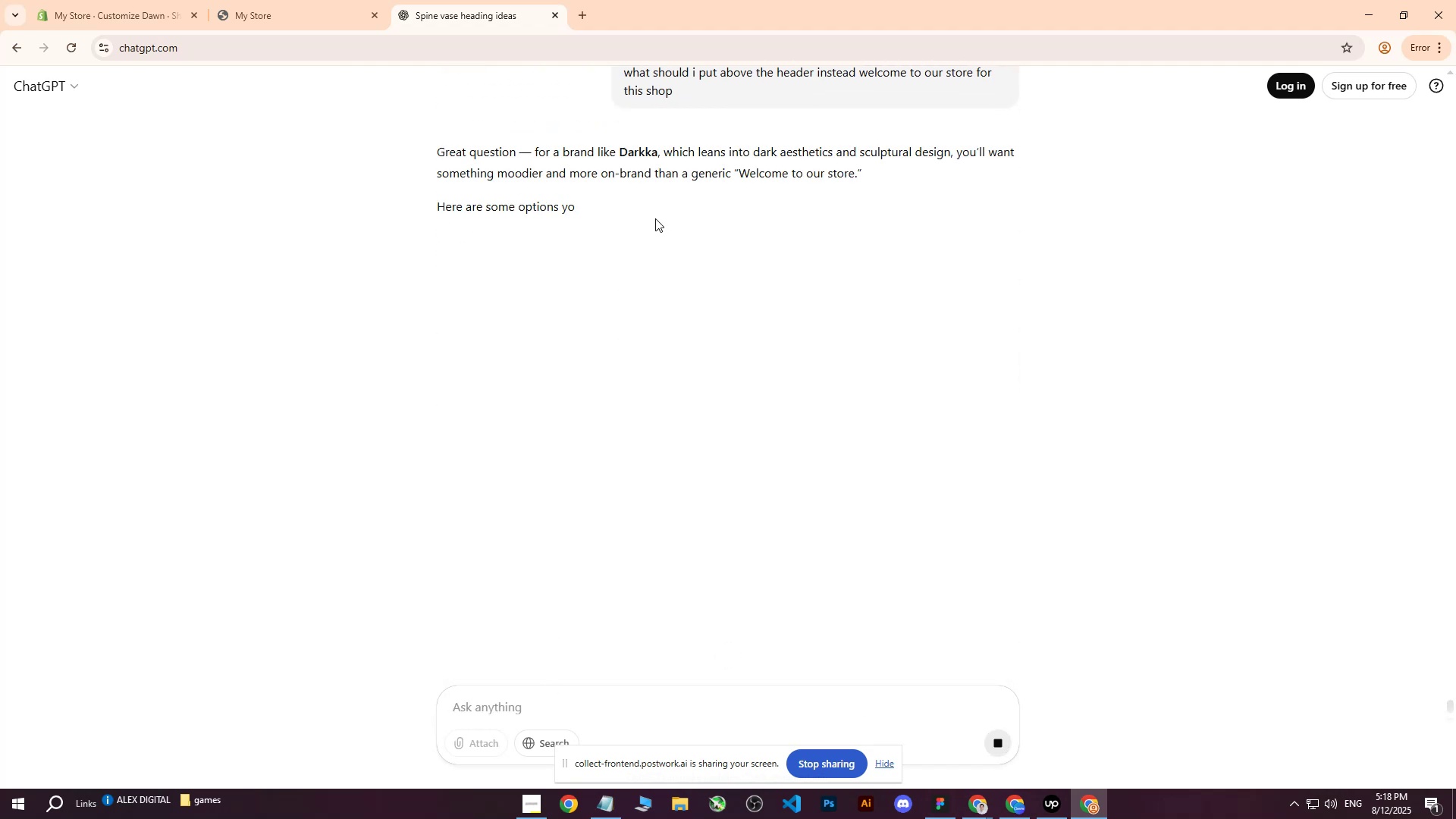 
wait(12.26)
 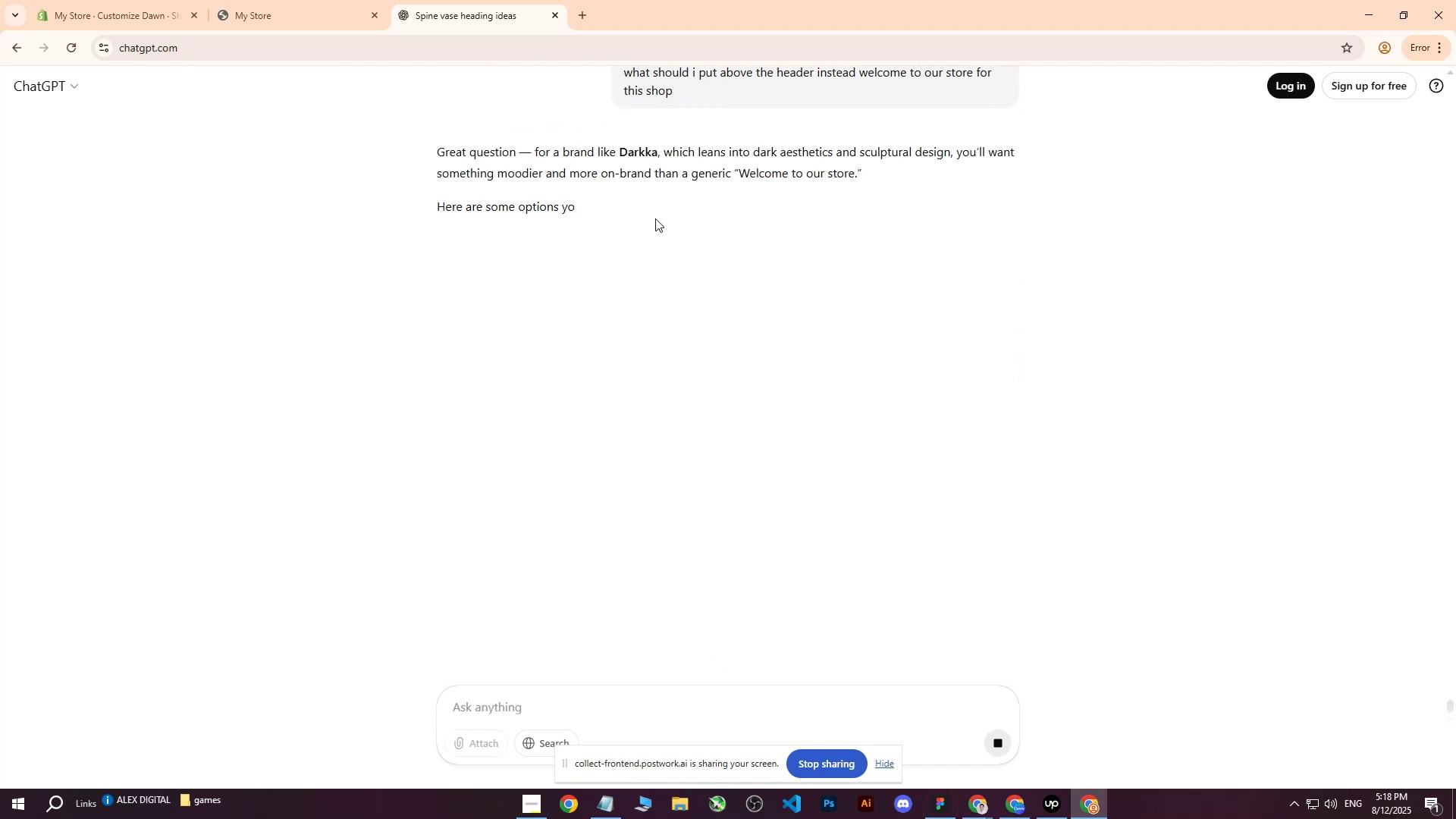 
mouse_move([652, 295])
 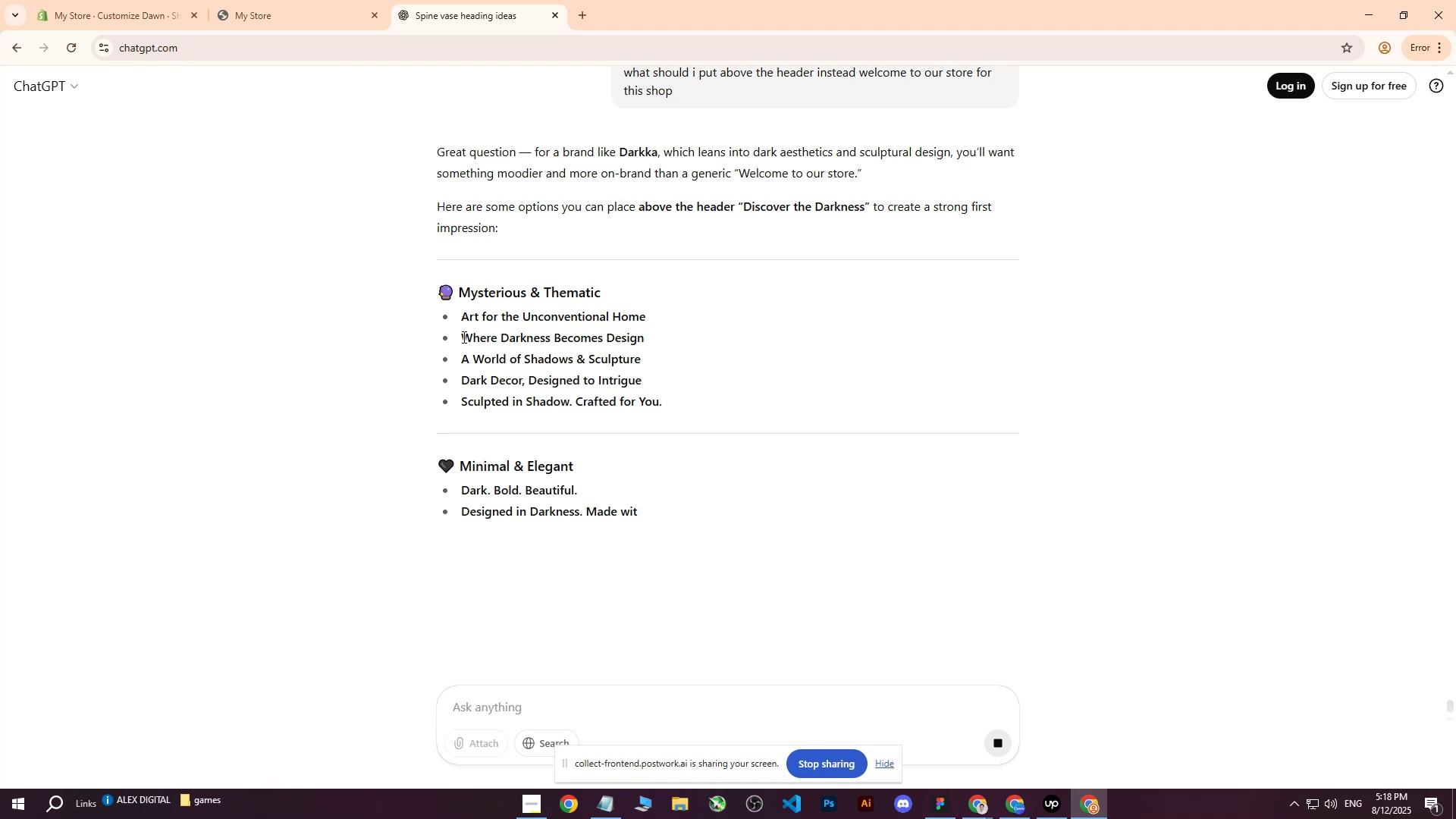 
wait(6.12)
 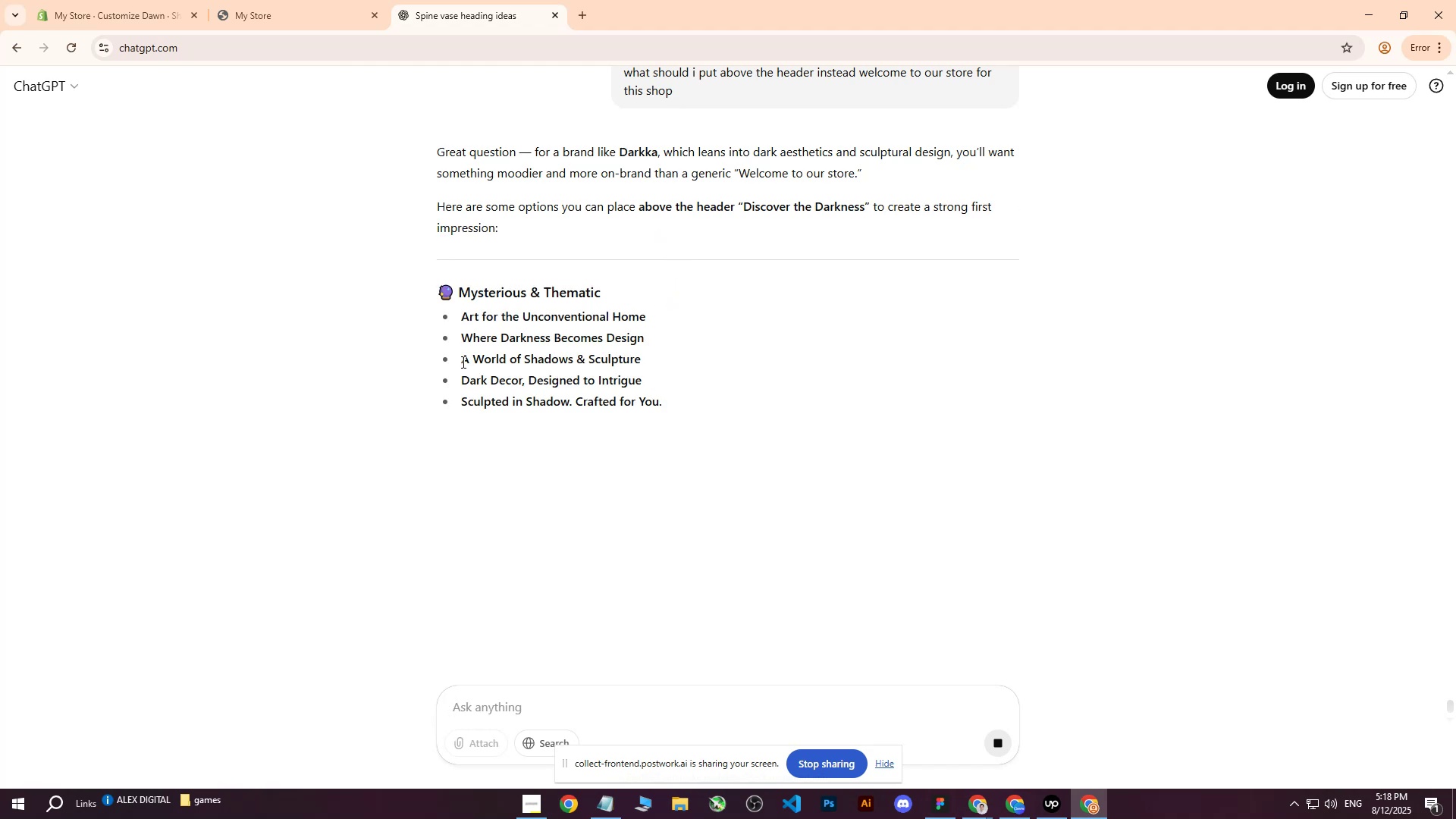 
key(Control+C)
 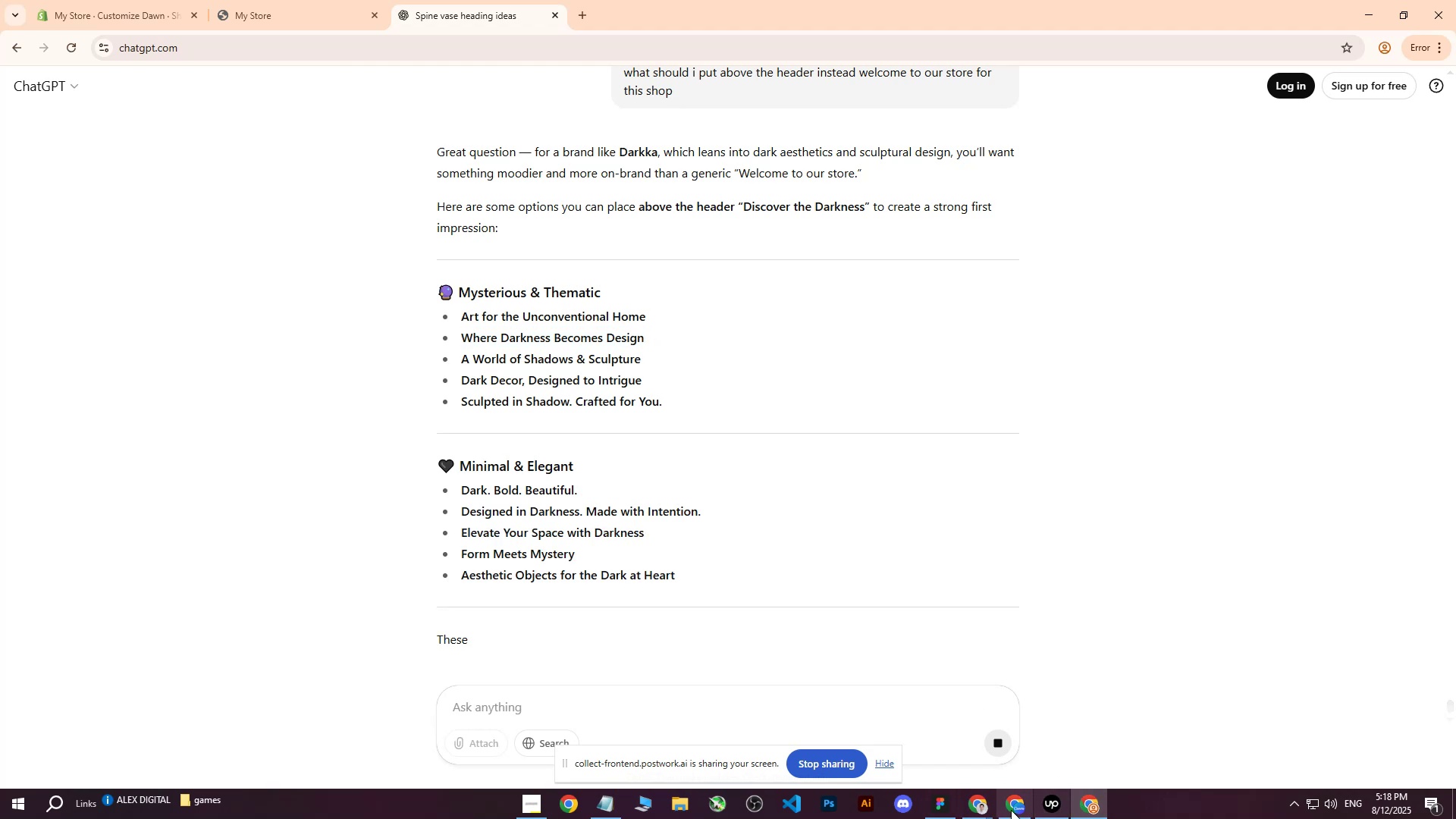 
left_click([1015, 808])
 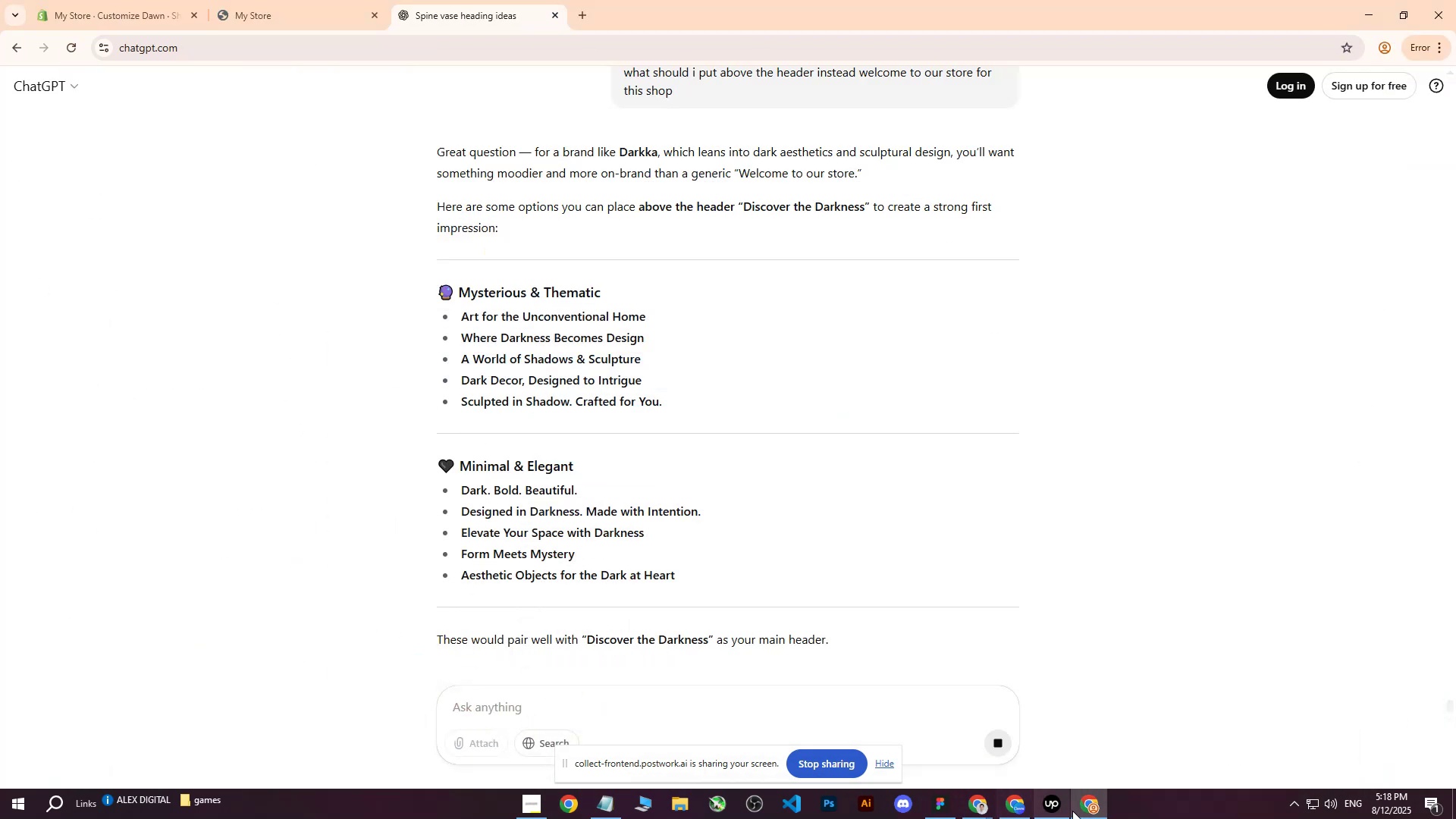 
double_click([1078, 810])
 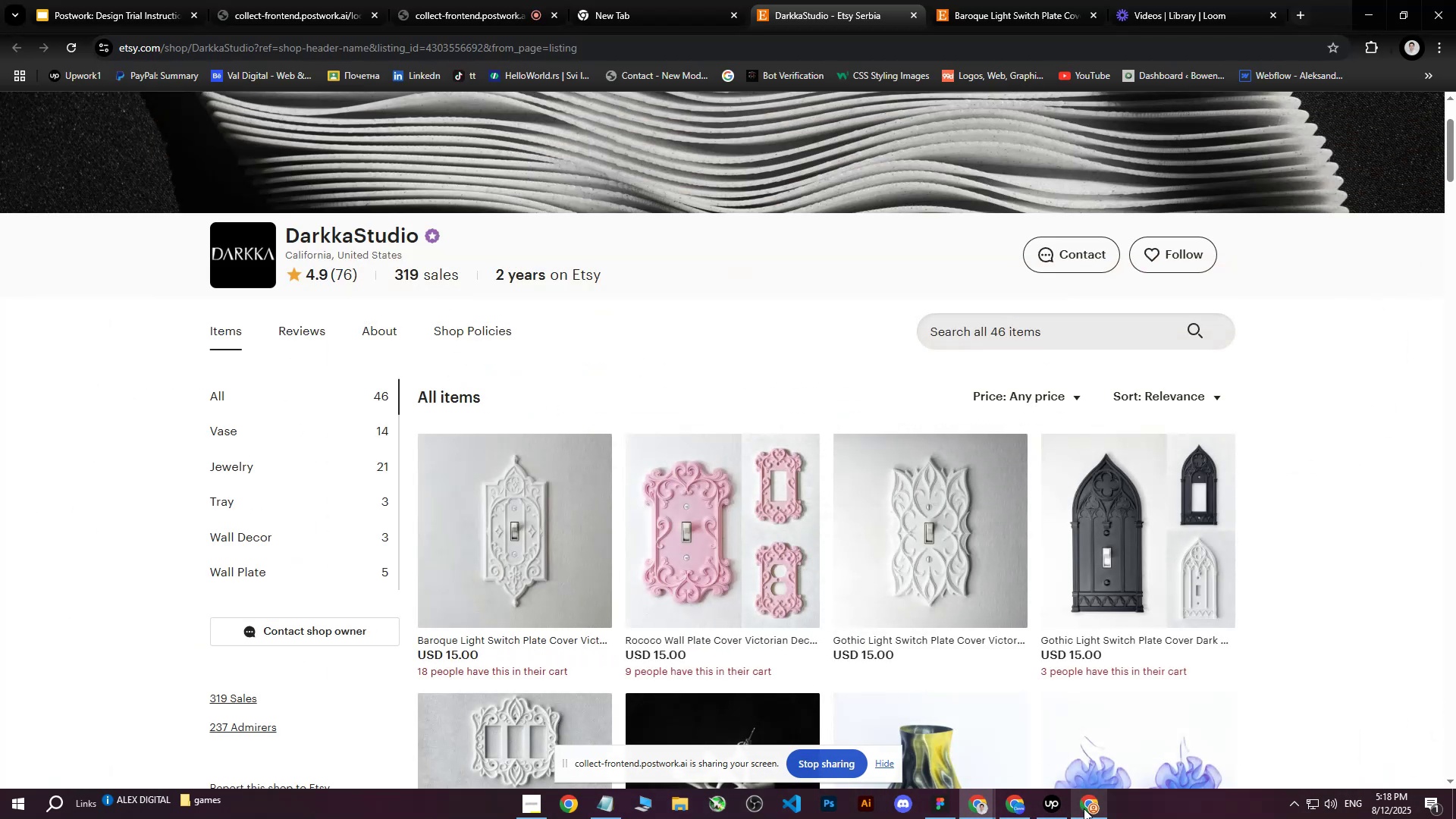 
left_click([1084, 808])
 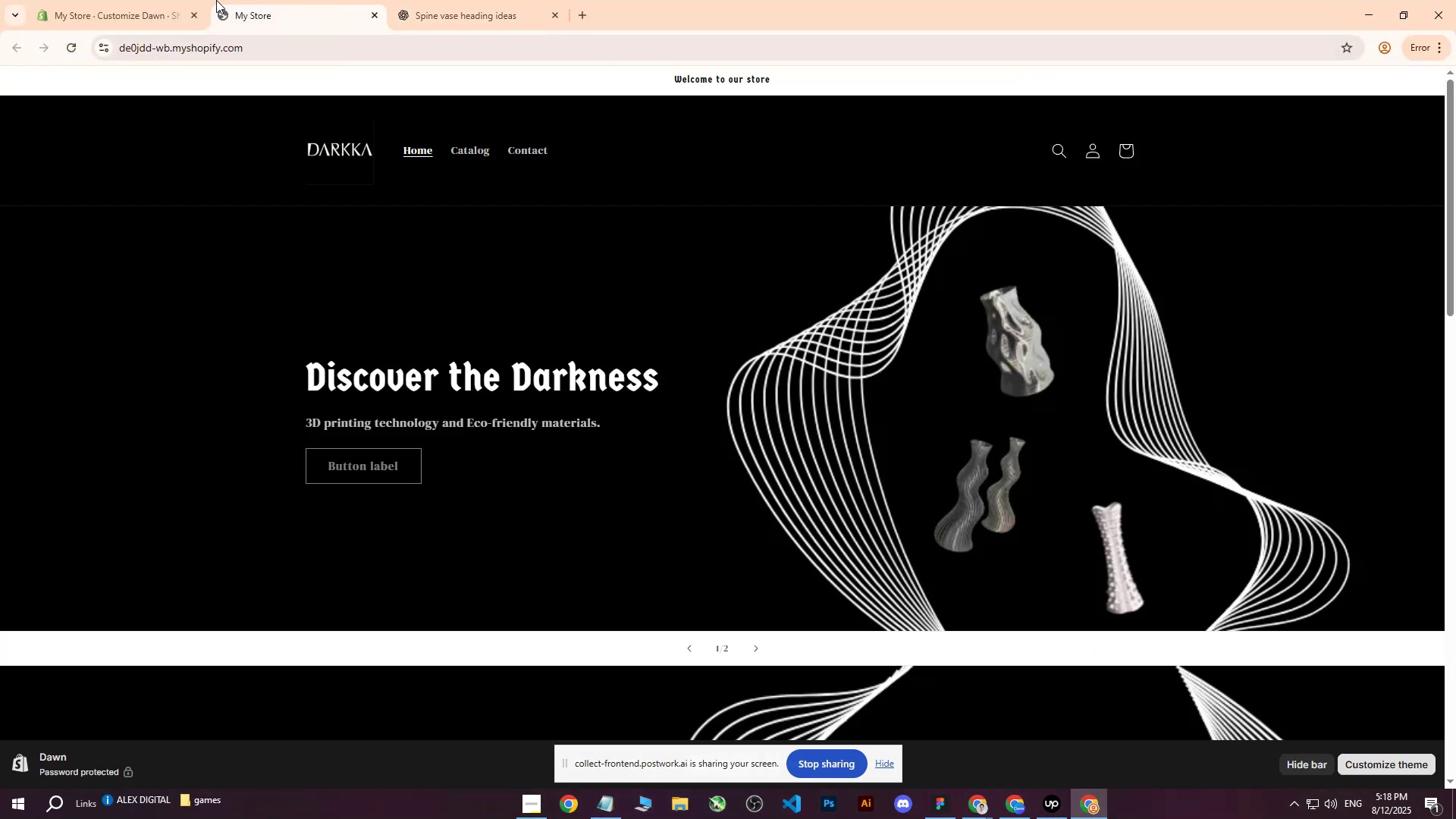 
double_click([127, 0])
 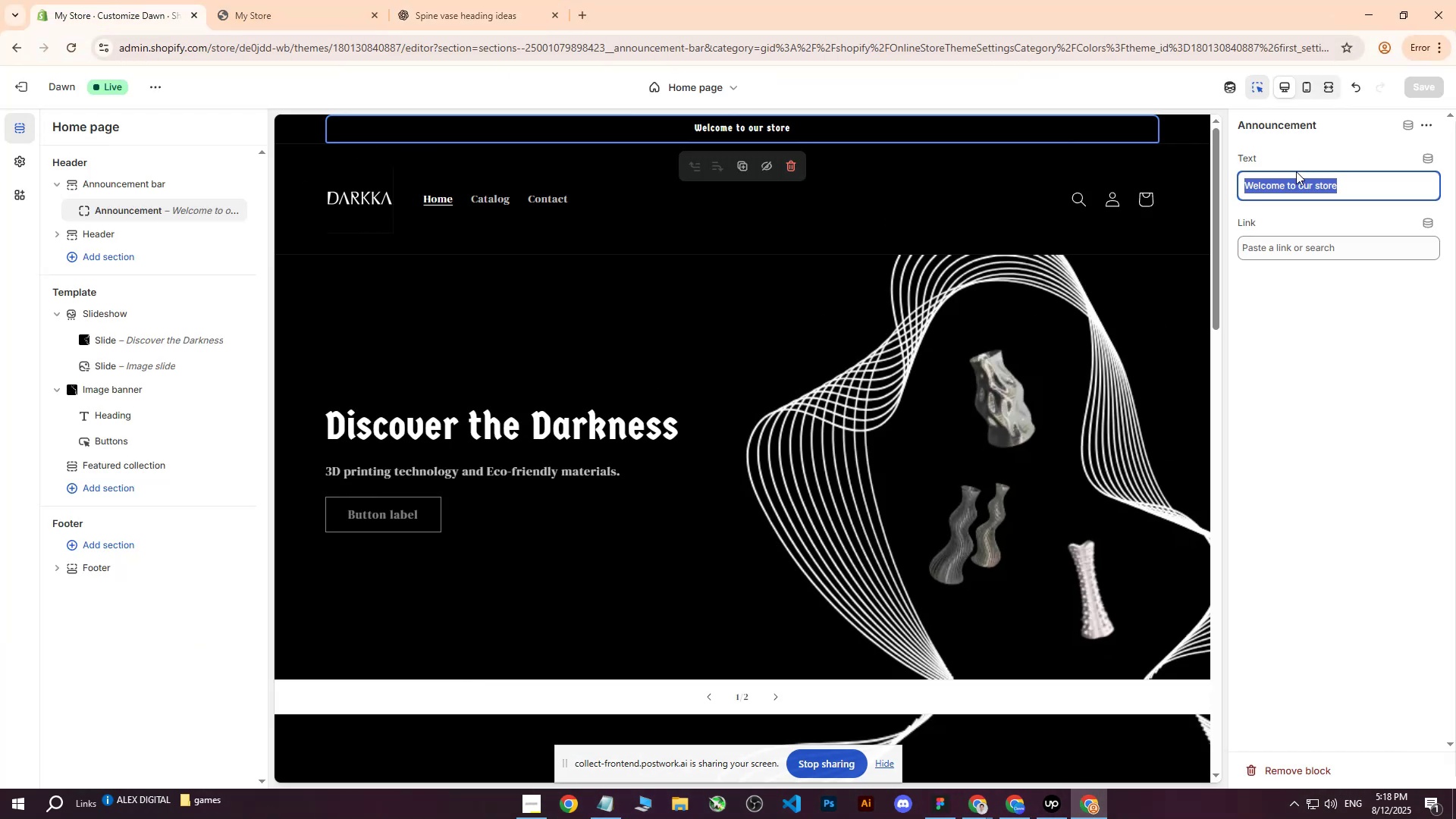 
key(Control+ControlLeft)
 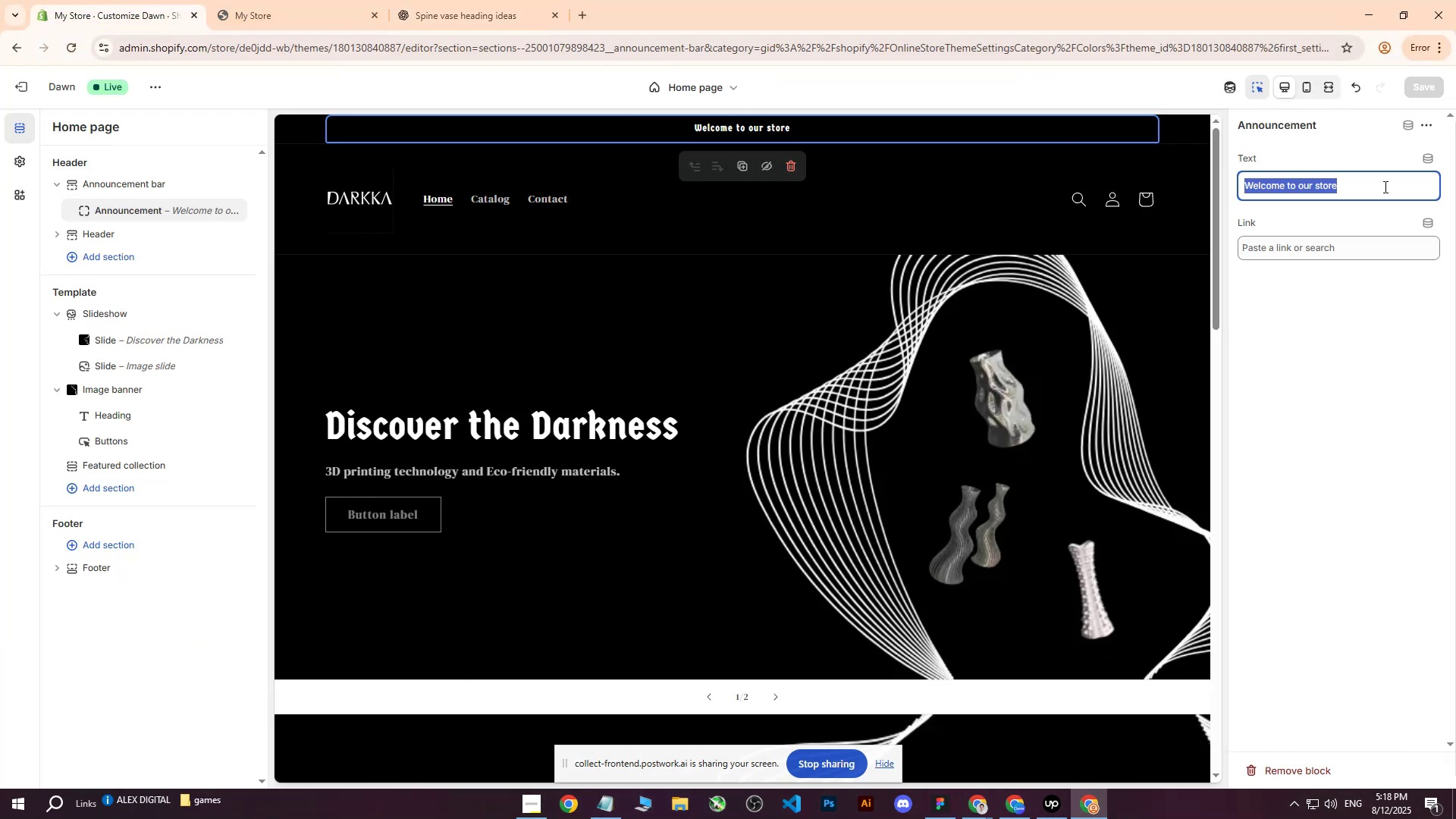 
key(Control+V)
 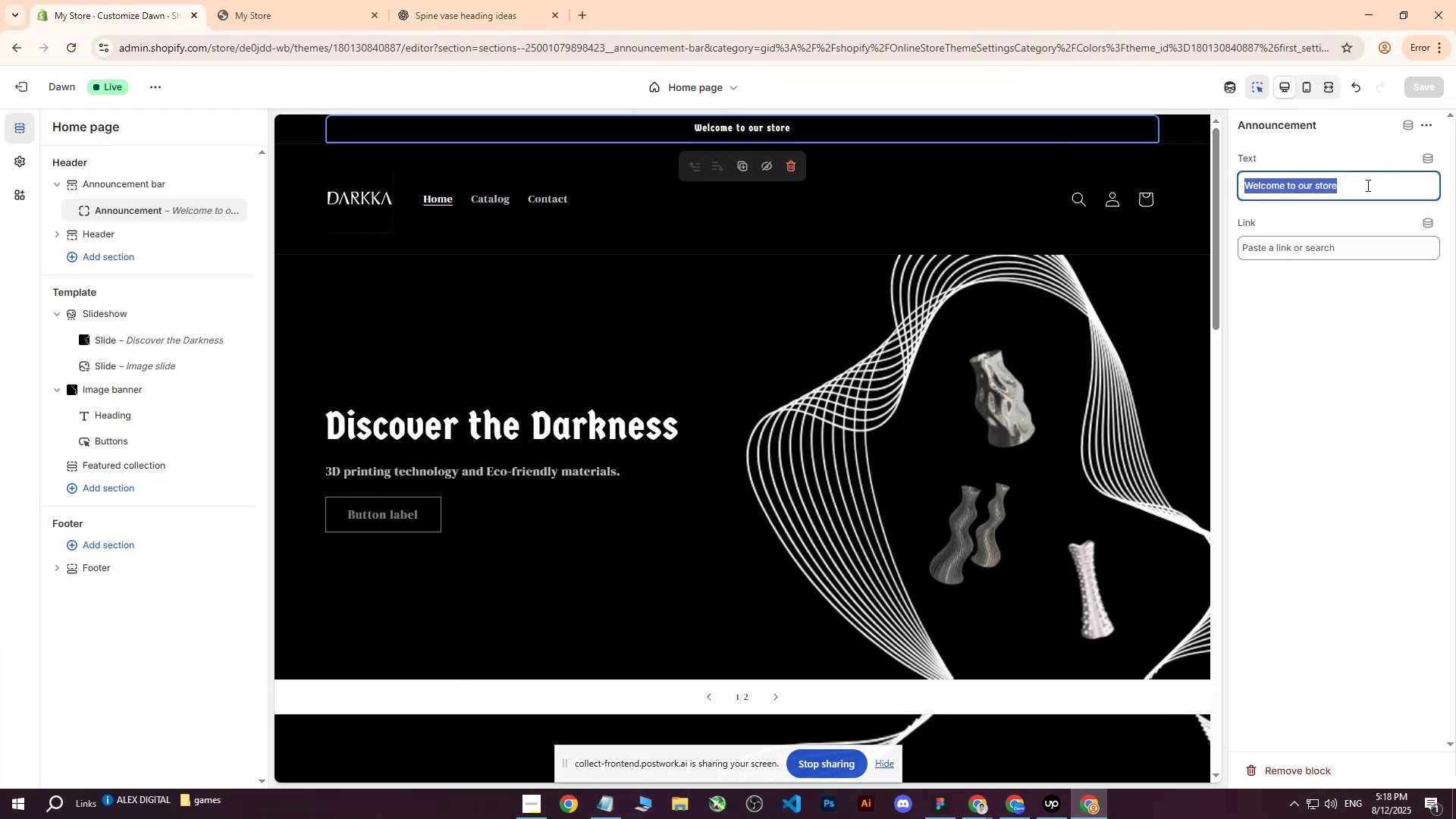 
left_click([1367, 185])
 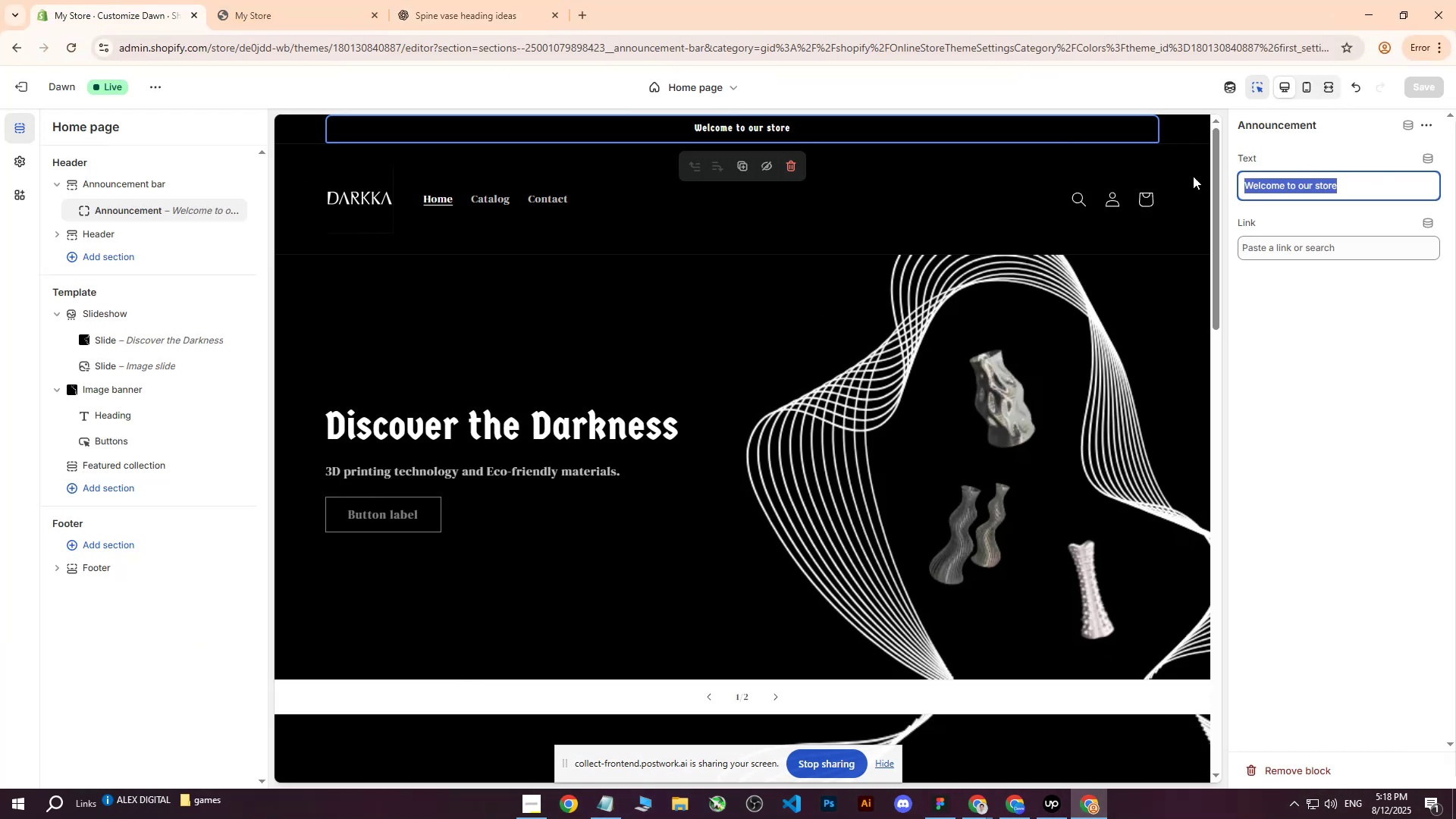 
key(Control+ControlLeft)
 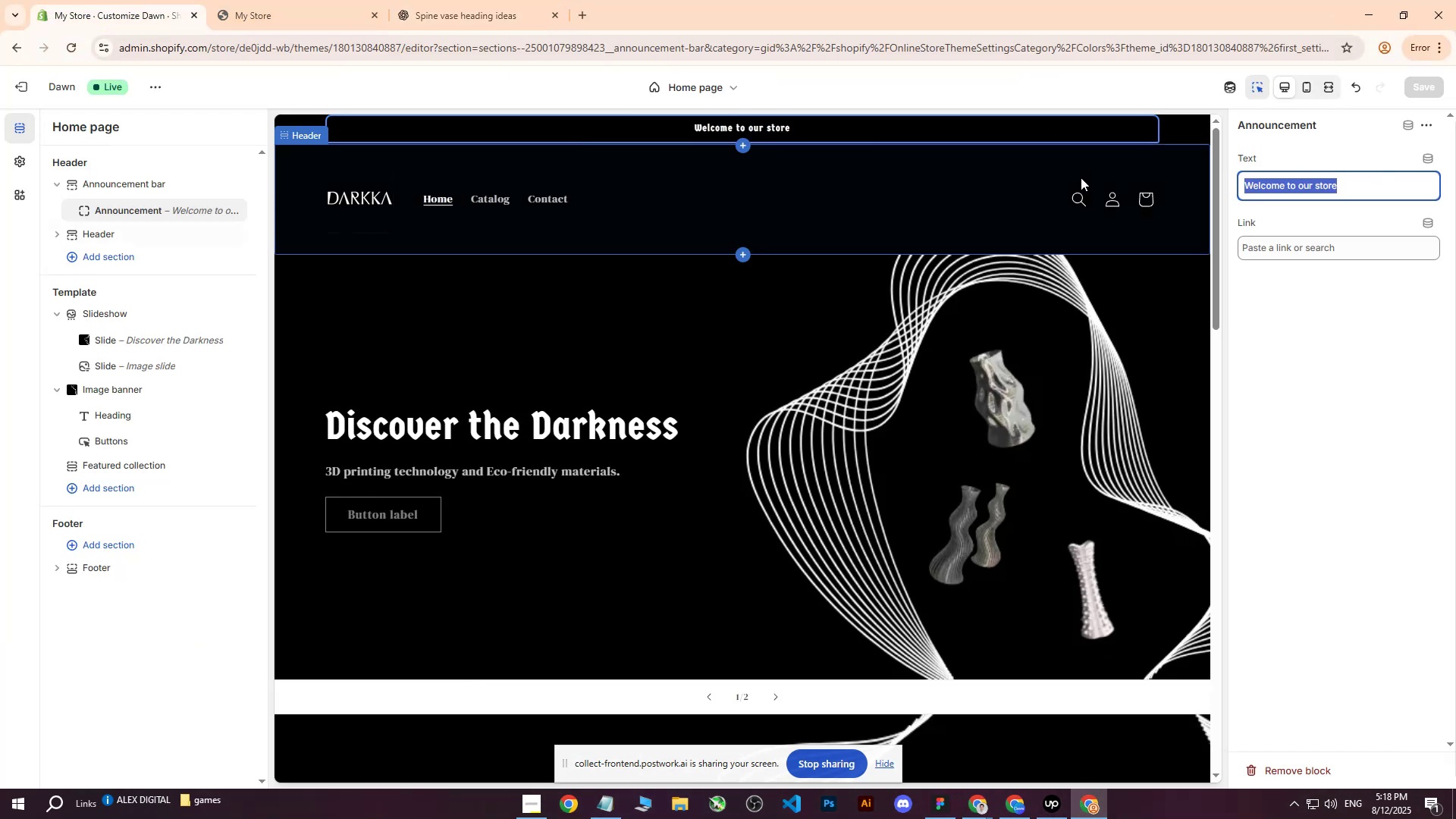 
key(Control+V)
 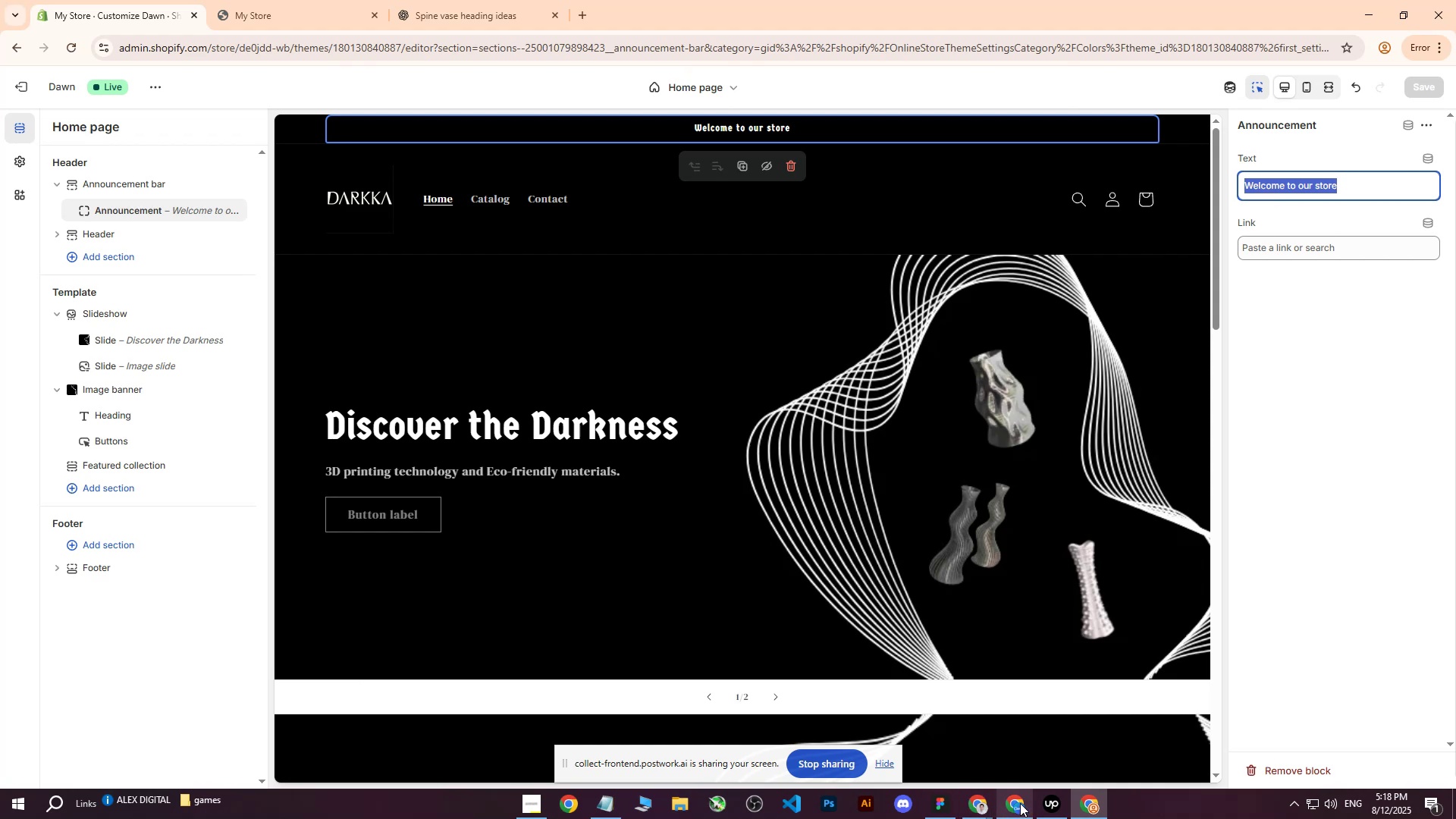 
left_click([446, 0])
 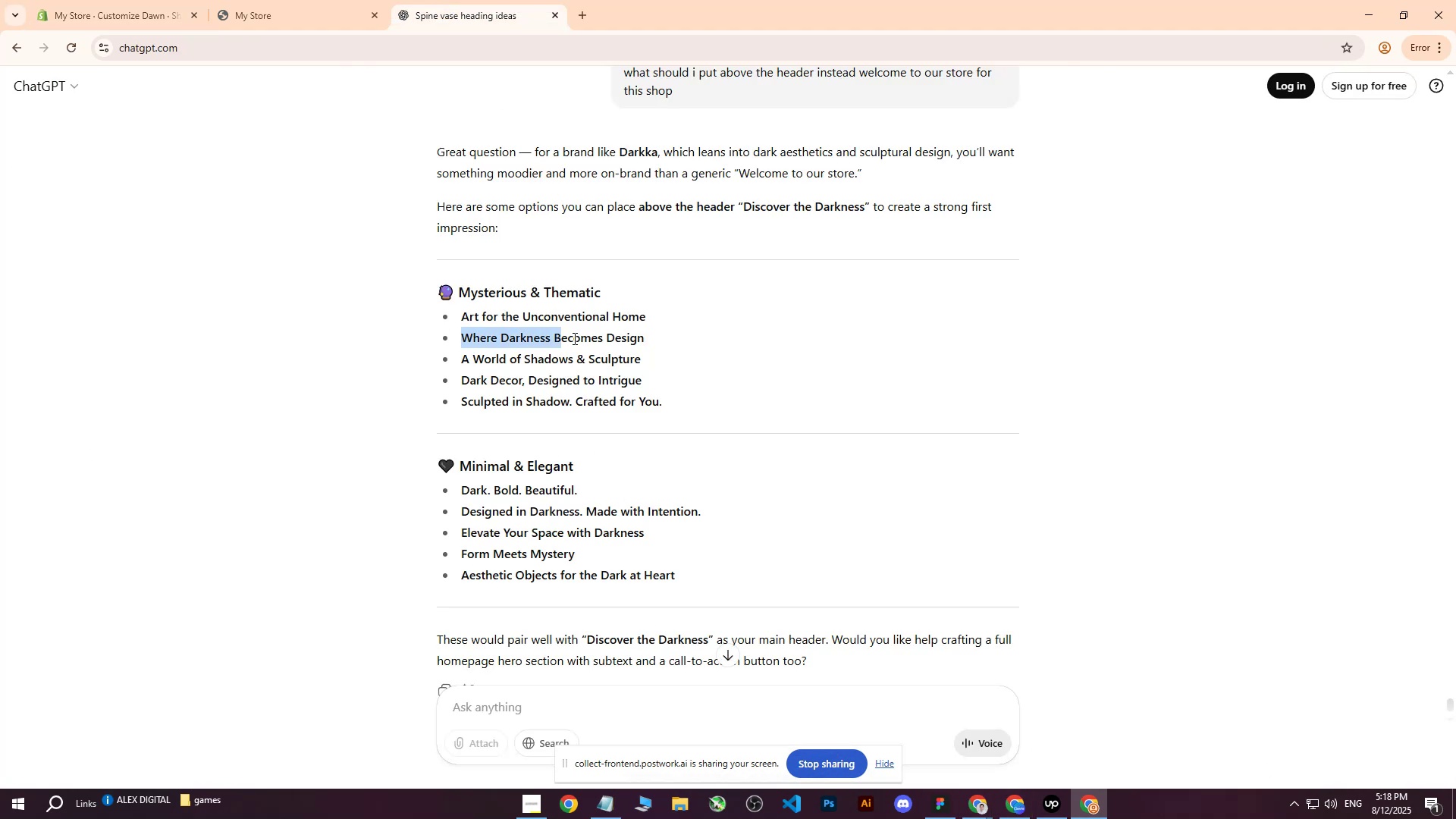 
key(Control+C)
 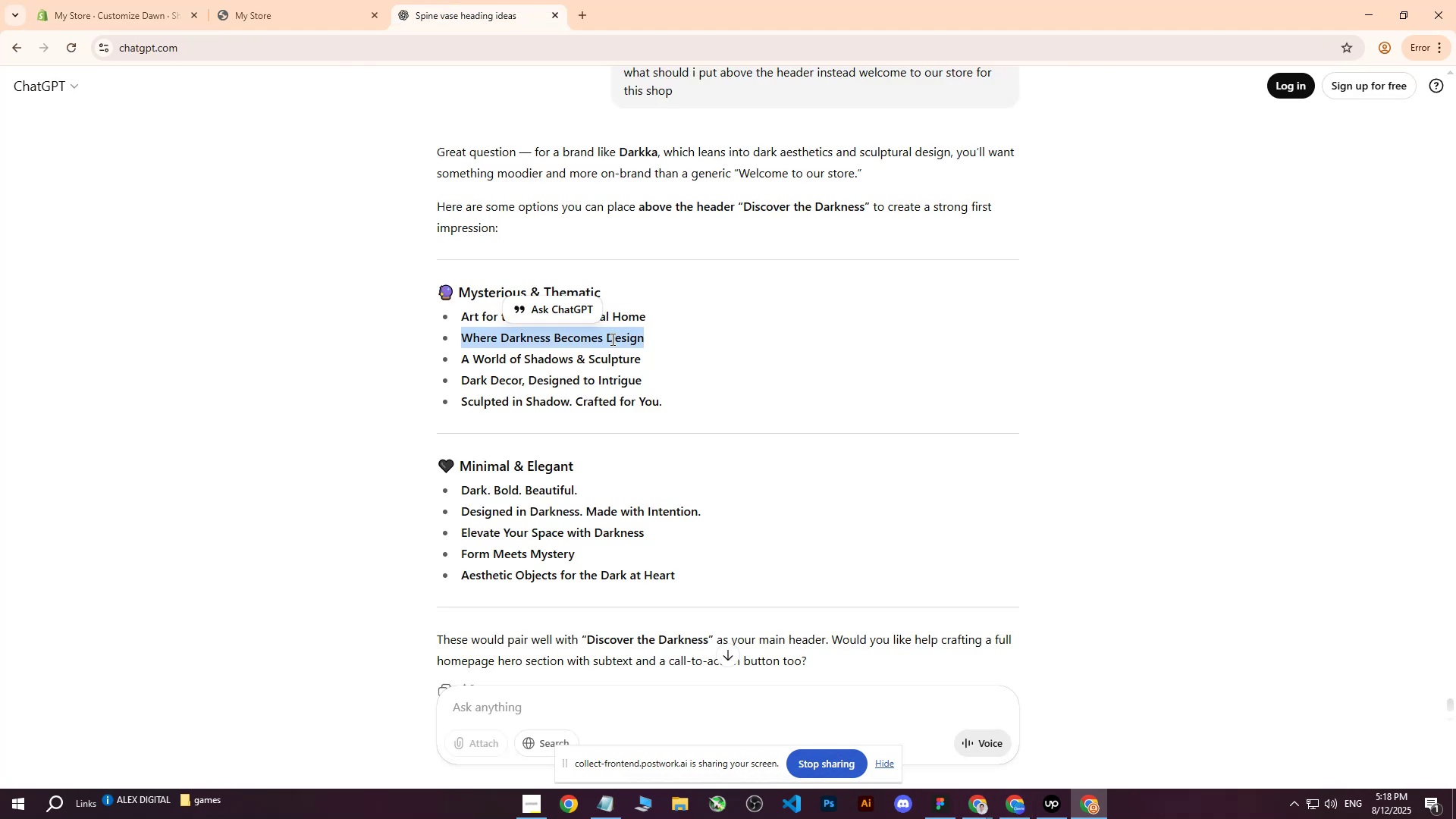 
right_click([611, 339])
 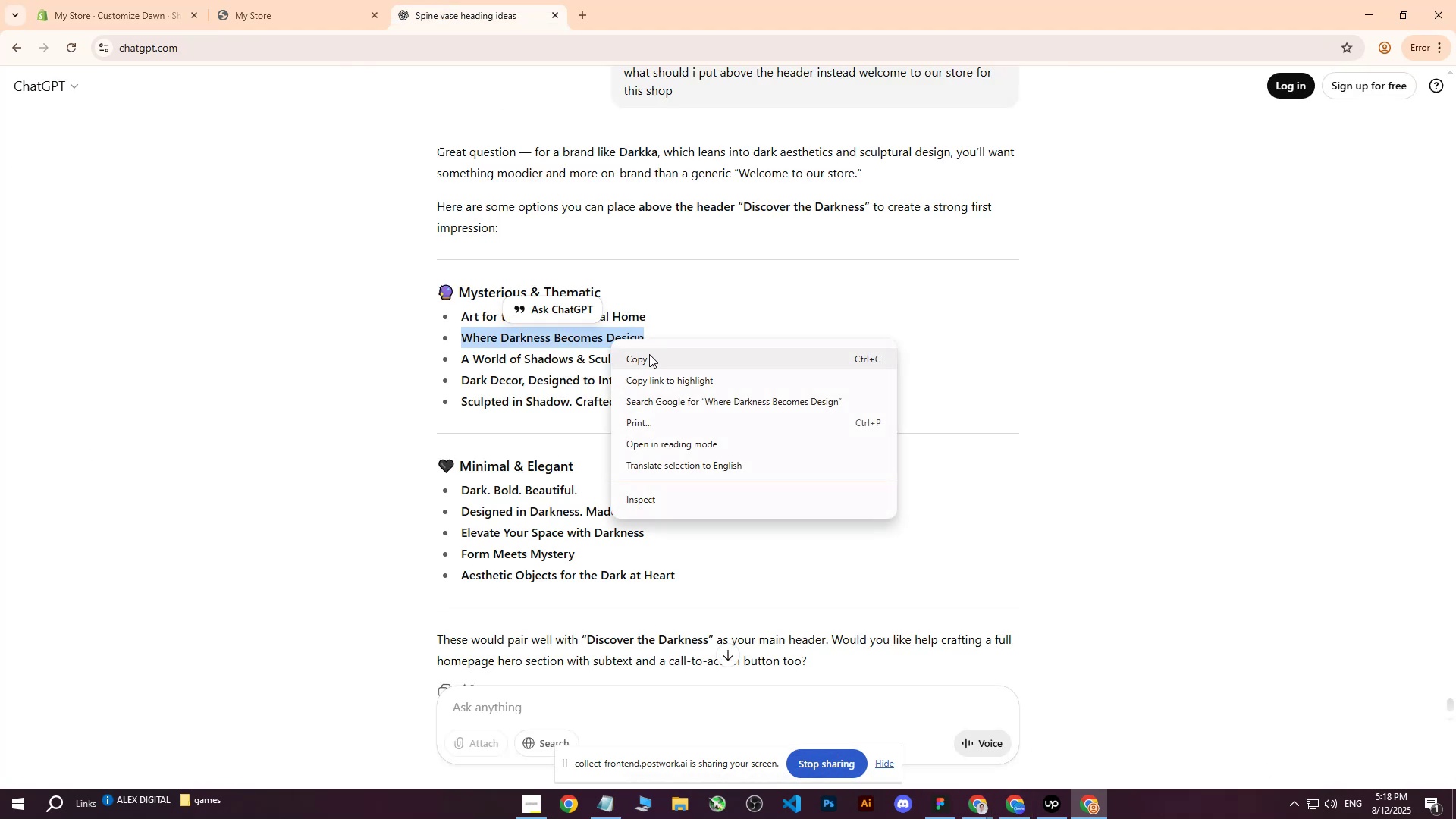 
left_click([649, 354])
 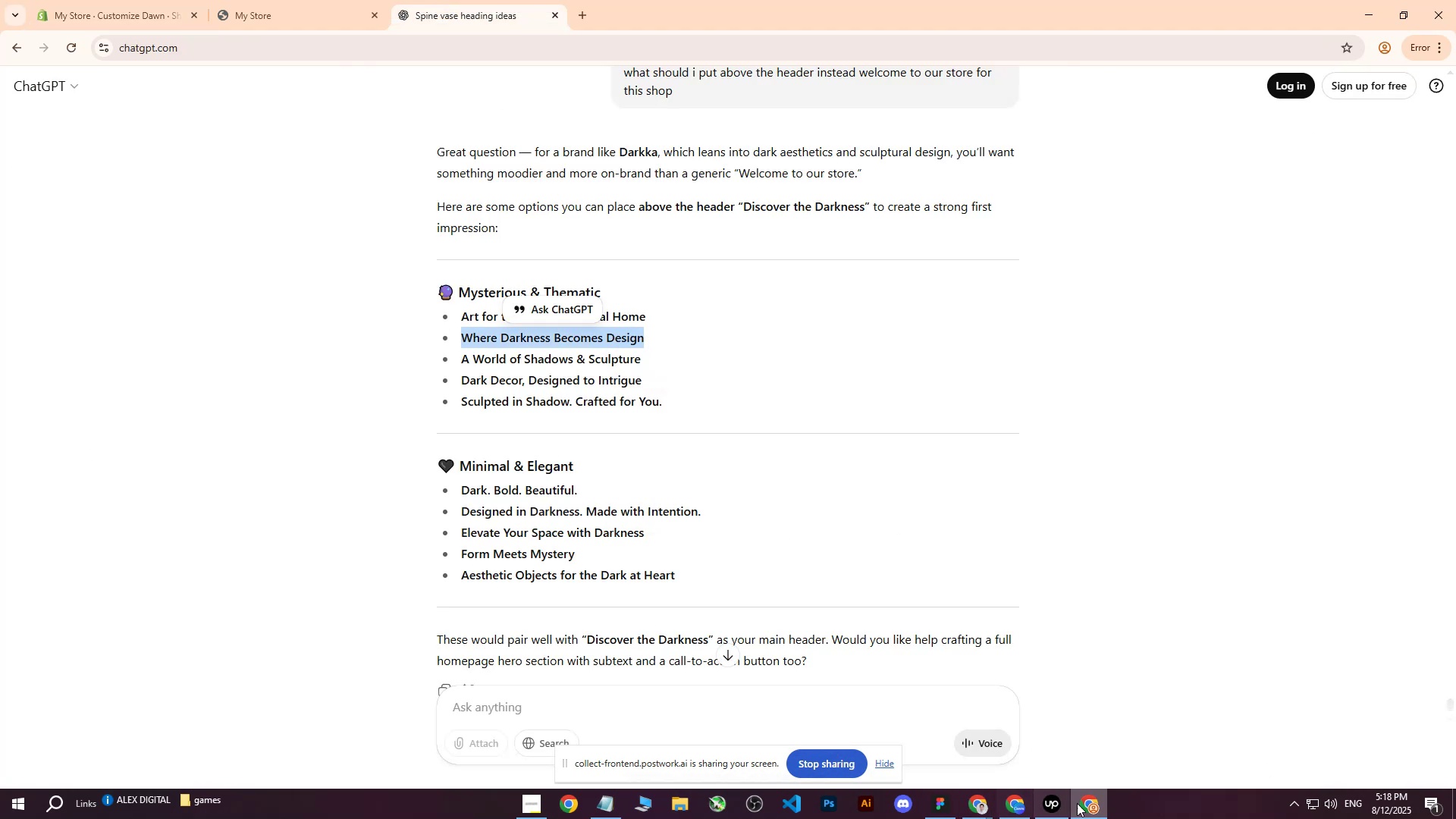 
left_click([1086, 805])
 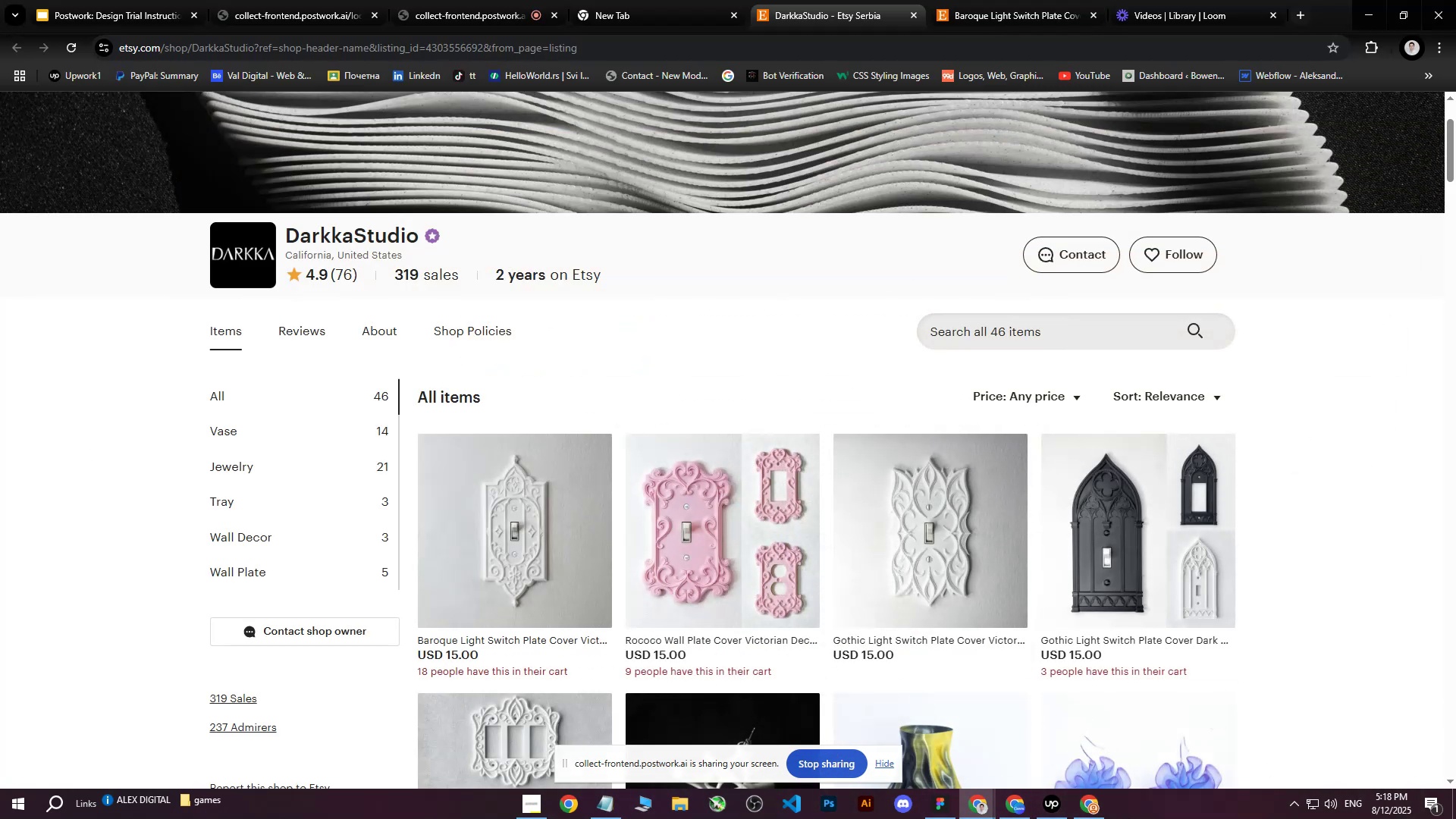 
left_click([1090, 807])
 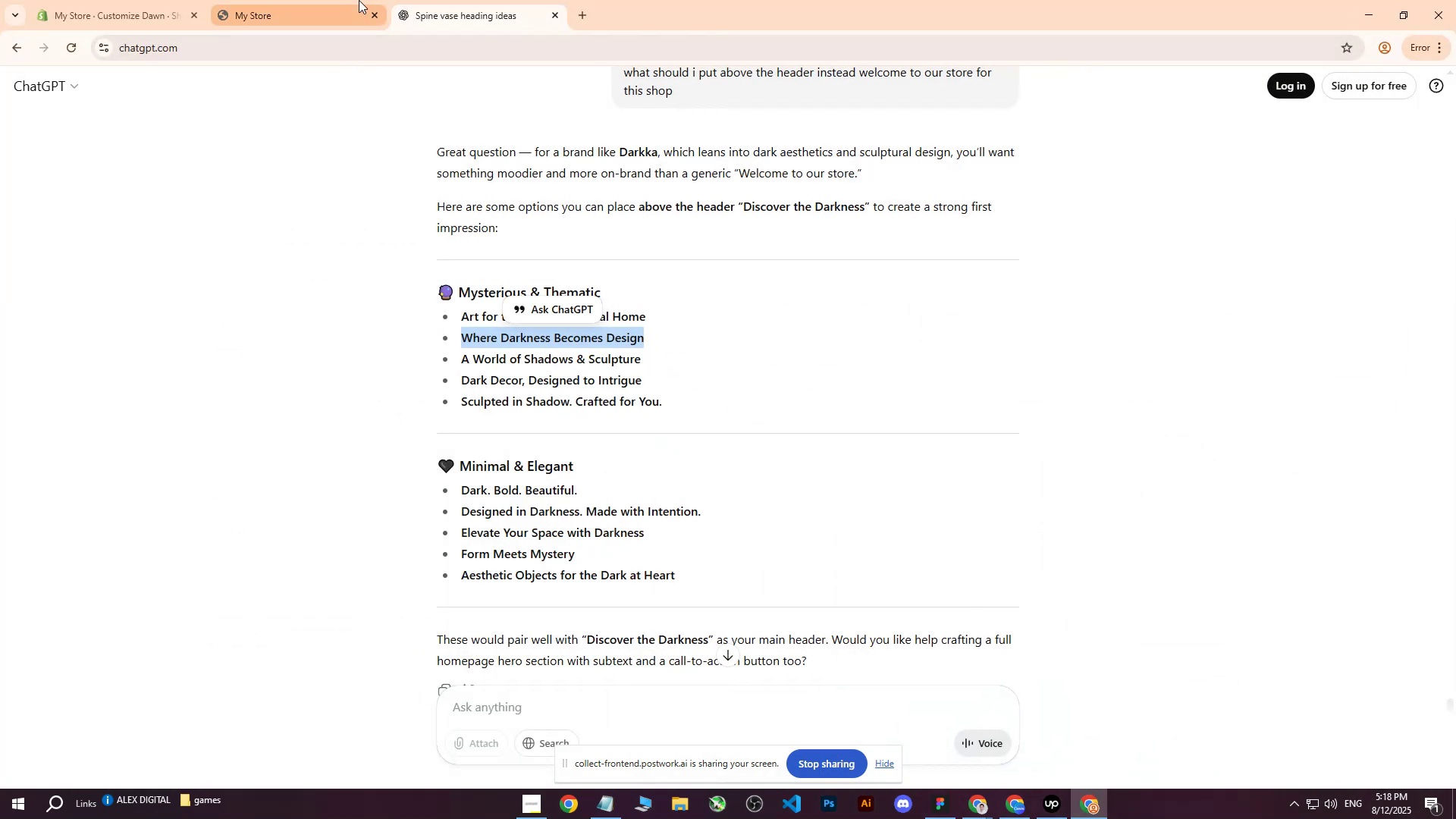 
left_click([350, 0])
 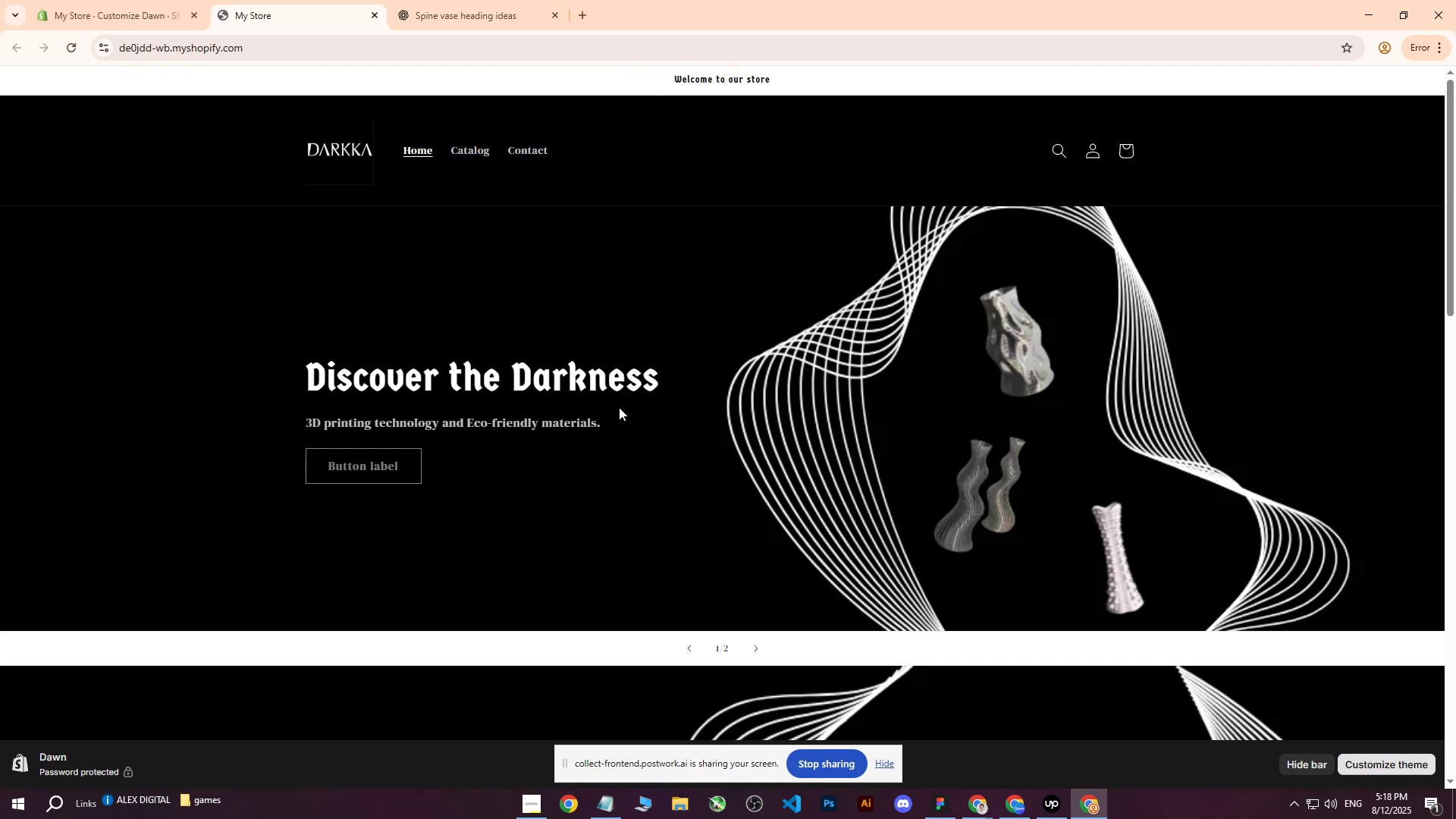 
left_click([160, 0])
 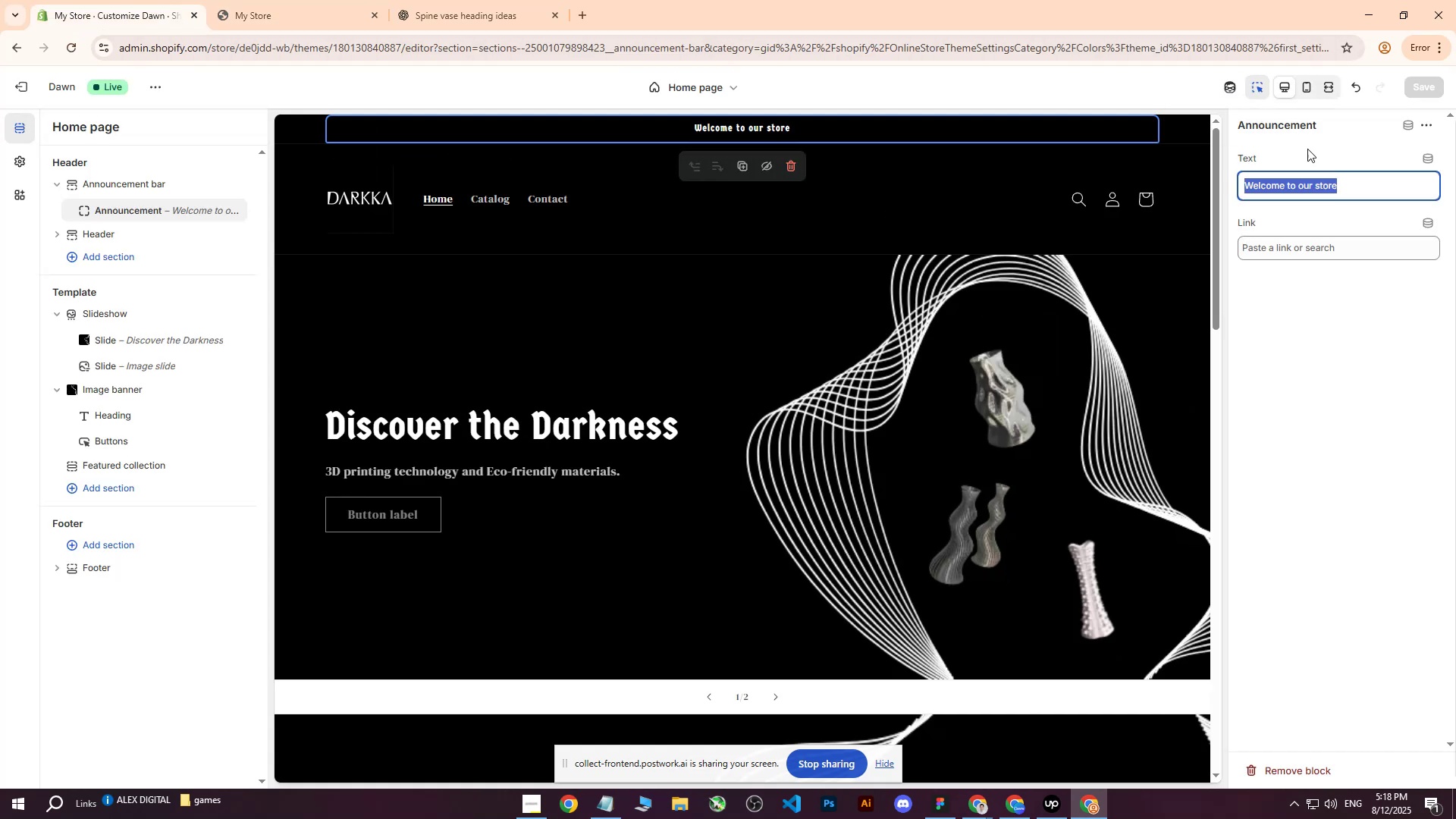 
key(Control+ControlLeft)
 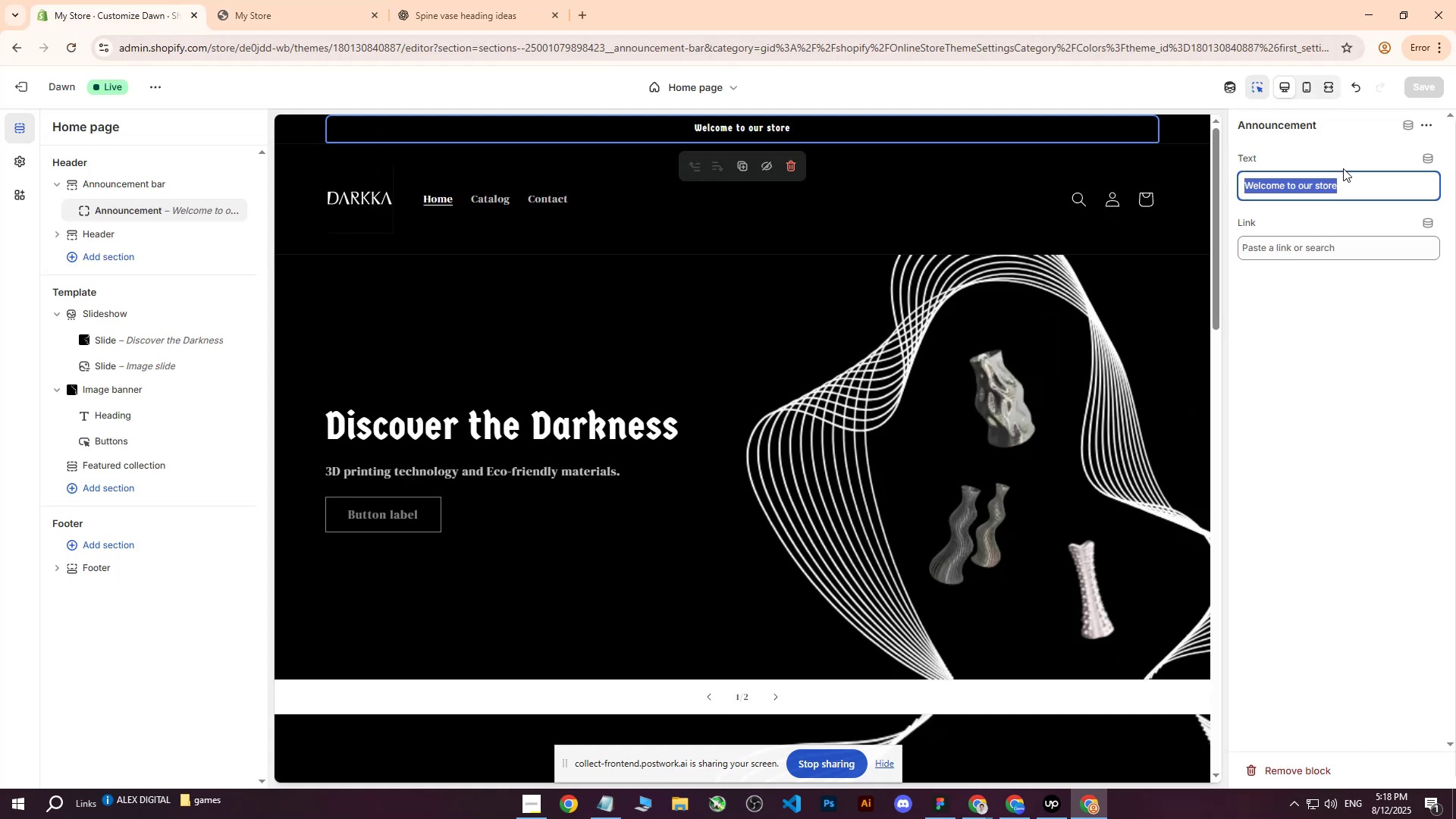 
key(Control+V)
 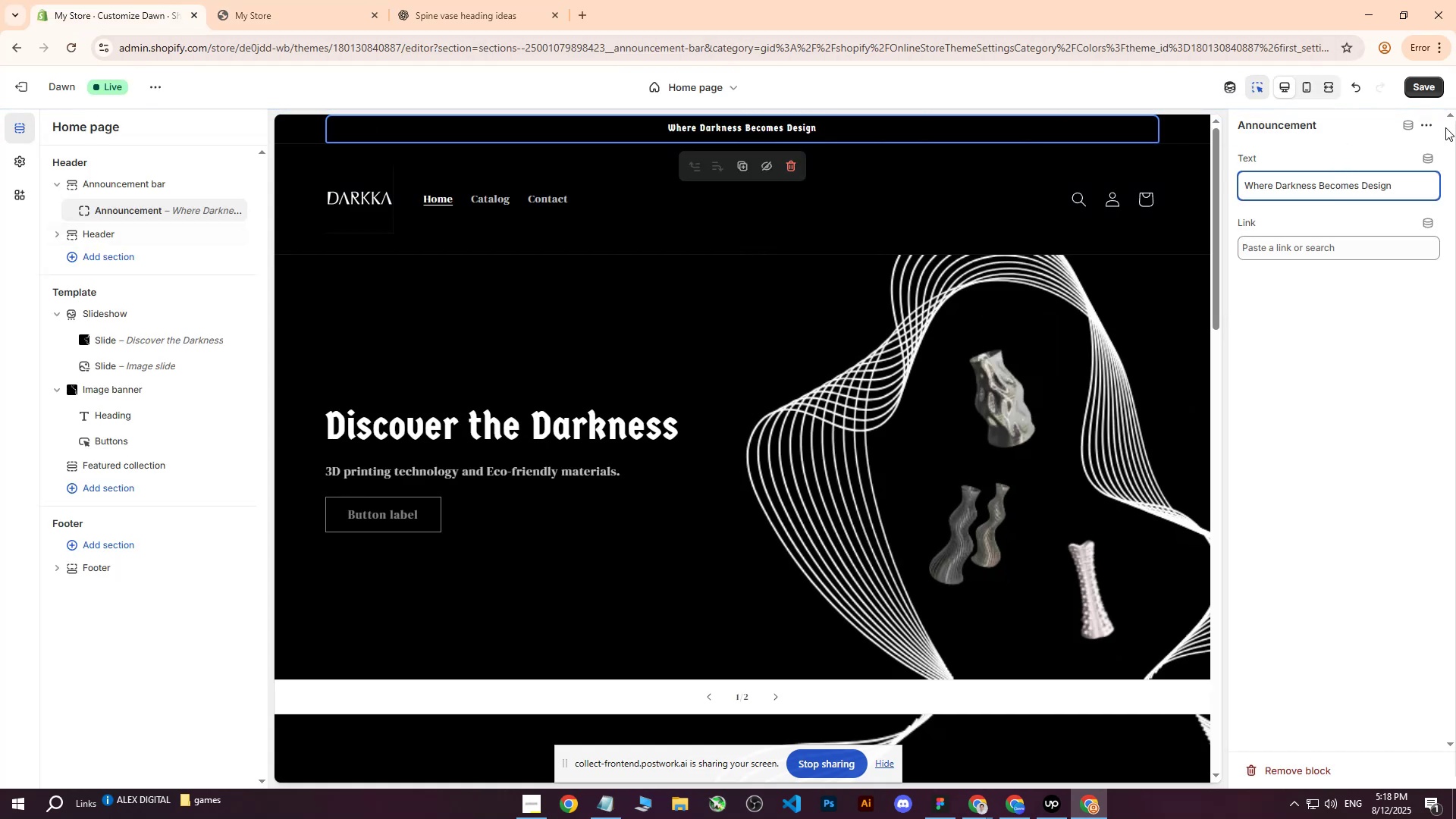 
left_click([1432, 89])
 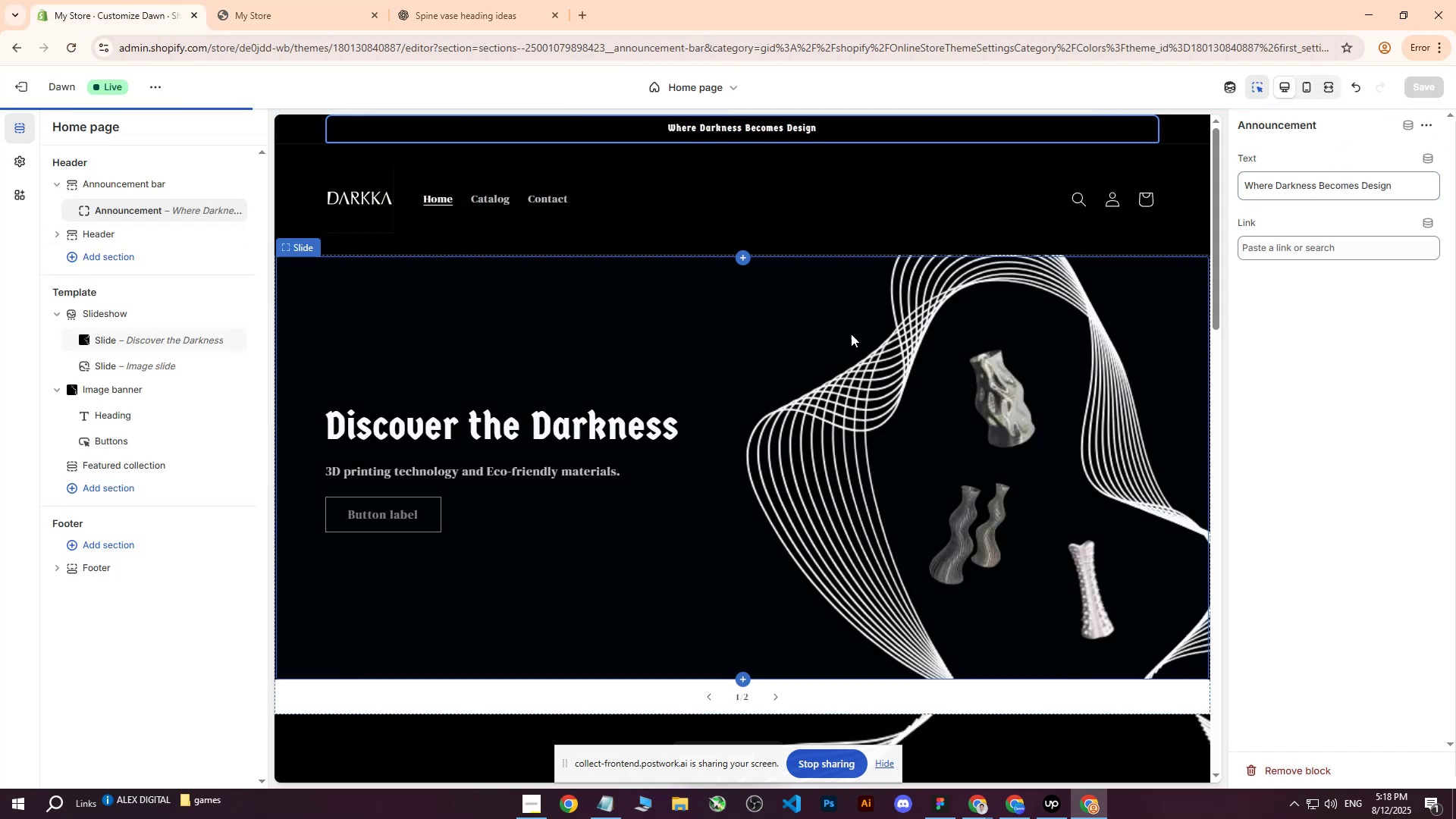 
scroll: coordinate [585, 440], scroll_direction: down, amount: 4.0
 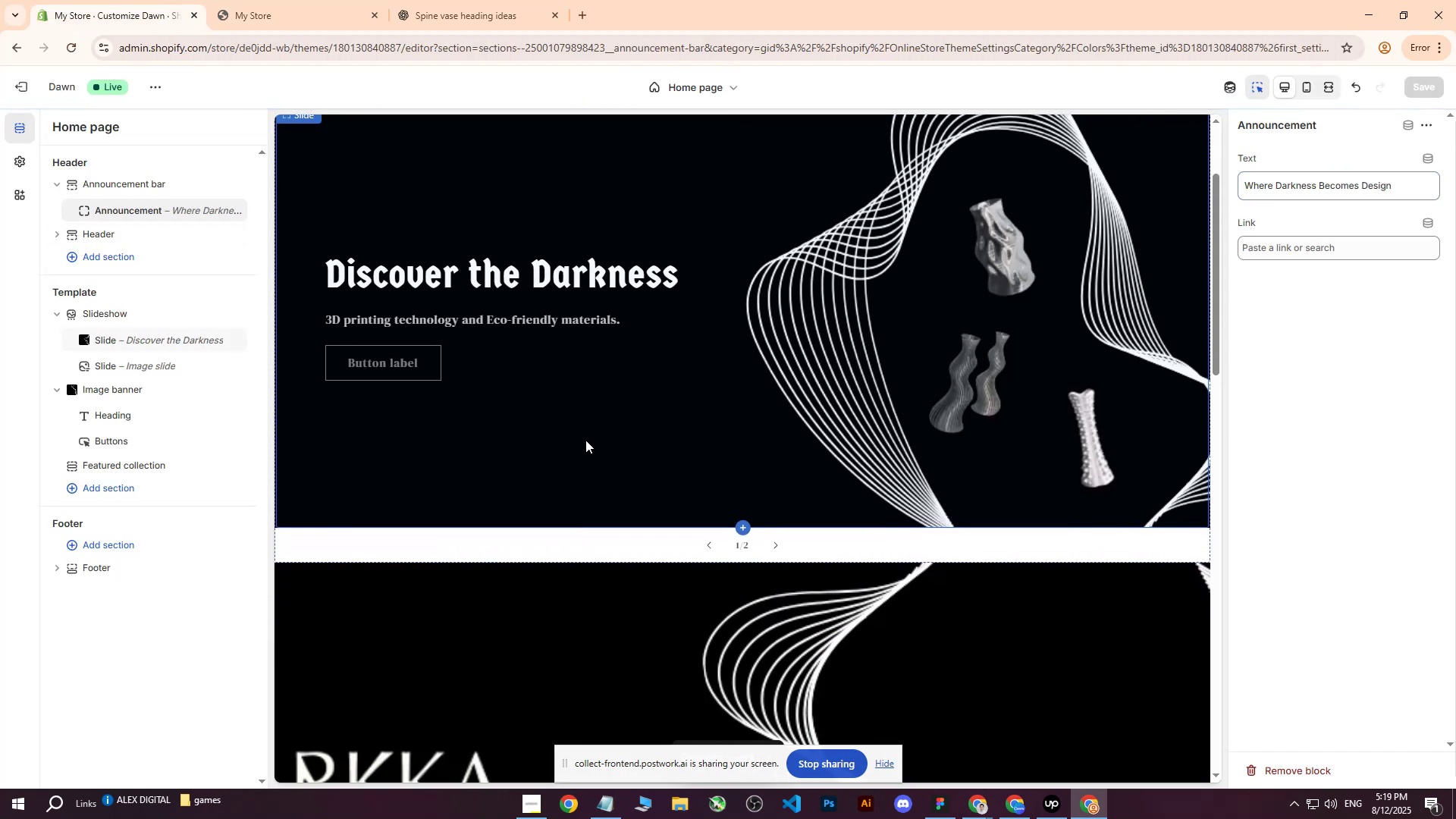 
scroll: coordinate [588, 435], scroll_direction: up, amount: 2.0
 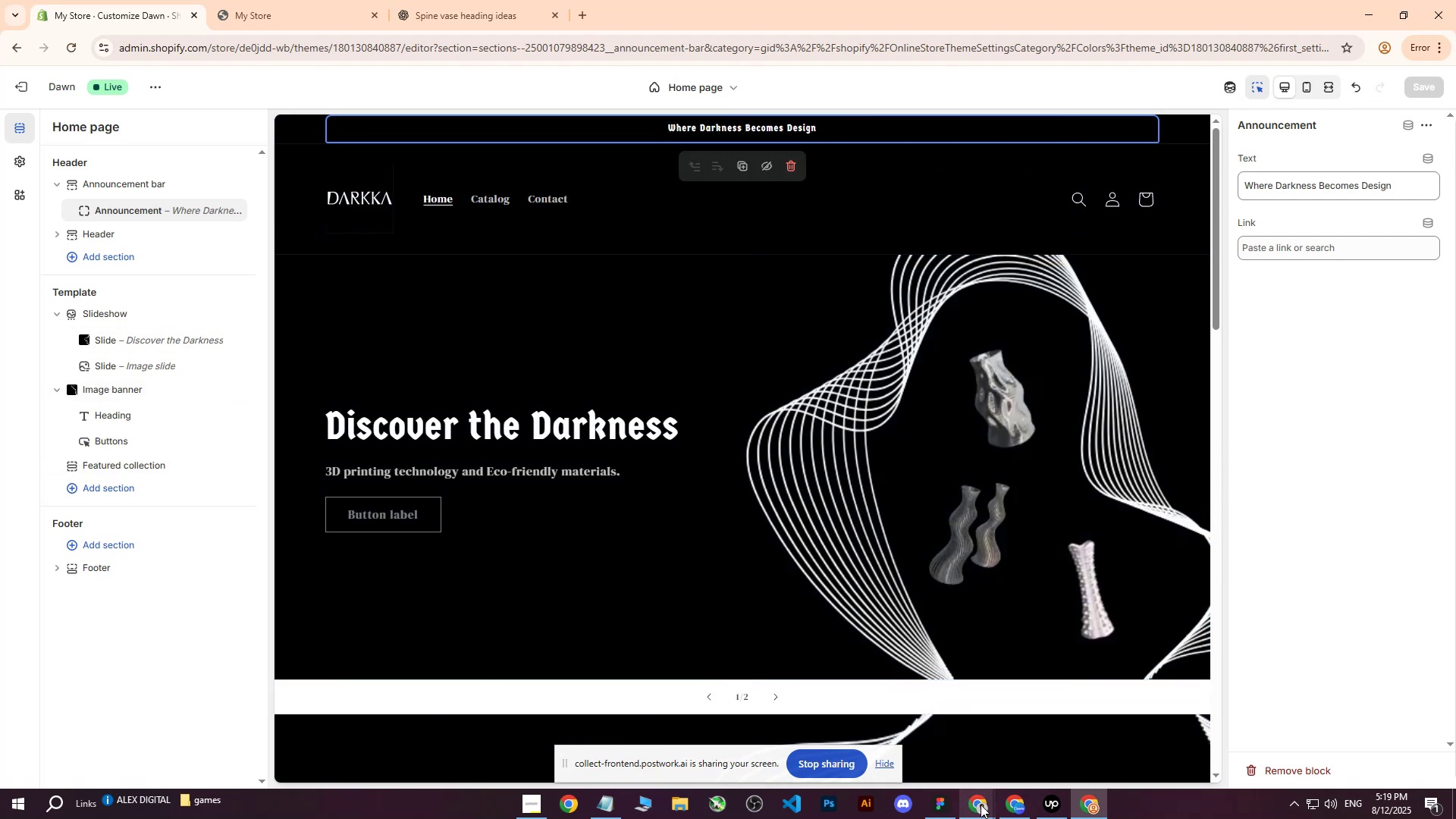 
left_click([980, 808])
 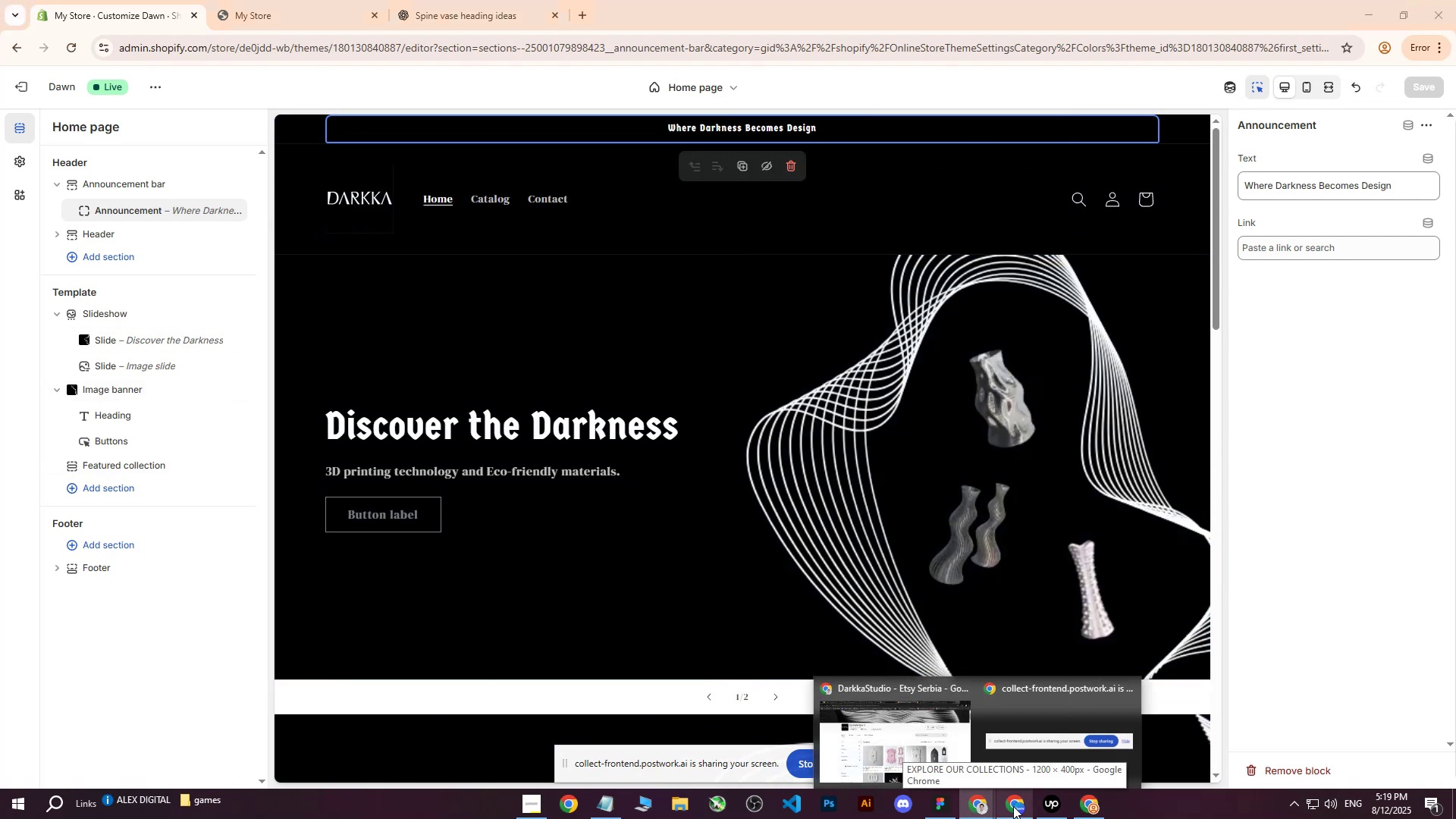 
left_click([1013, 806])
 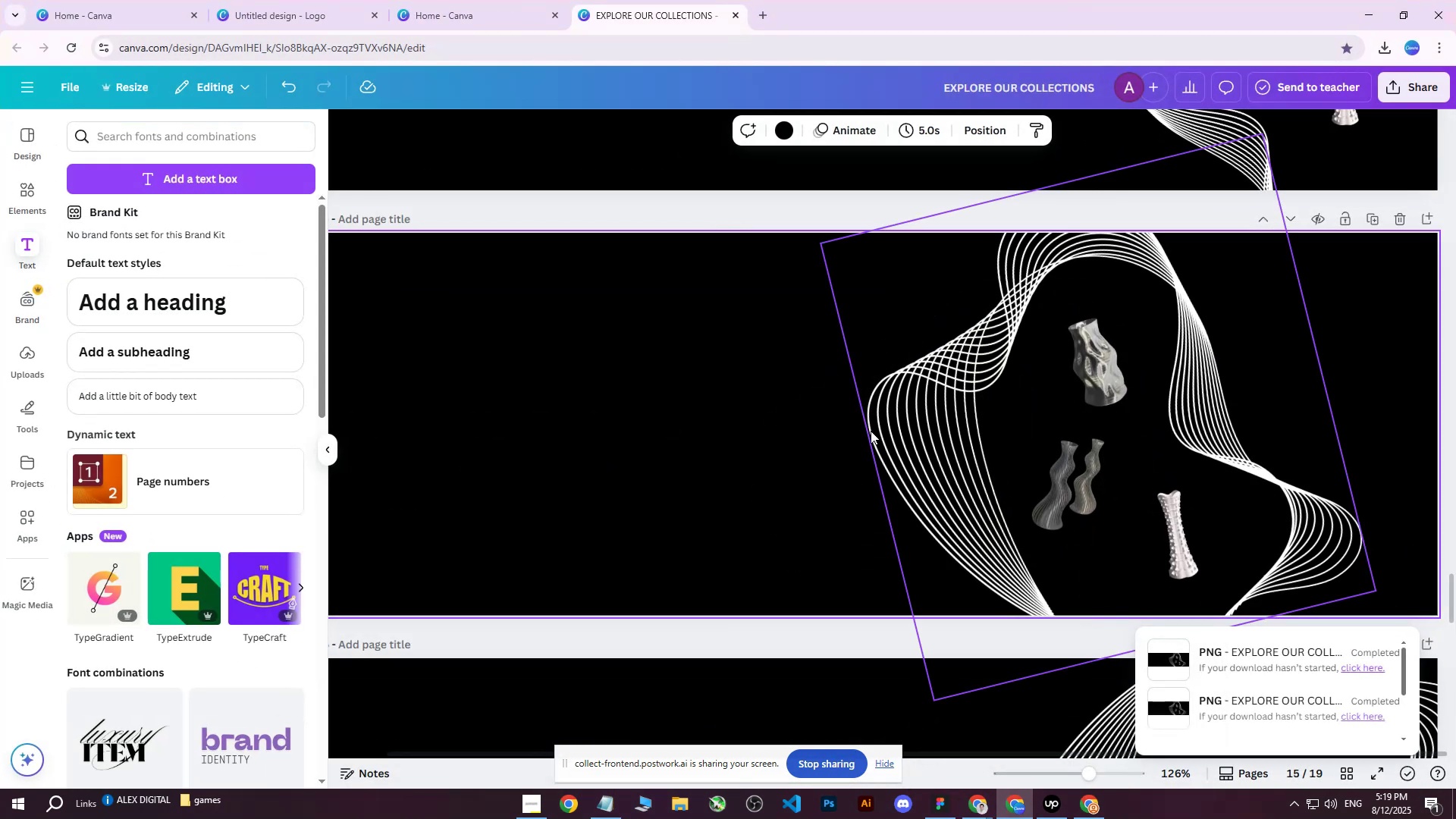 
hold_key(key=ControlLeft, duration=0.71)
scroll: coordinate [834, 423], scroll_direction: down, amount: 4.0
 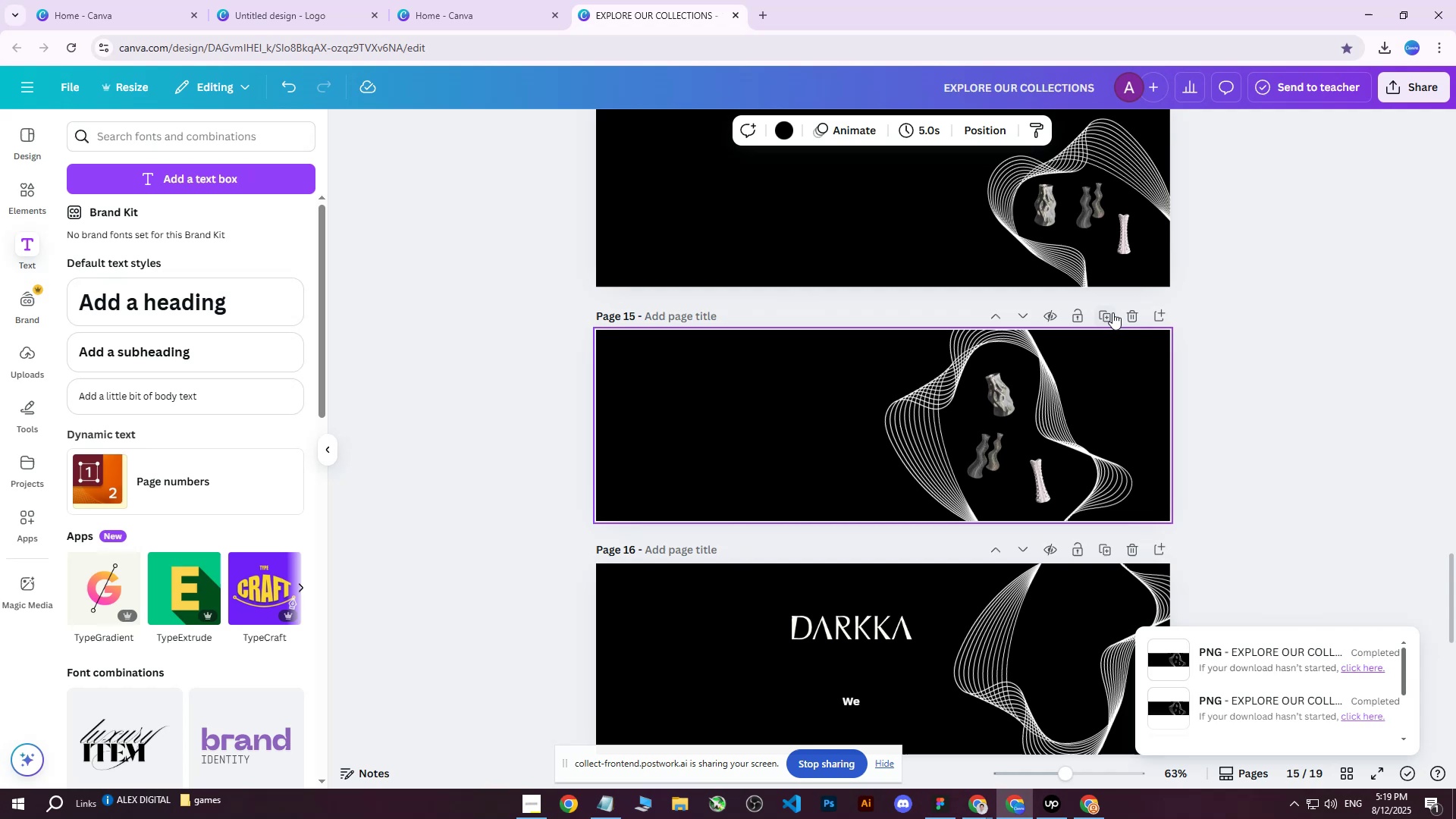 
left_click([1108, 313])
 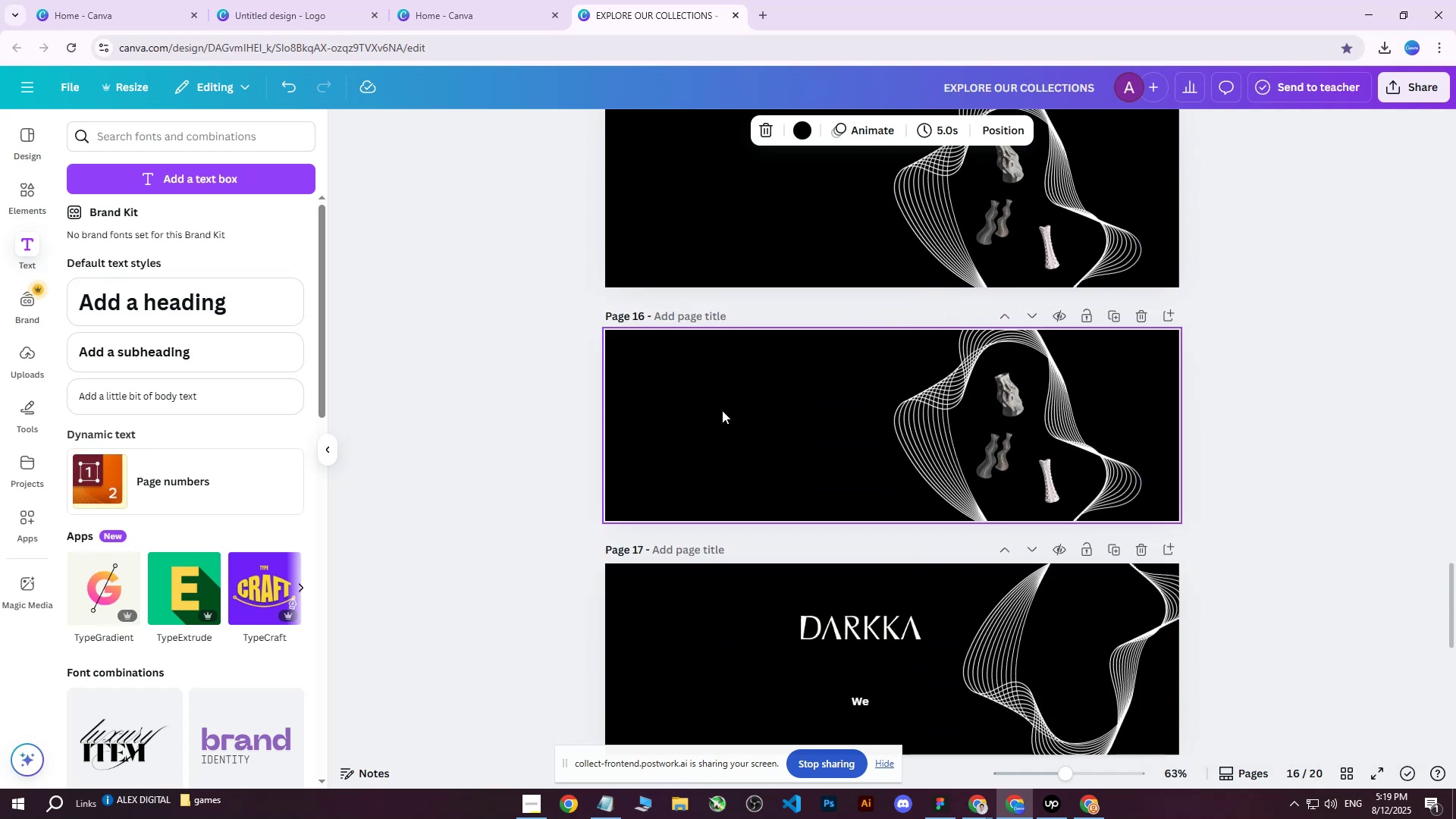 
left_click([720, 410])
 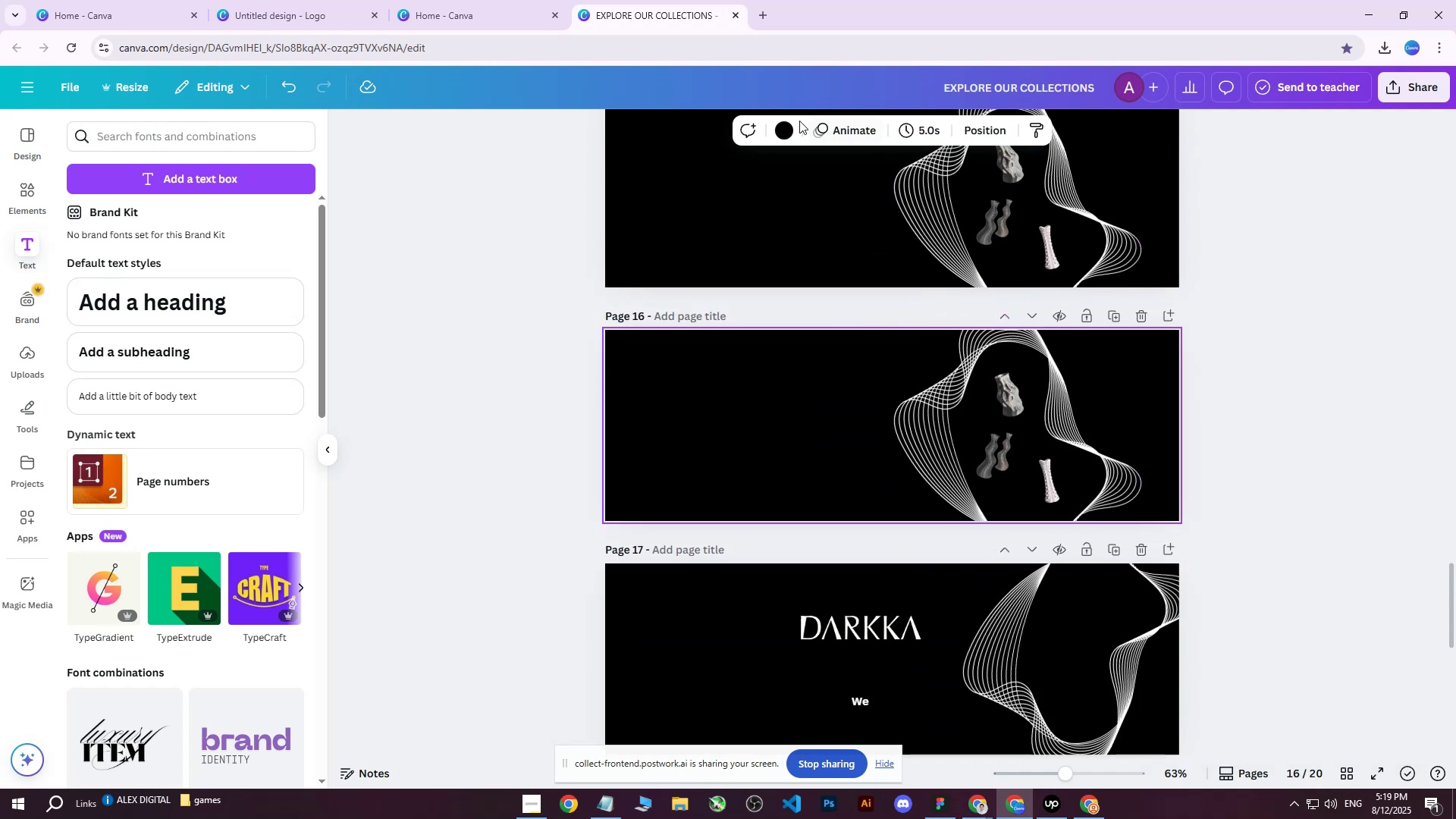 
left_click([783, 127])
 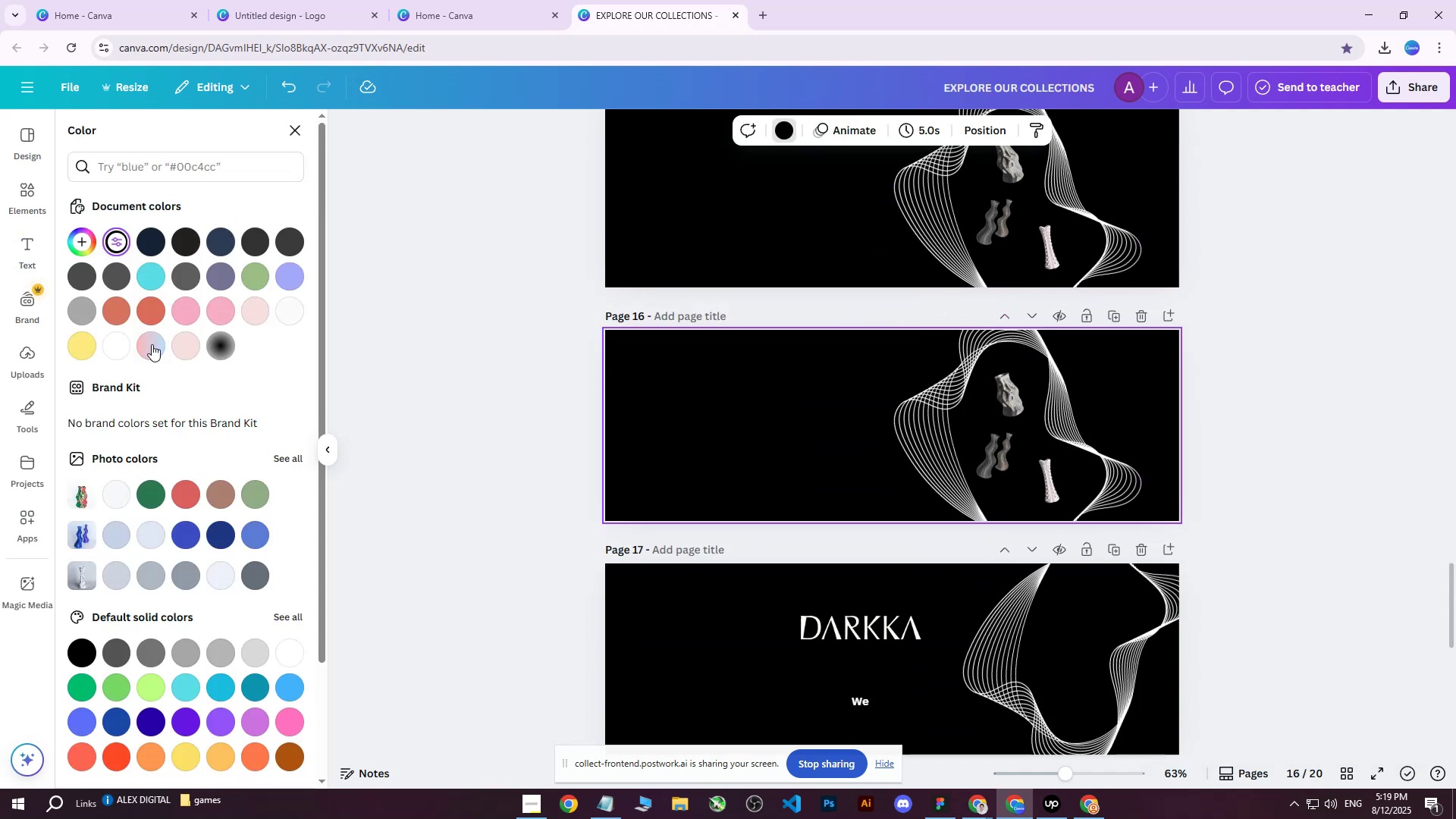 
left_click([118, 348])
 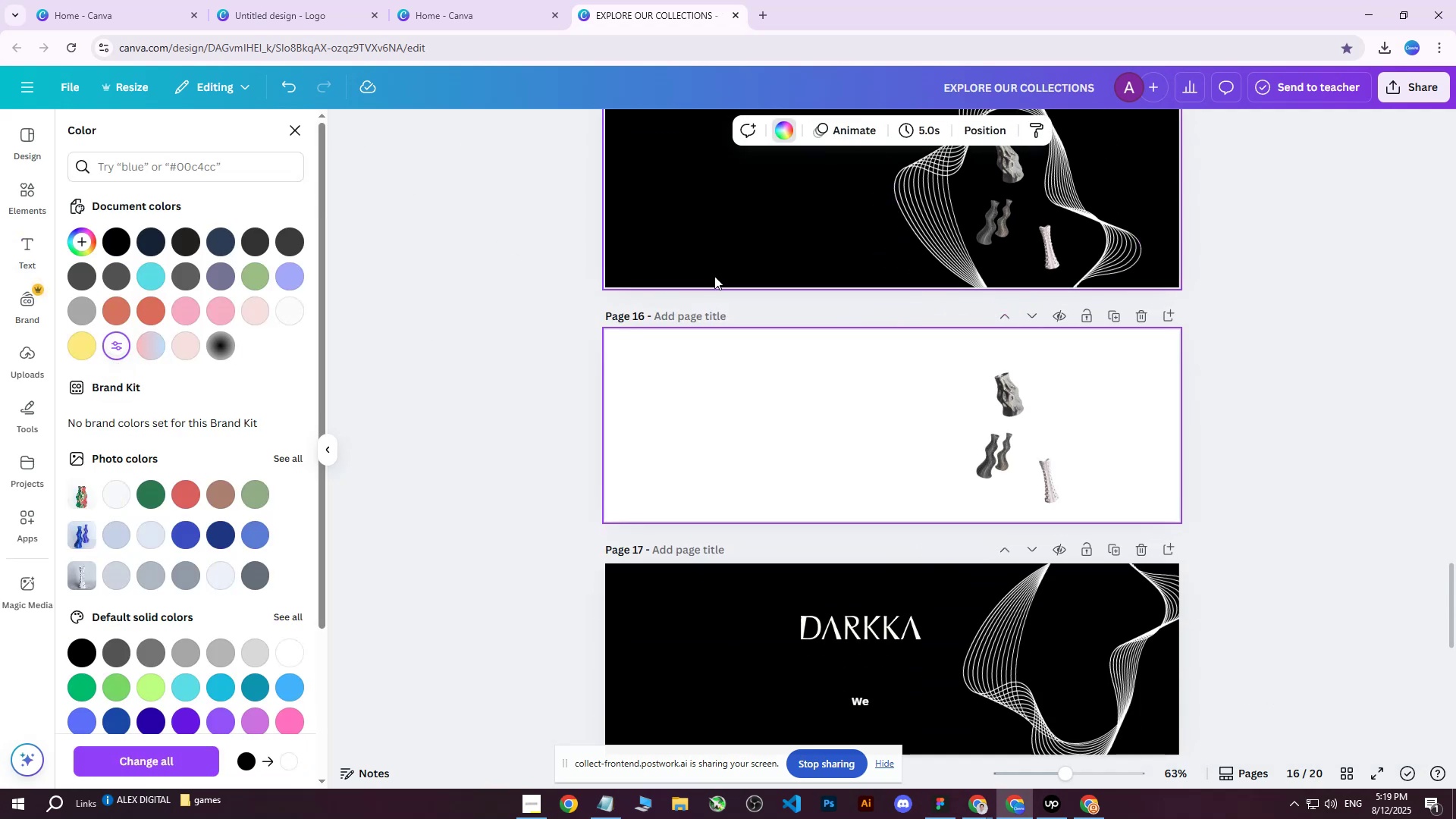 
wait(5.19)
 